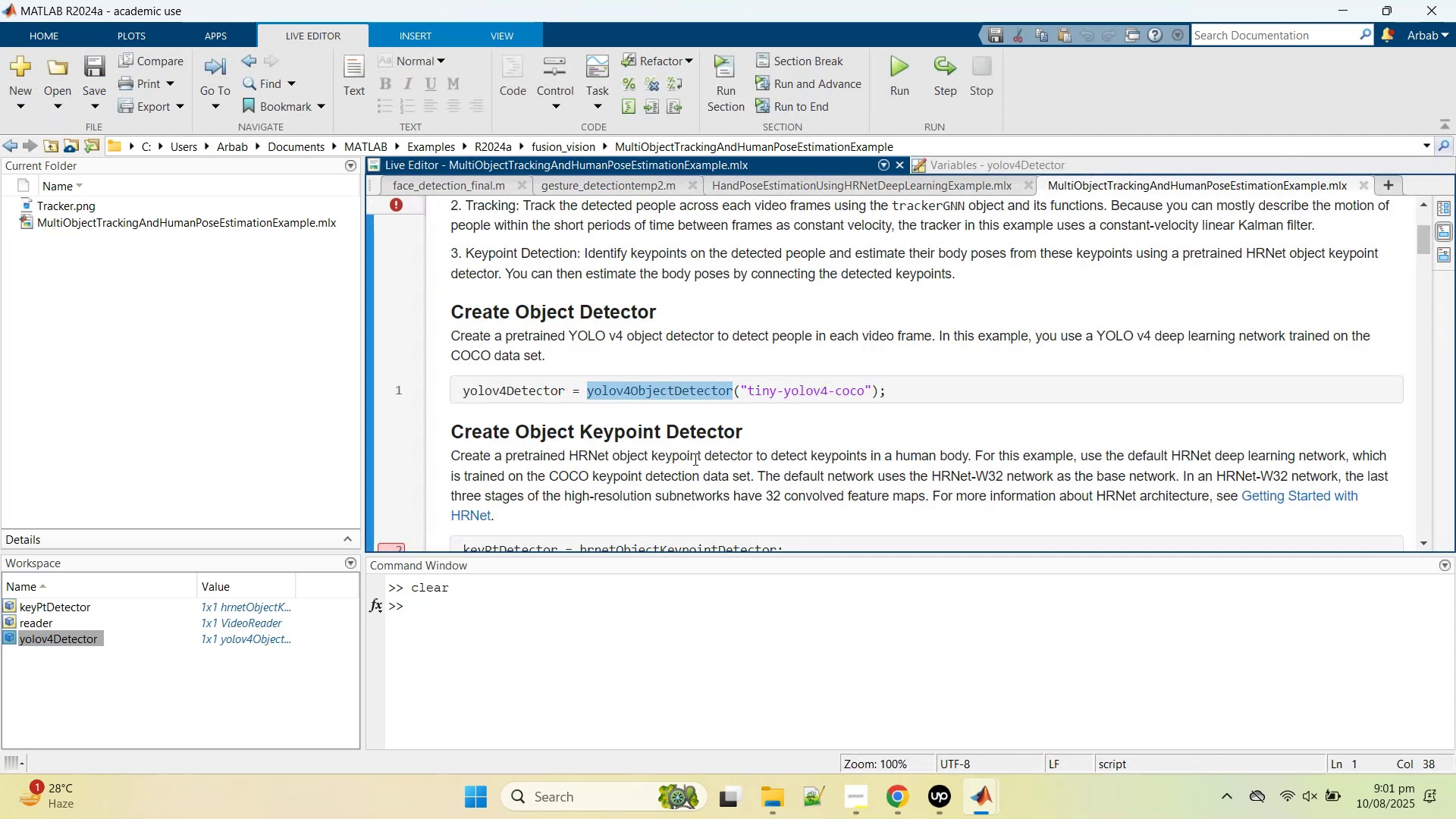 
scroll: coordinate [688, 485], scroll_direction: up, amount: 2.0
 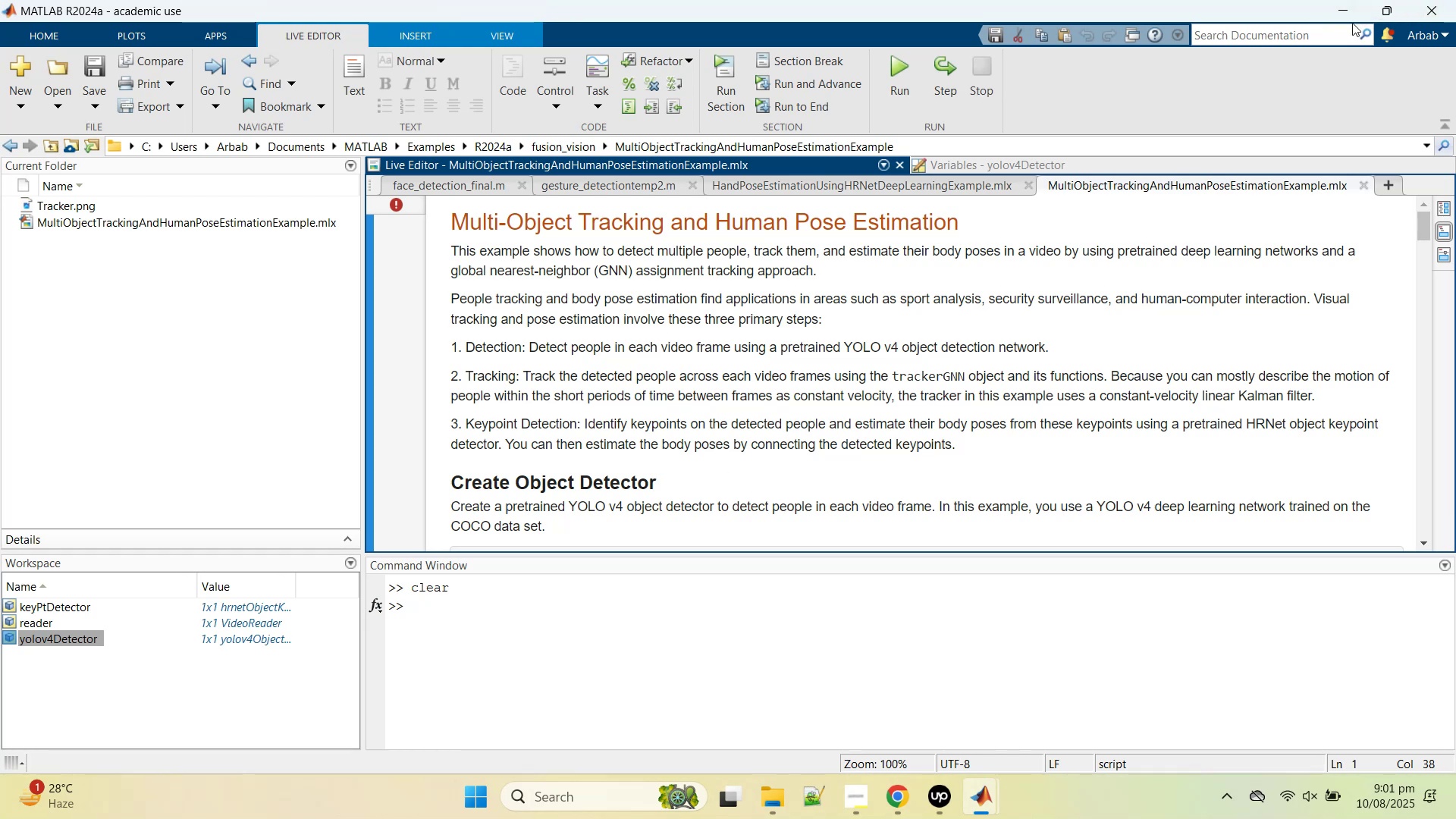 
wait(7.23)
 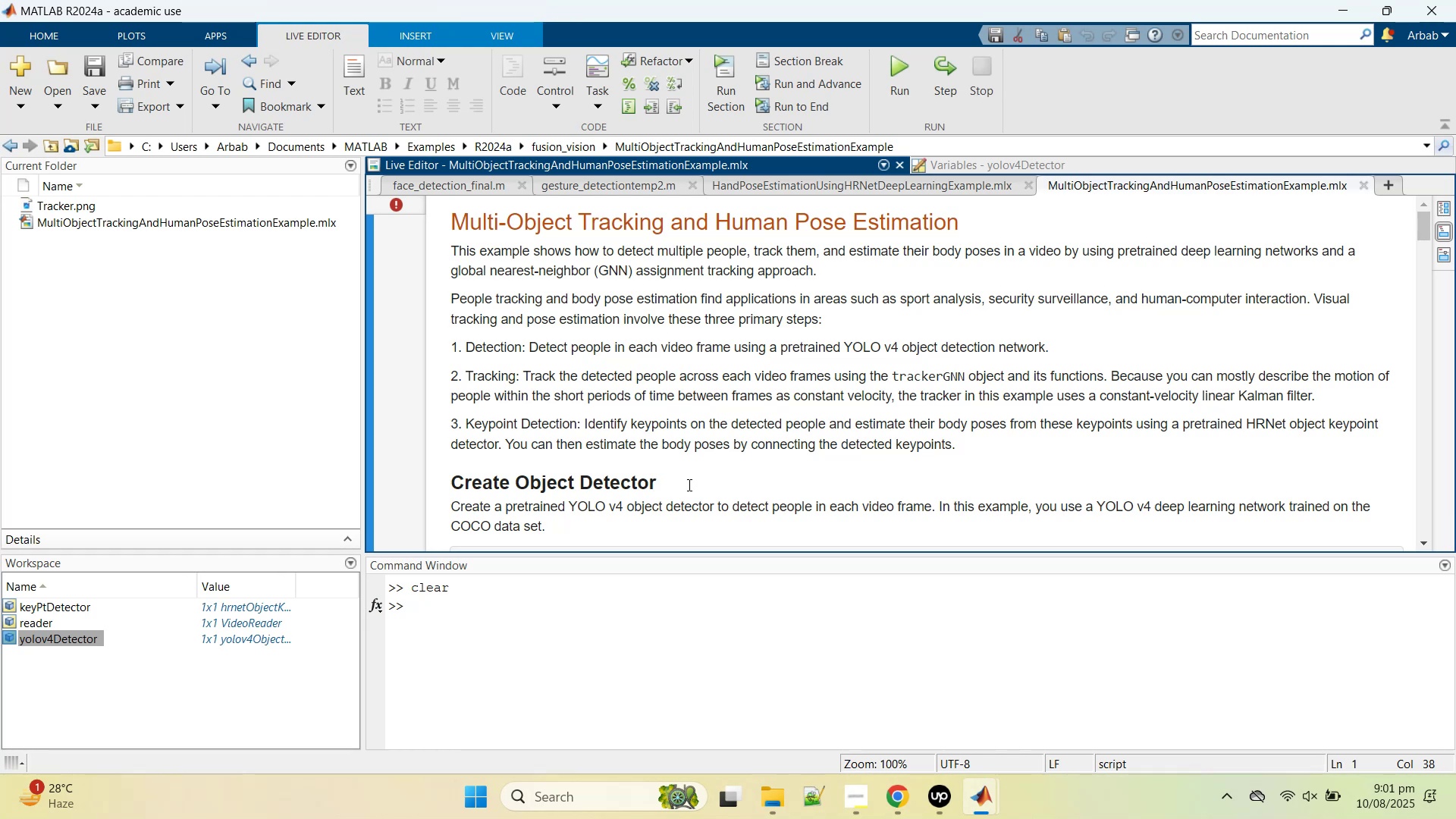 
scroll: coordinate [854, 327], scroll_direction: up, amount: 5.0
 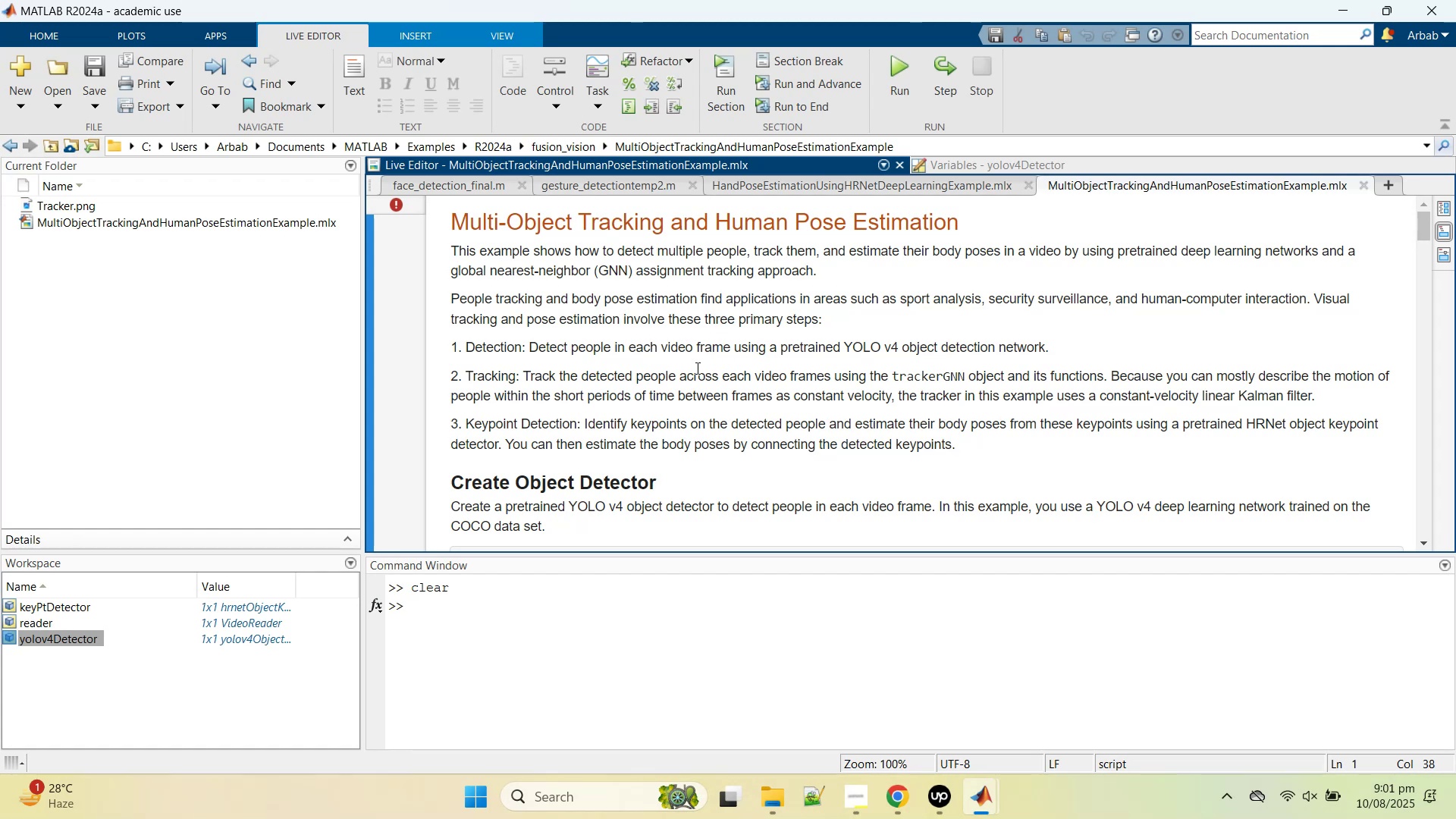 
wait(6.24)
 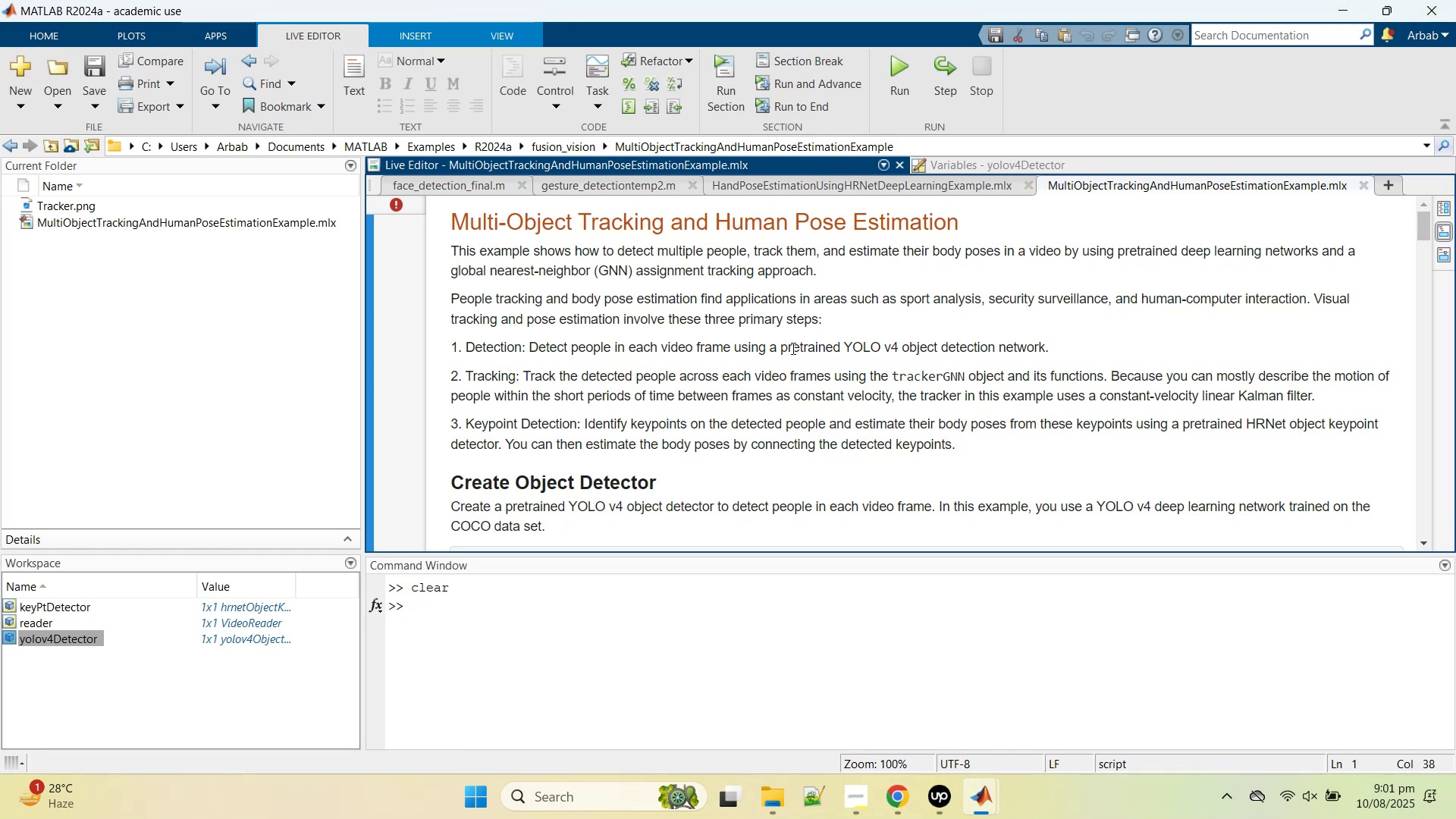 
scroll: coordinate [701, 409], scroll_direction: down, amount: 2.0
 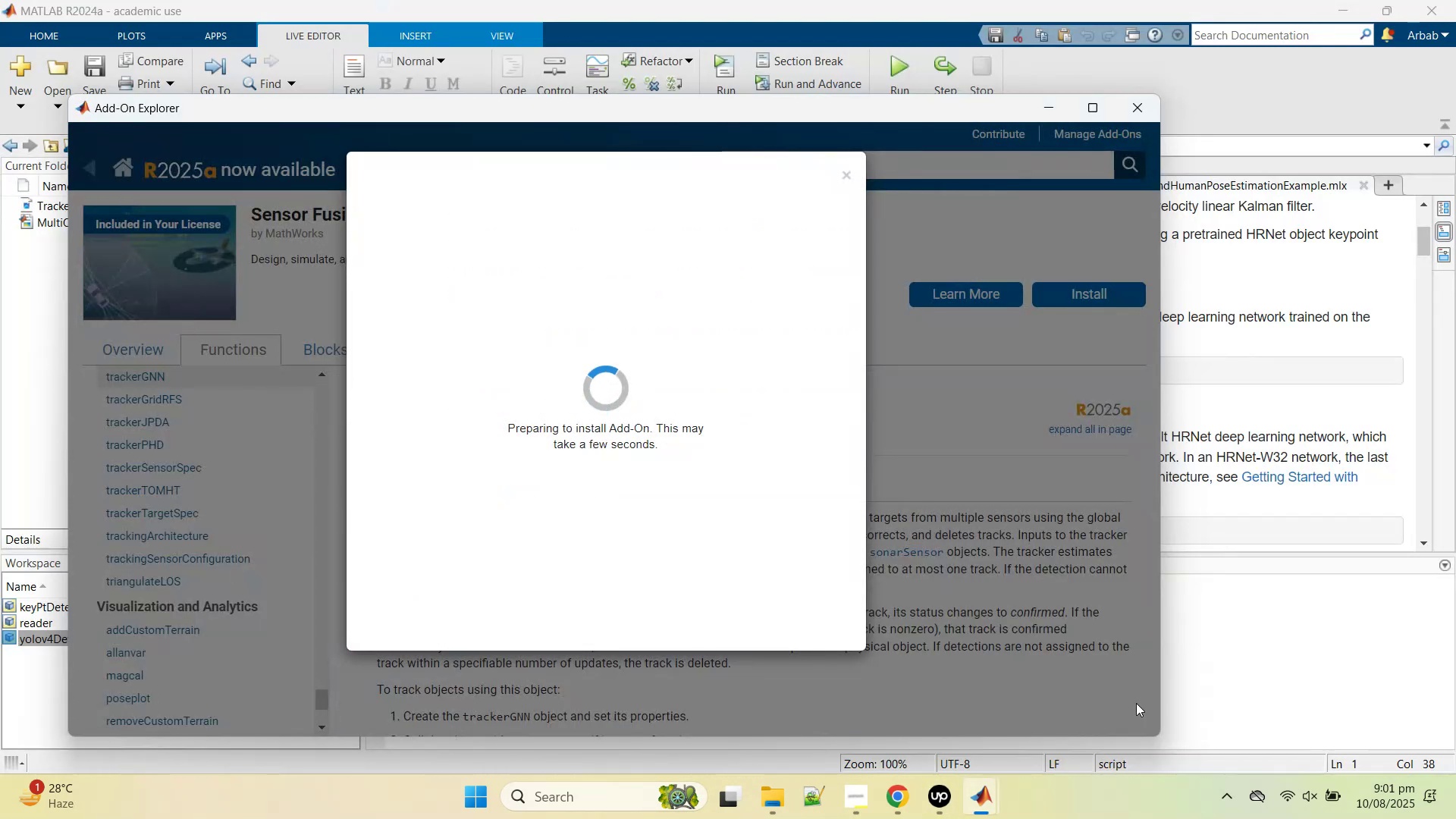 
left_click([1305, 299])
 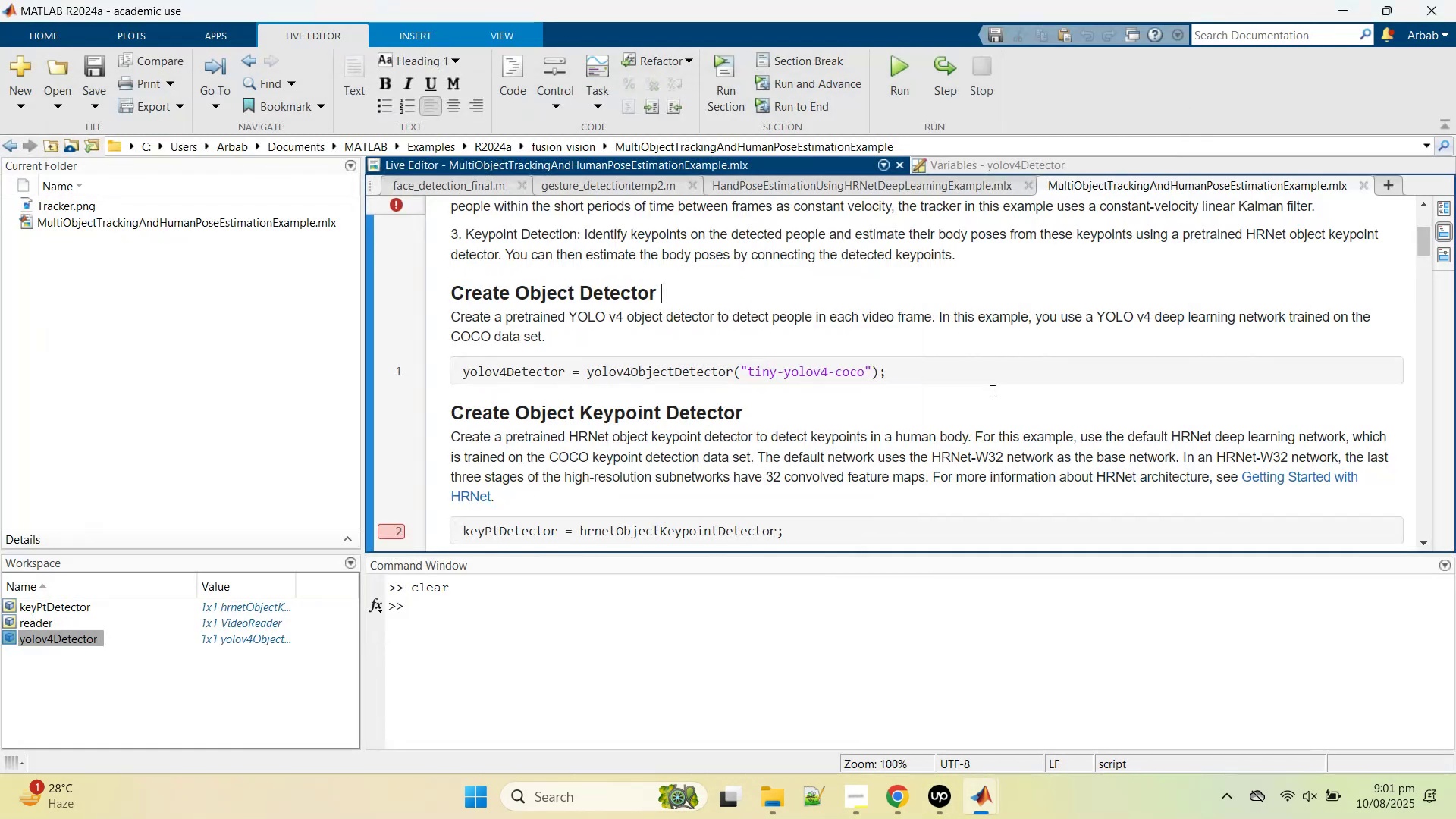 
scroll: coordinate [974, 419], scroll_direction: down, amount: 3.0
 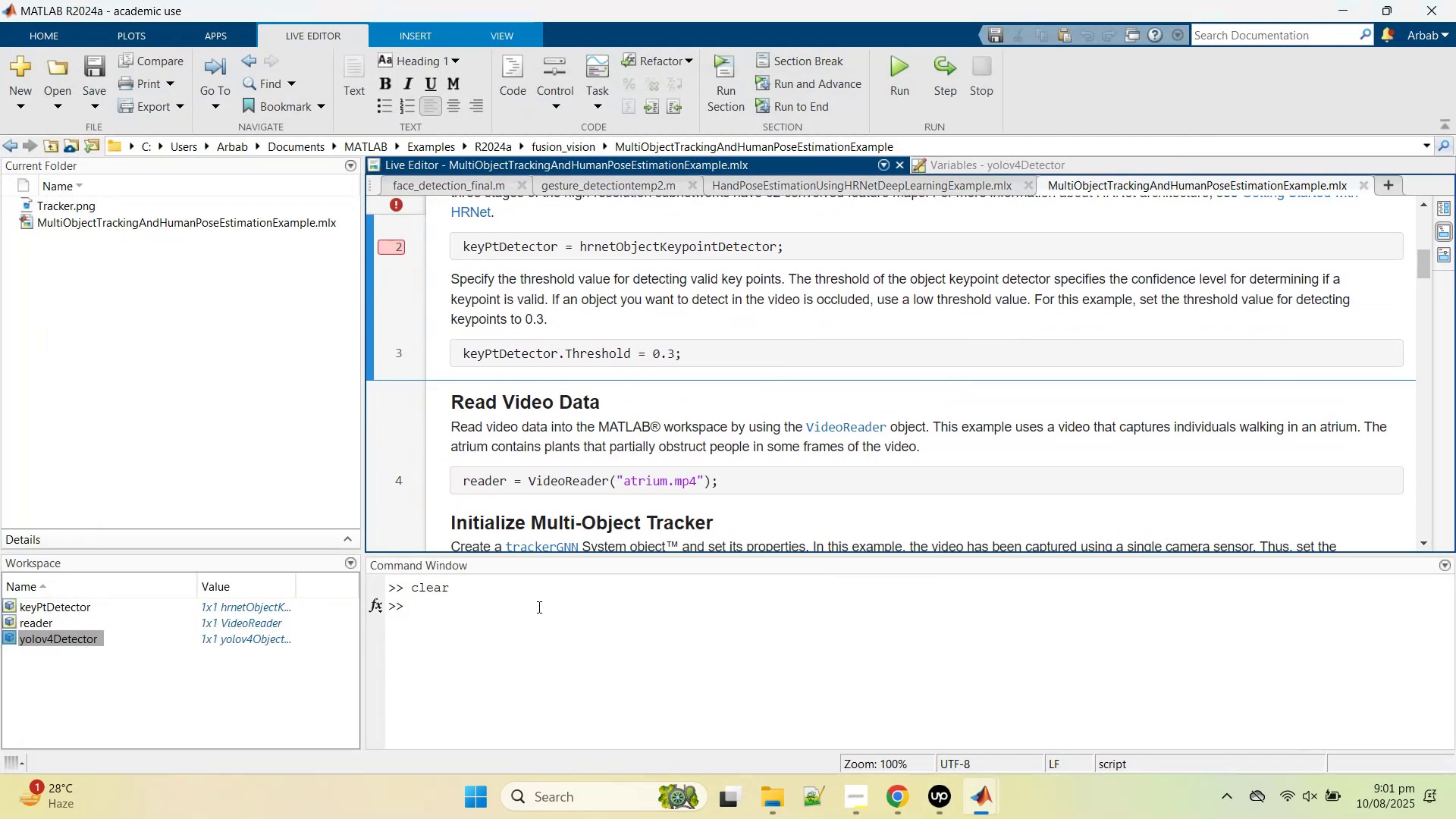 
left_click([540, 595])
 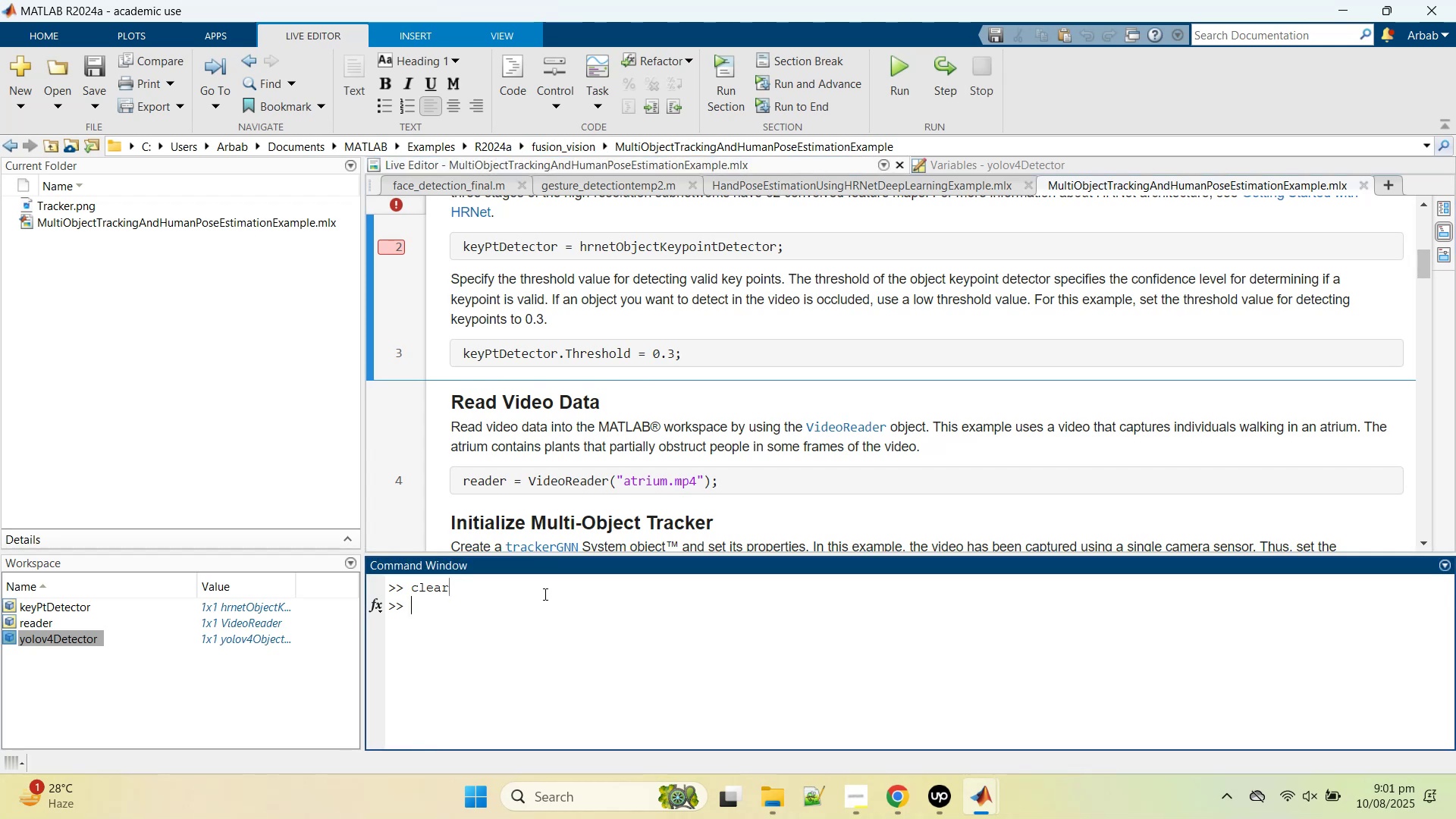 
type(clc)
 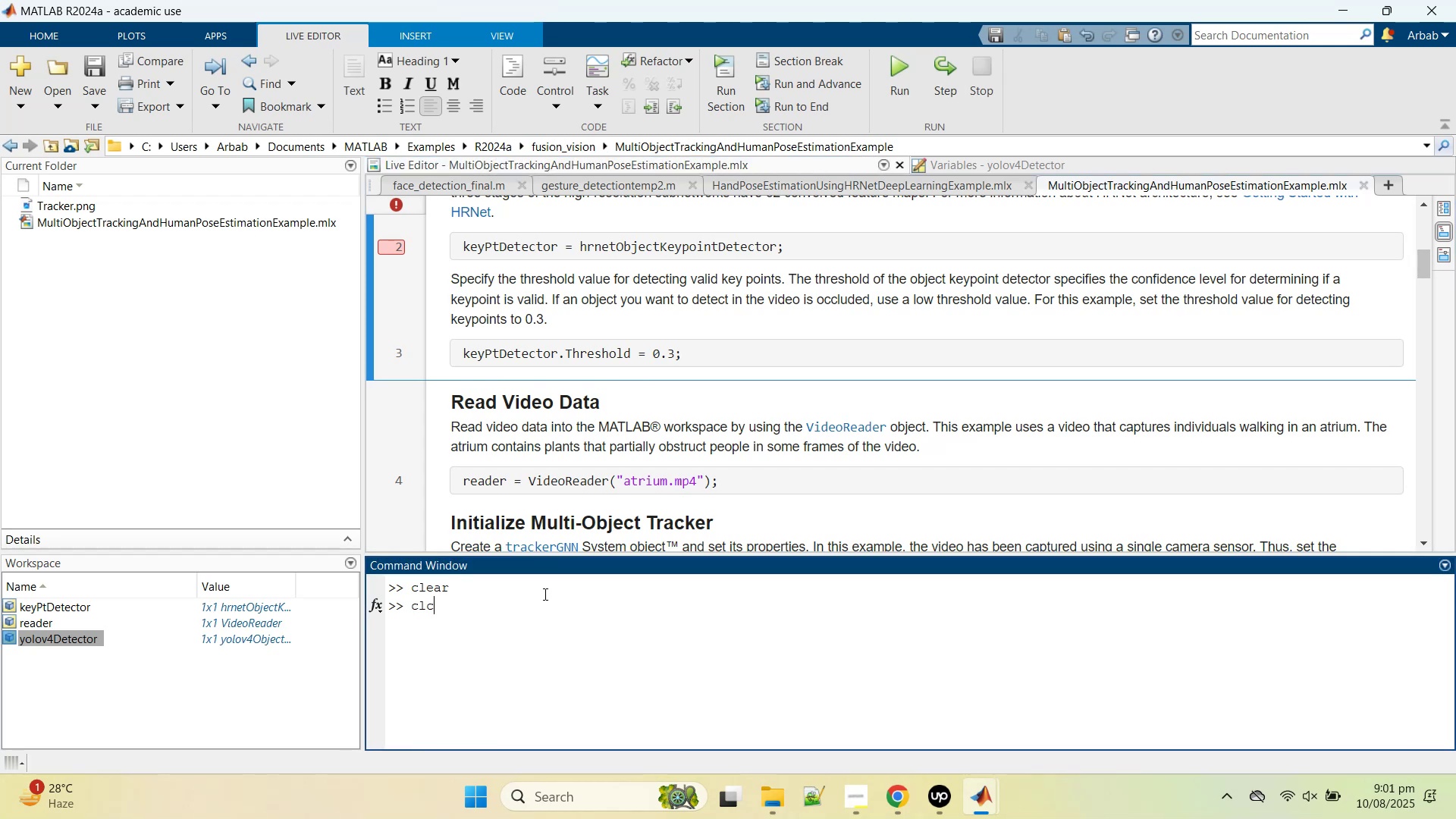 
key(Enter)
 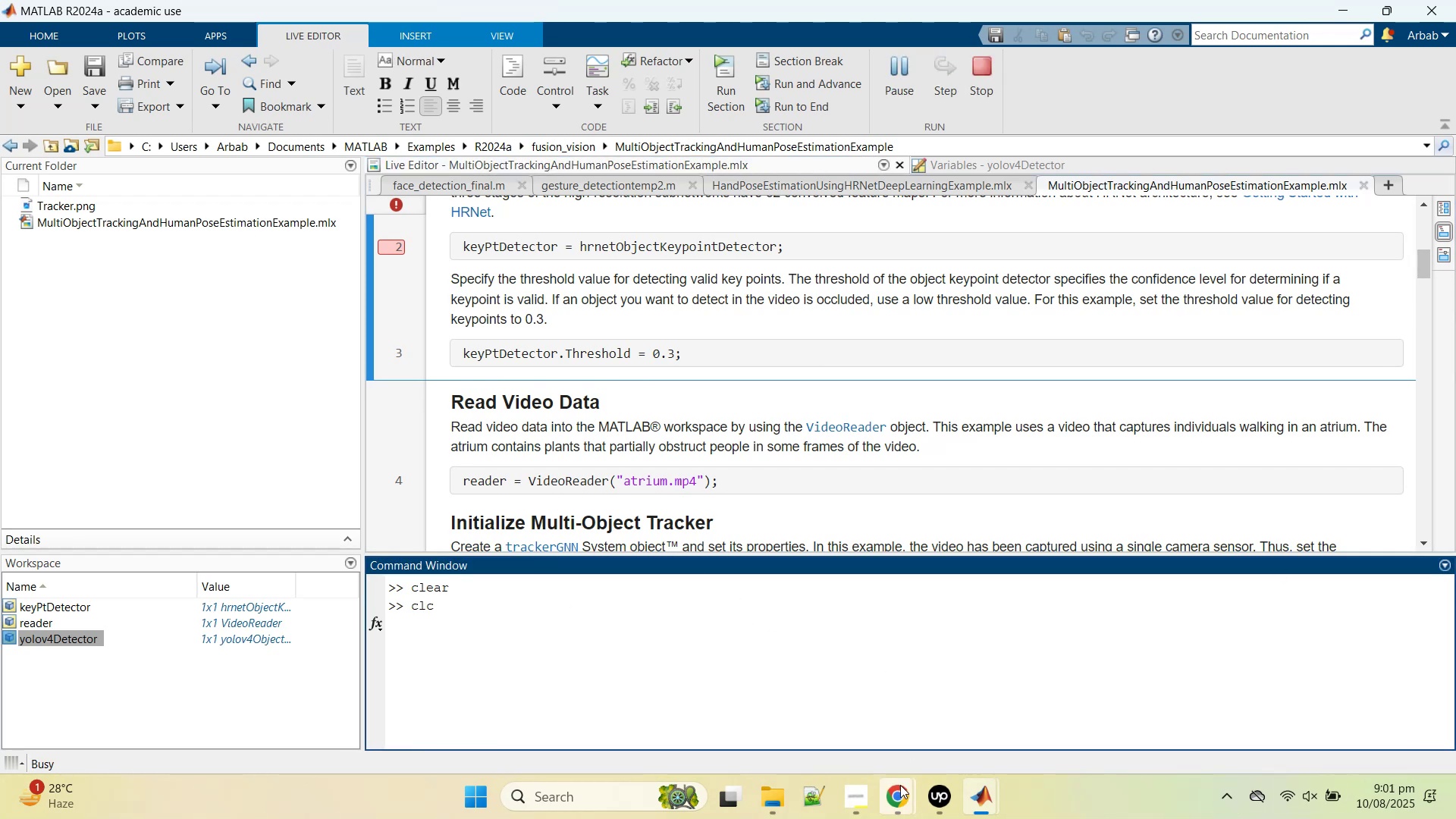 
wait(5.41)
 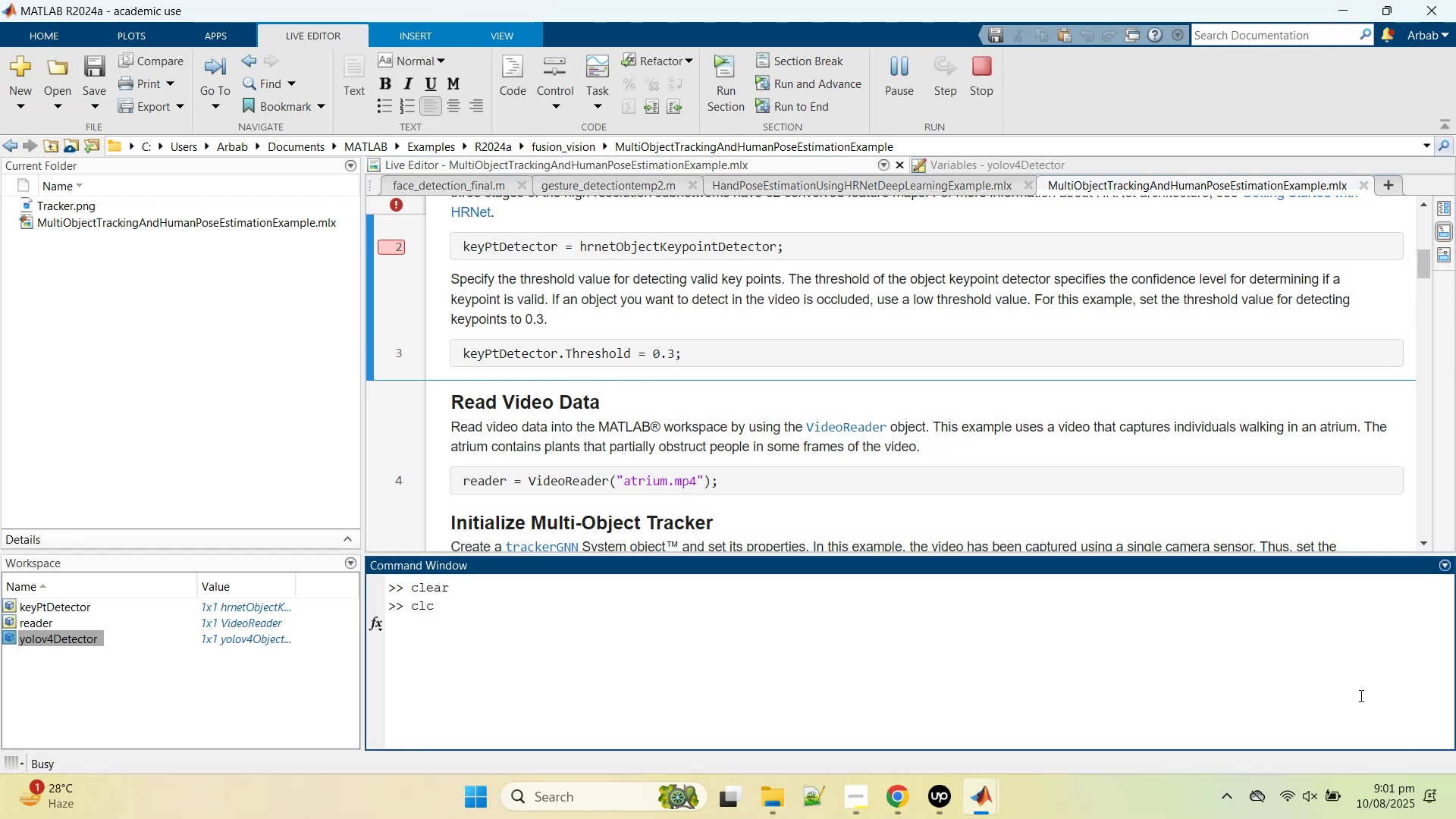 
left_click([817, 717])
 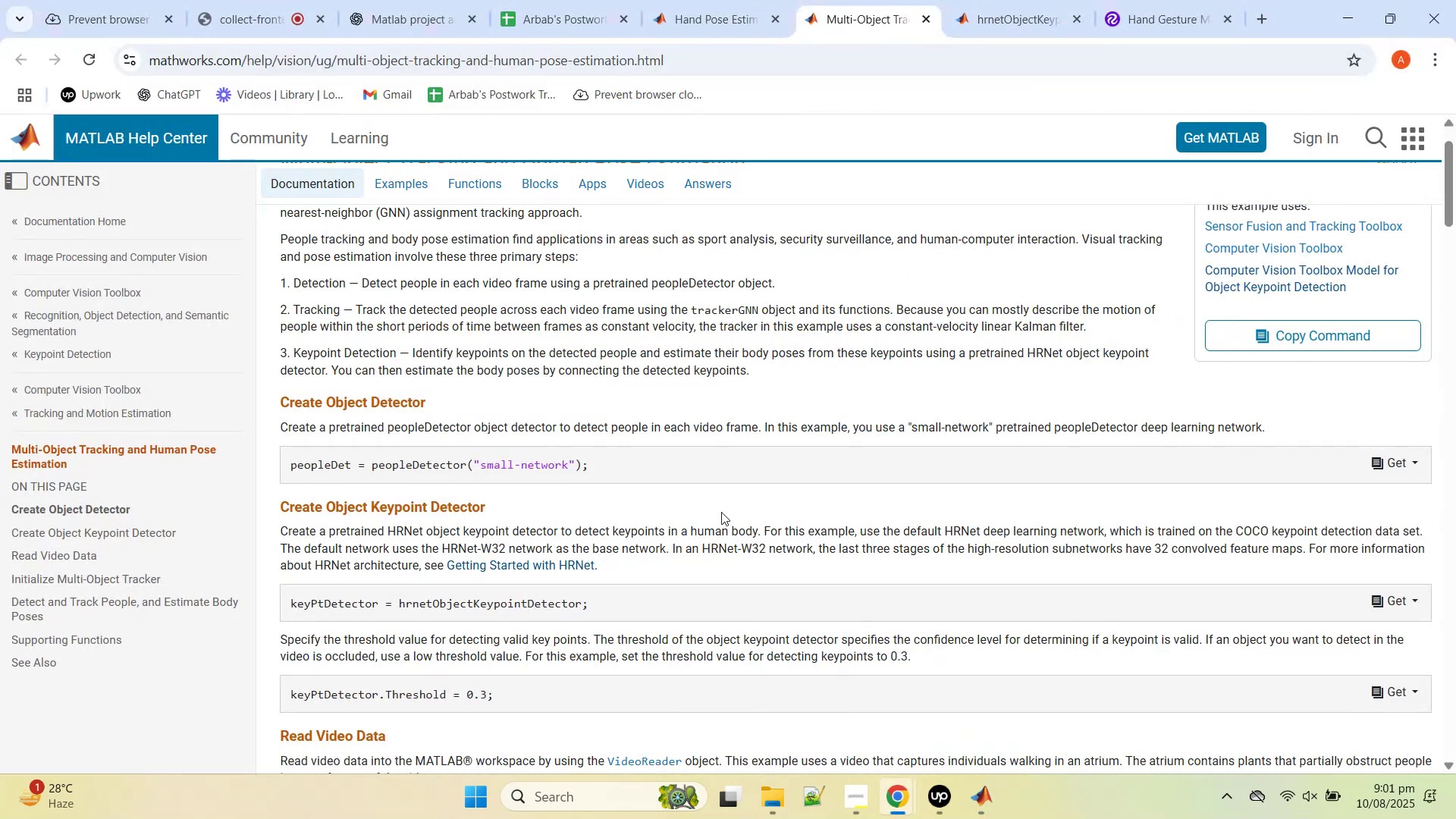 
scroll: coordinate [1017, 491], scroll_direction: up, amount: 2.0
 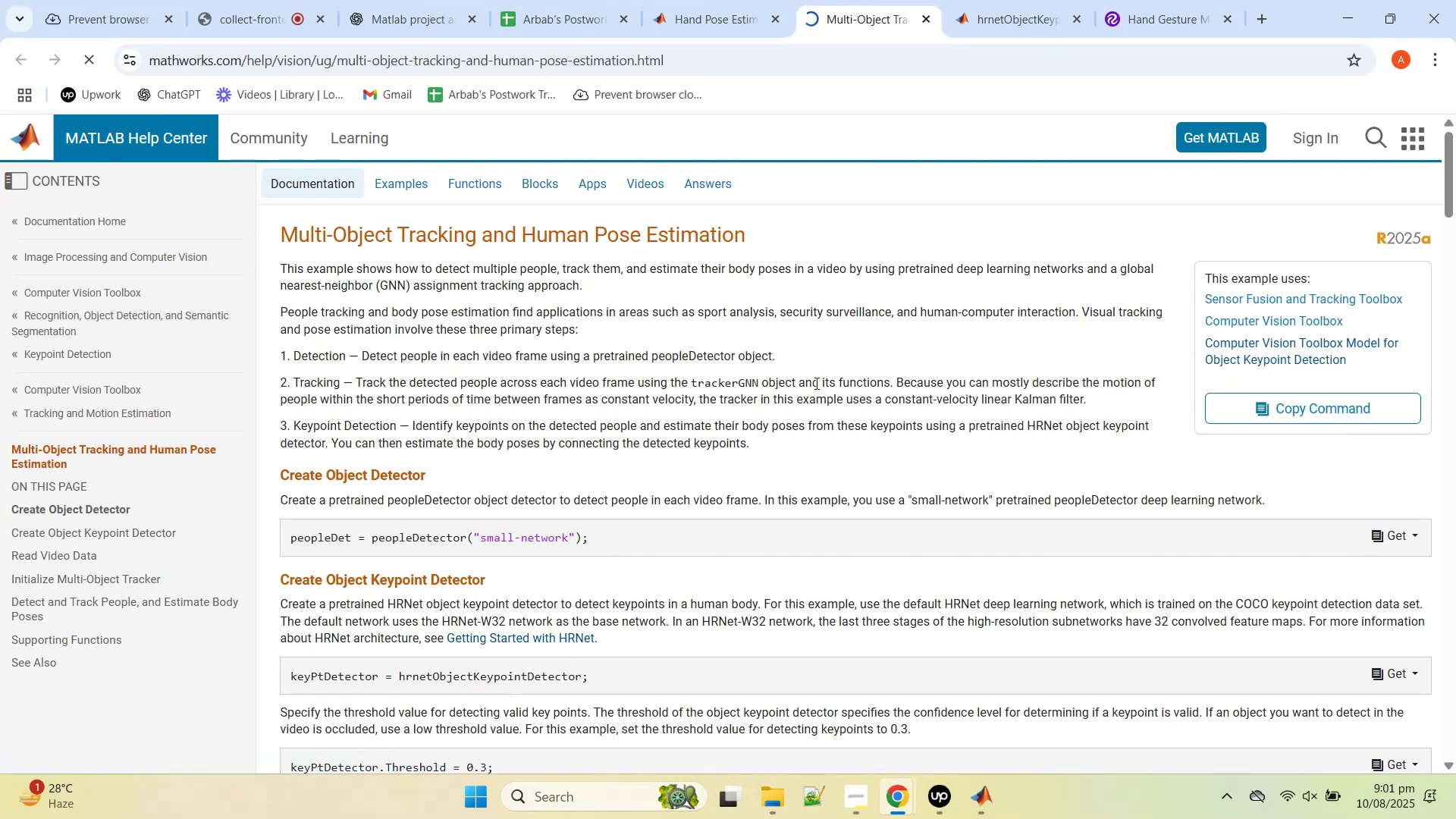 
wait(7.43)
 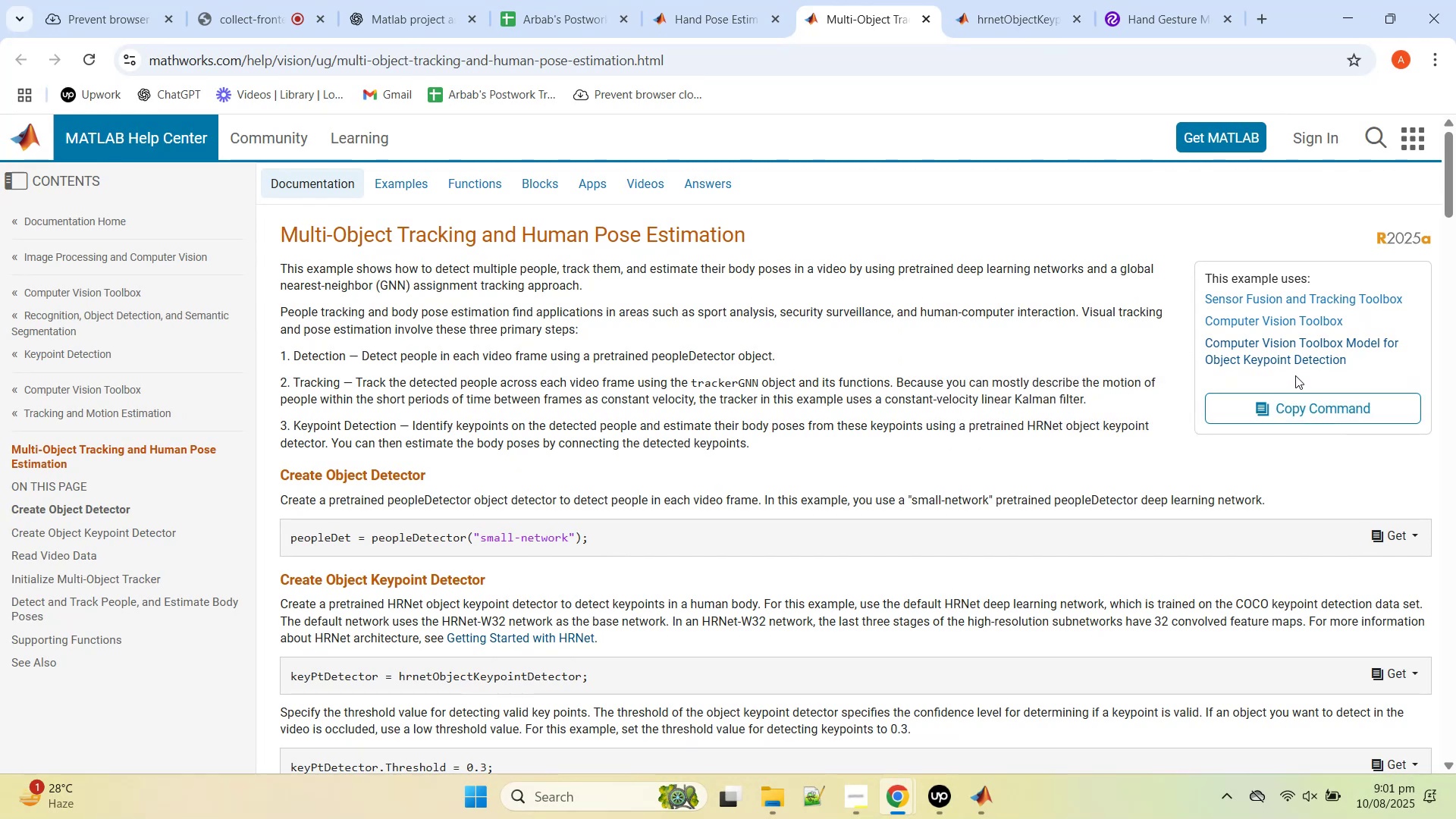 
scroll: coordinate [799, 395], scroll_direction: down, amount: 20.0
 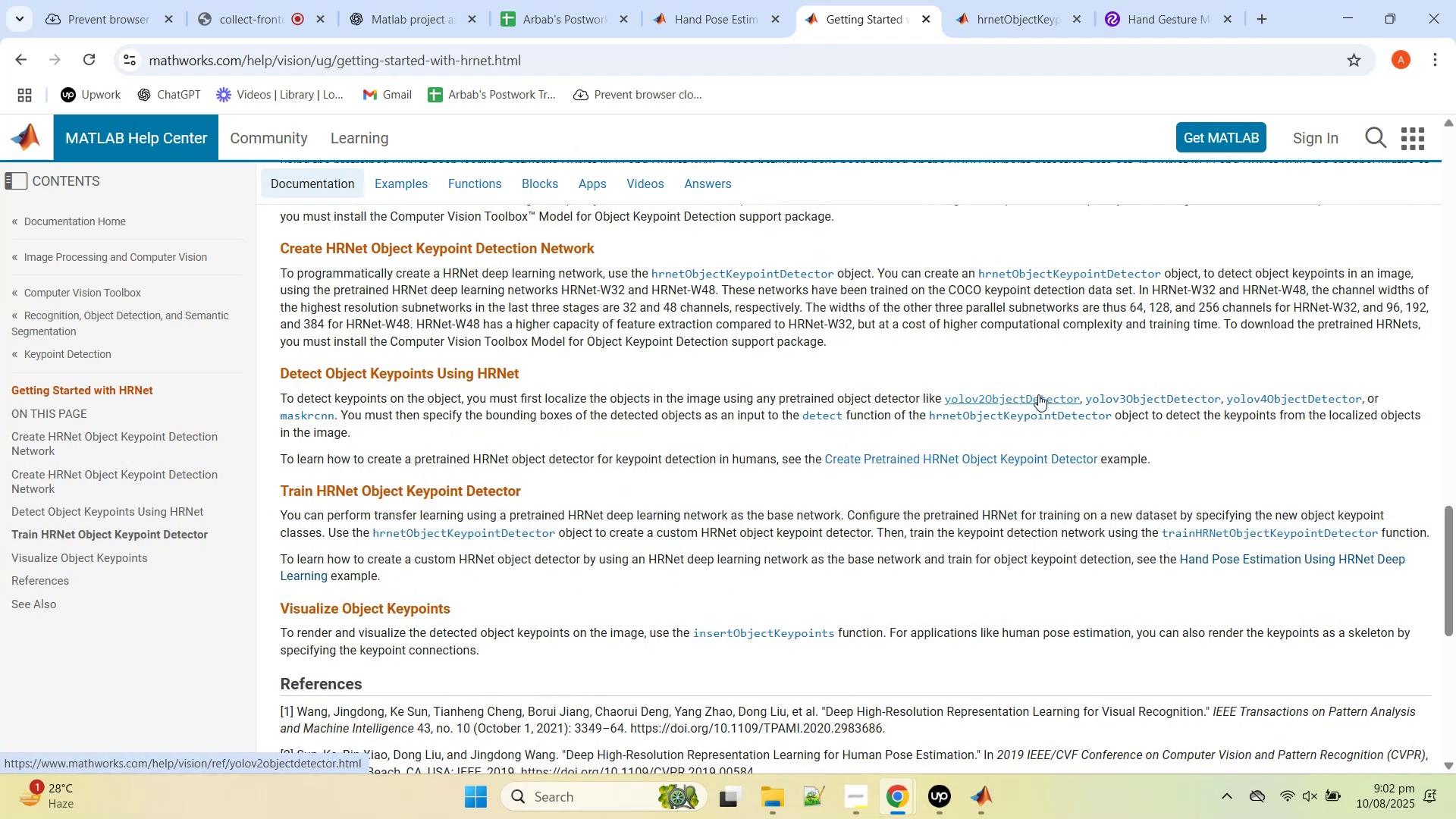 
wait(5.4)
 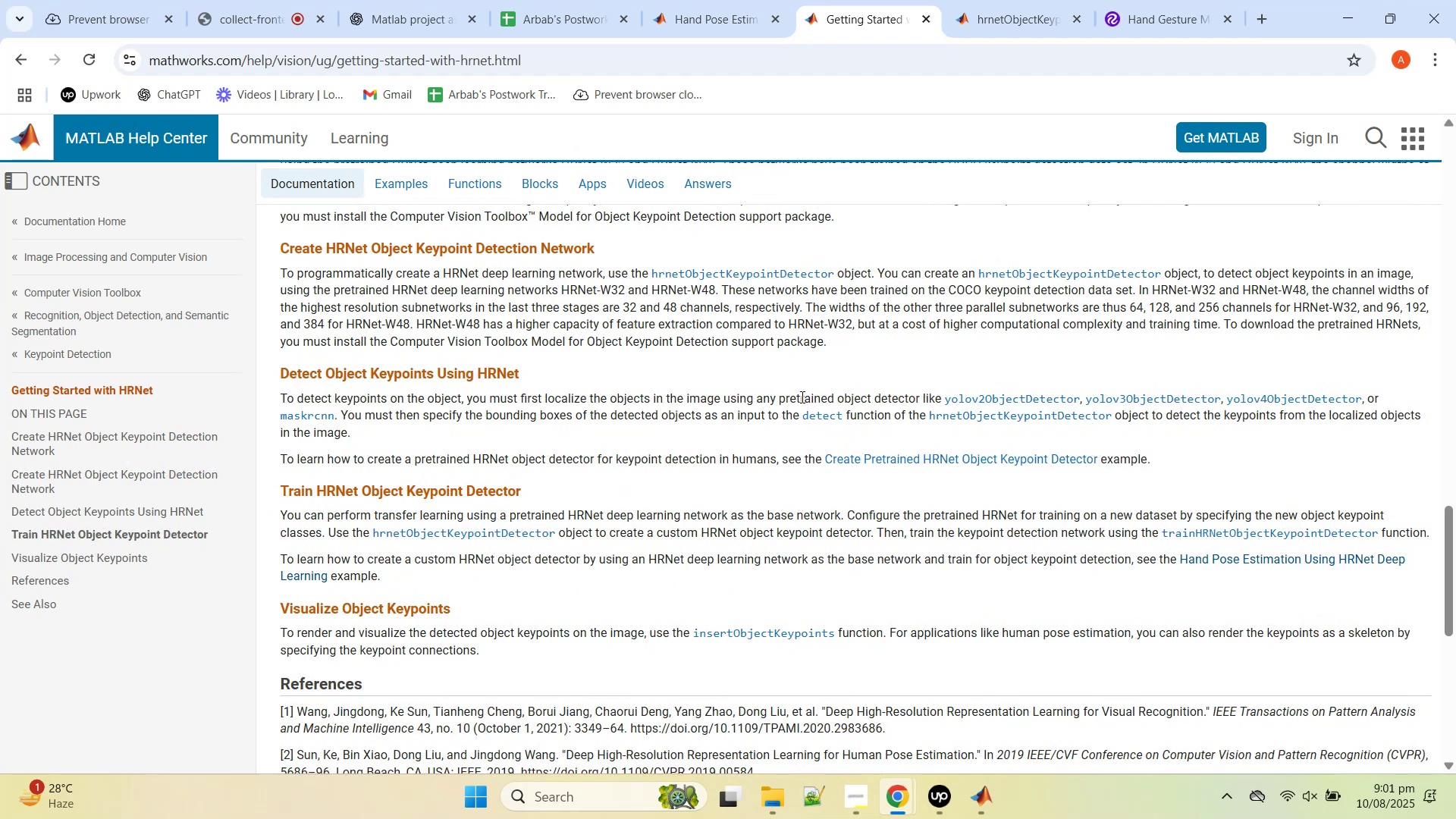 
middle_click([1302, 394])
 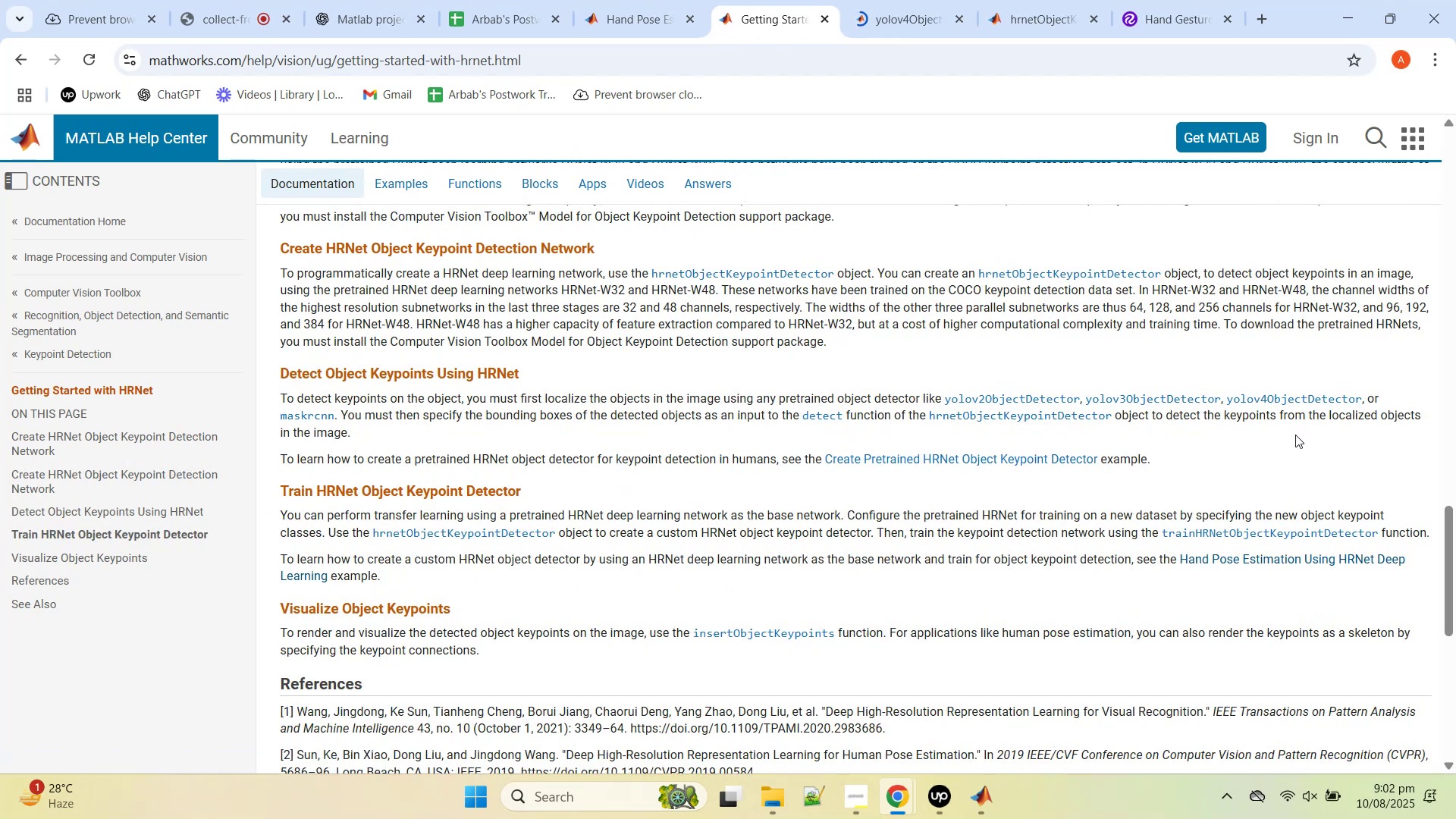 
wait(5.83)
 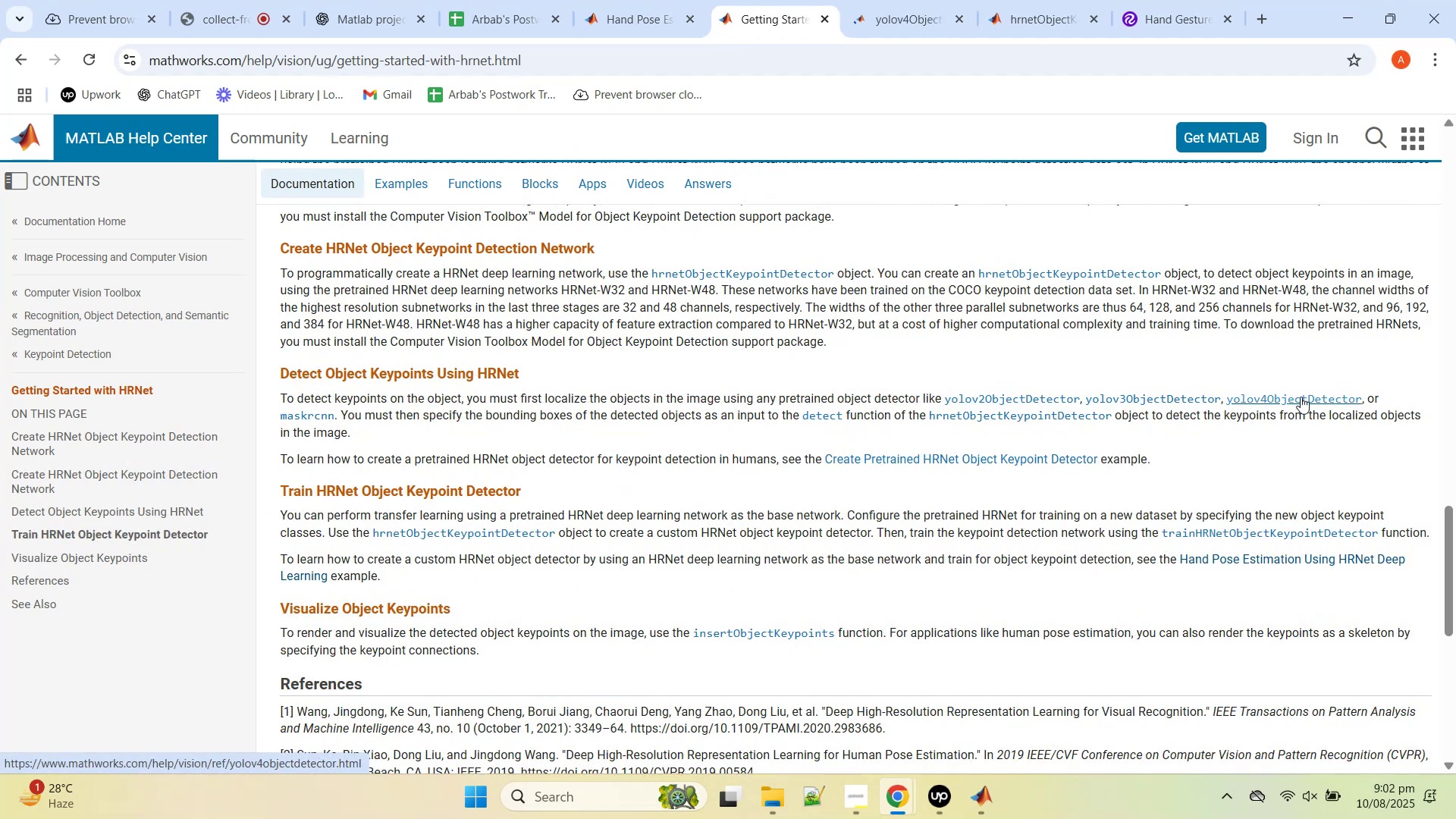 
scroll: coordinate [907, 438], scroll_direction: down, amount: 3.0
 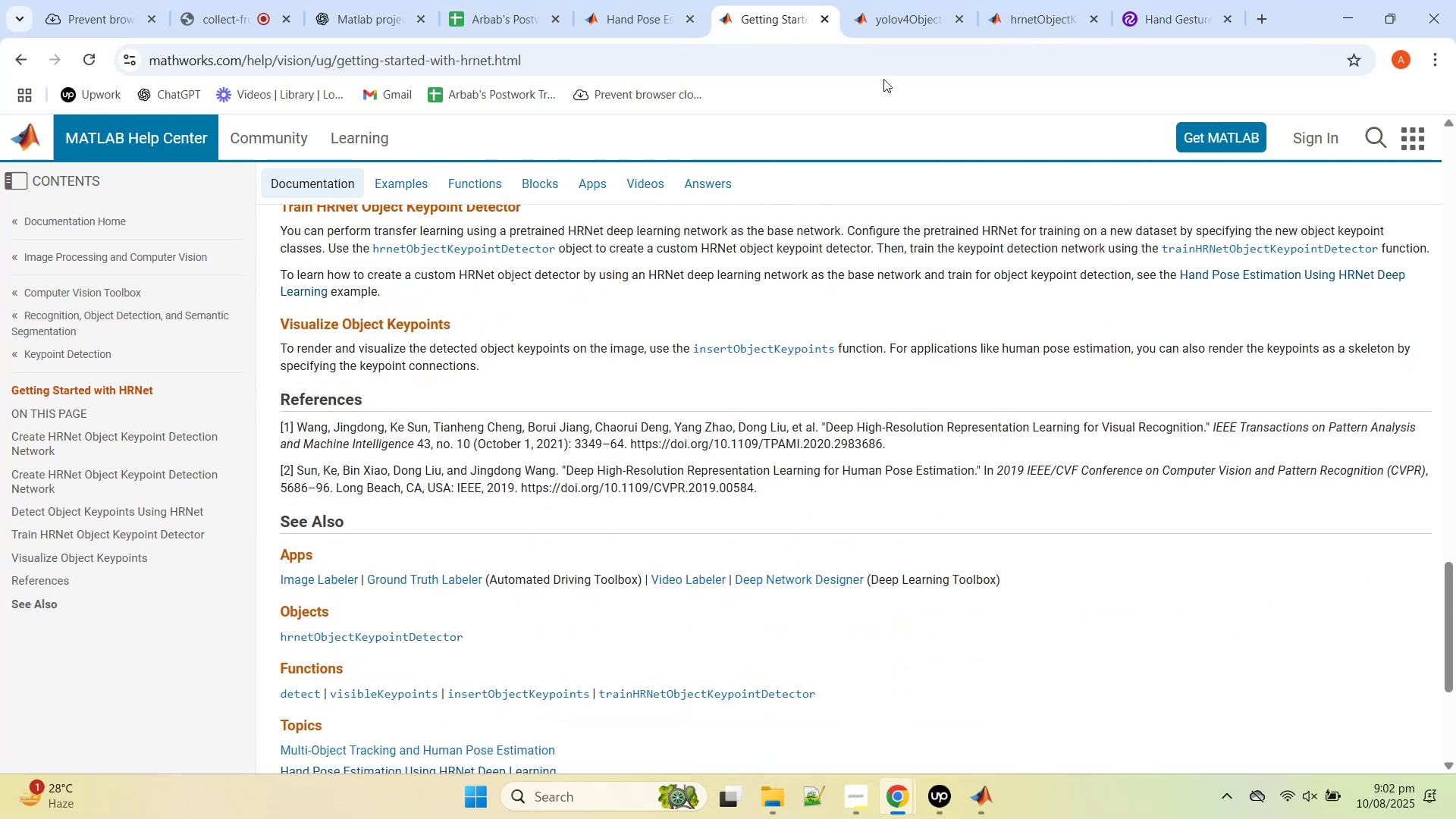 
left_click([885, 0])
 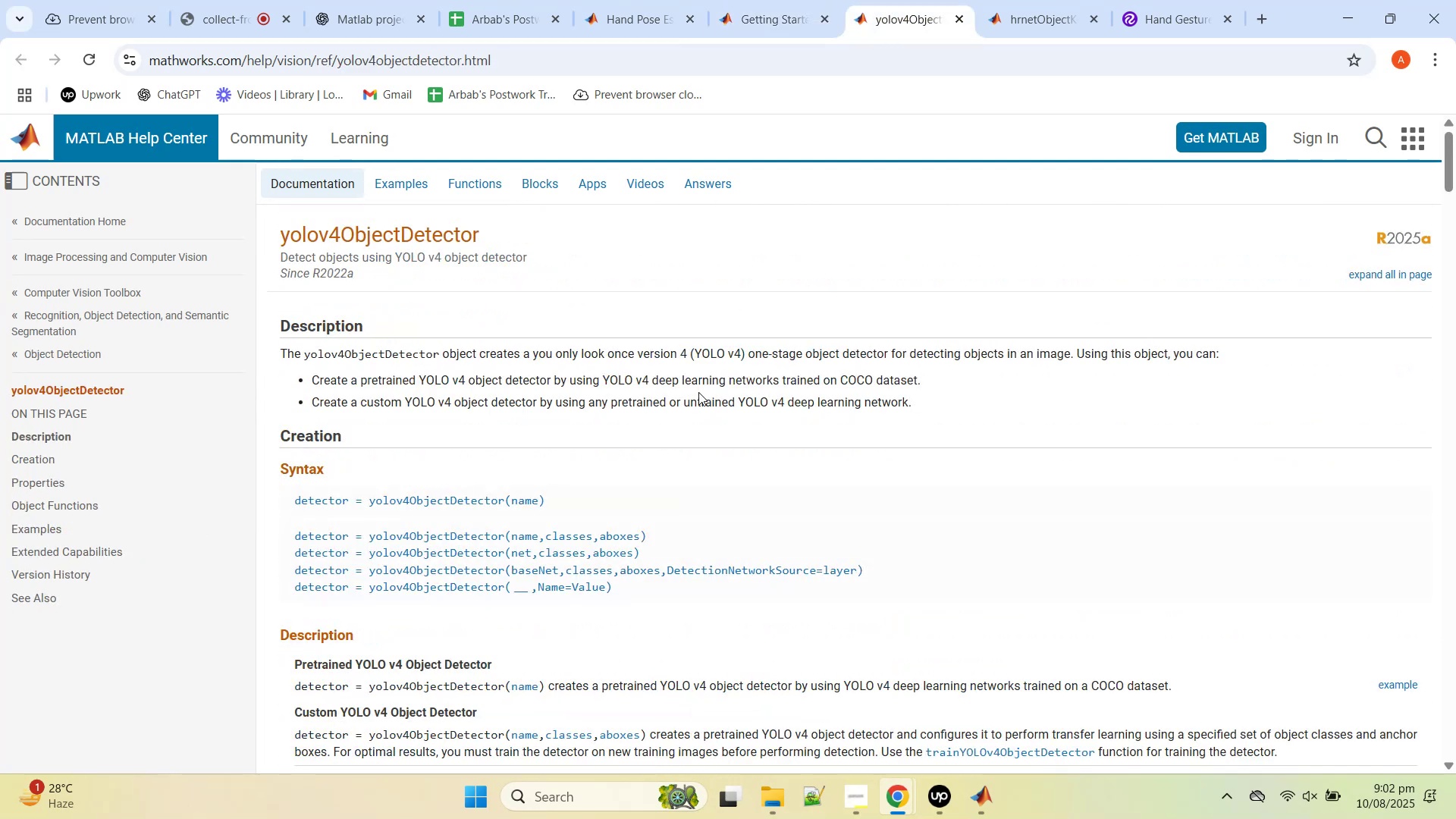 
scroll: coordinate [701, 394], scroll_direction: down, amount: 18.0
 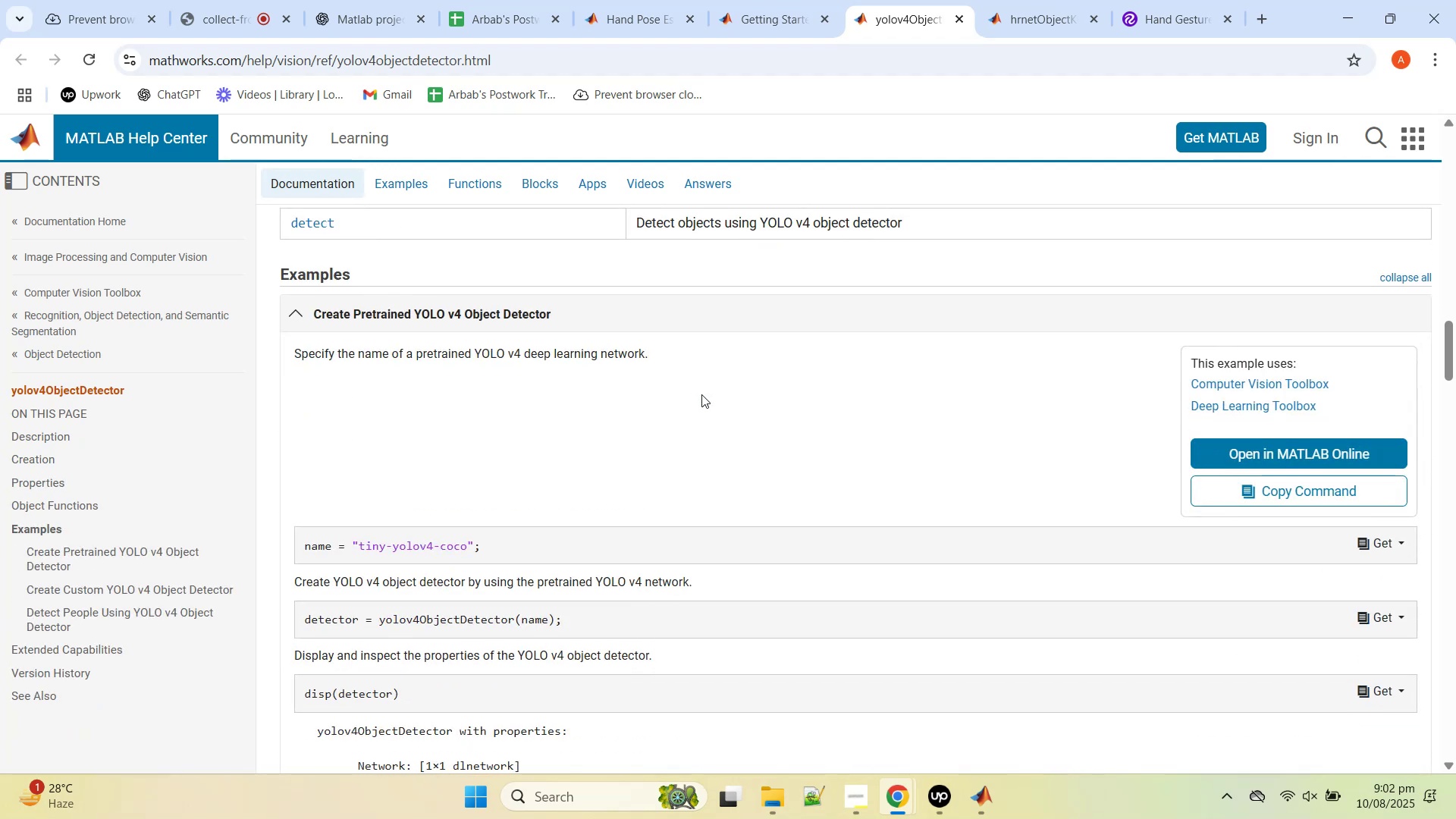 
scroll: coordinate [701, 394], scroll_direction: up, amount: 1.0
 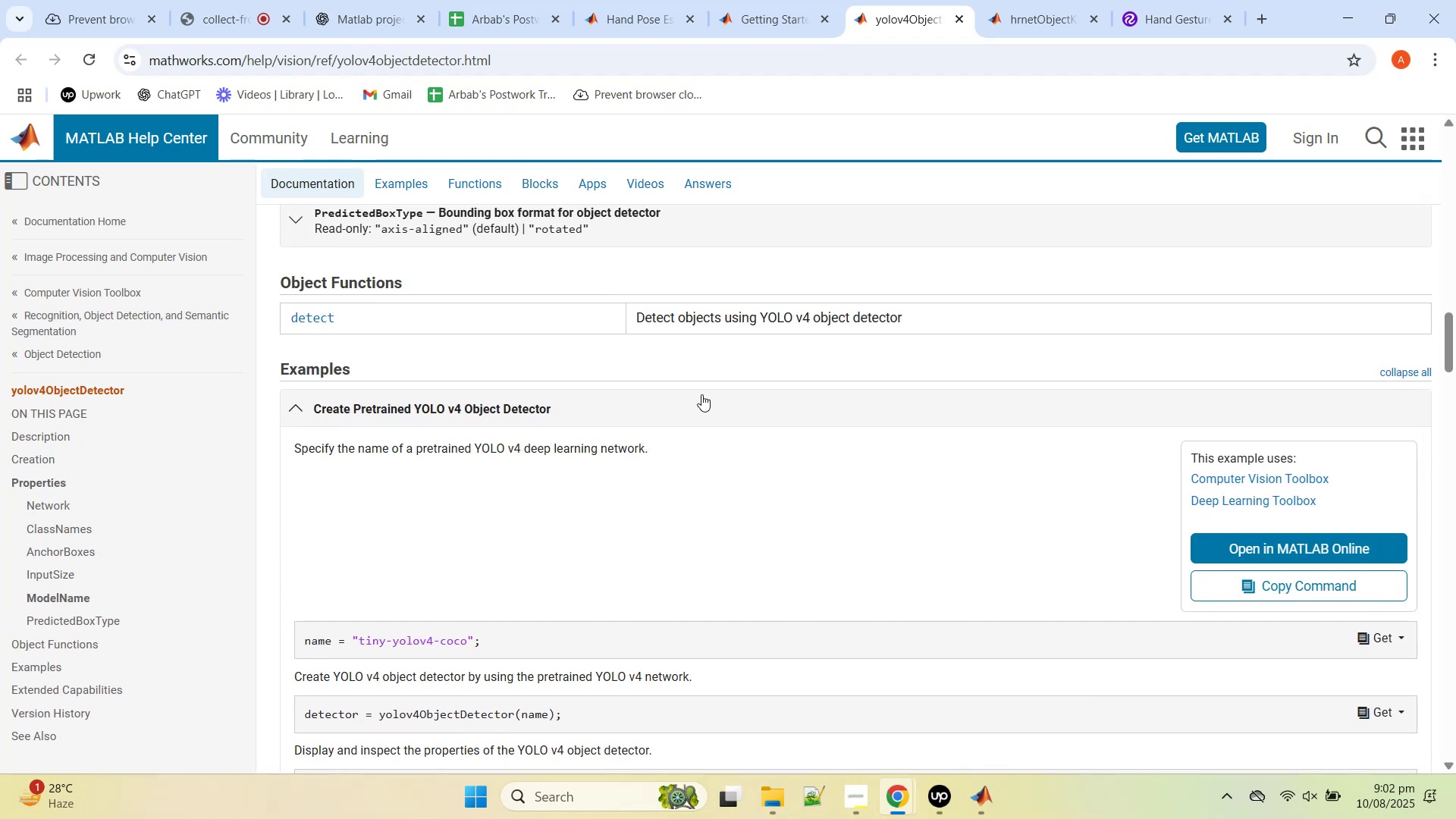 
scroll: coordinate [701, 397], scroll_direction: down, amount: 4.0
 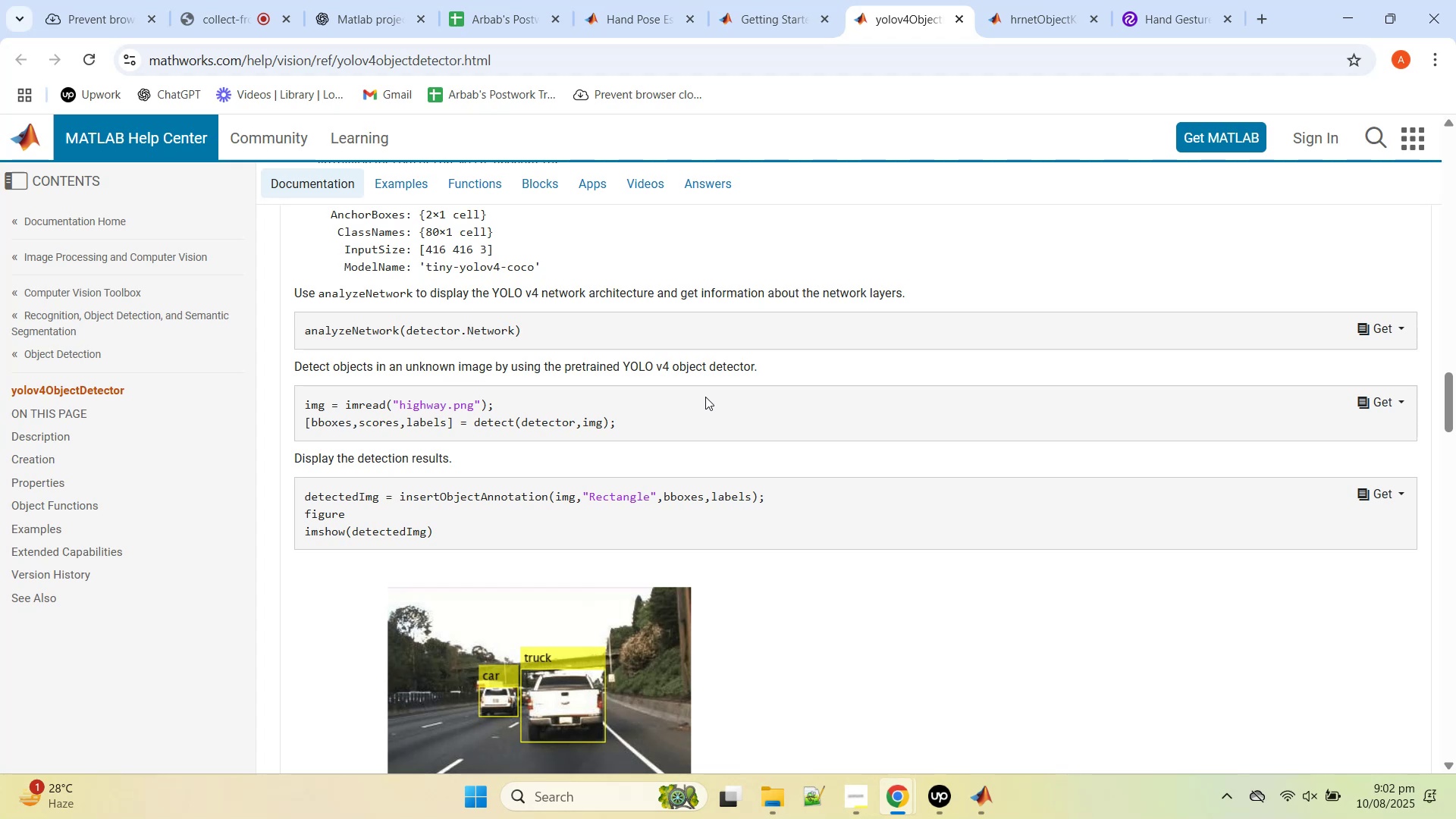 
wait(12.25)
 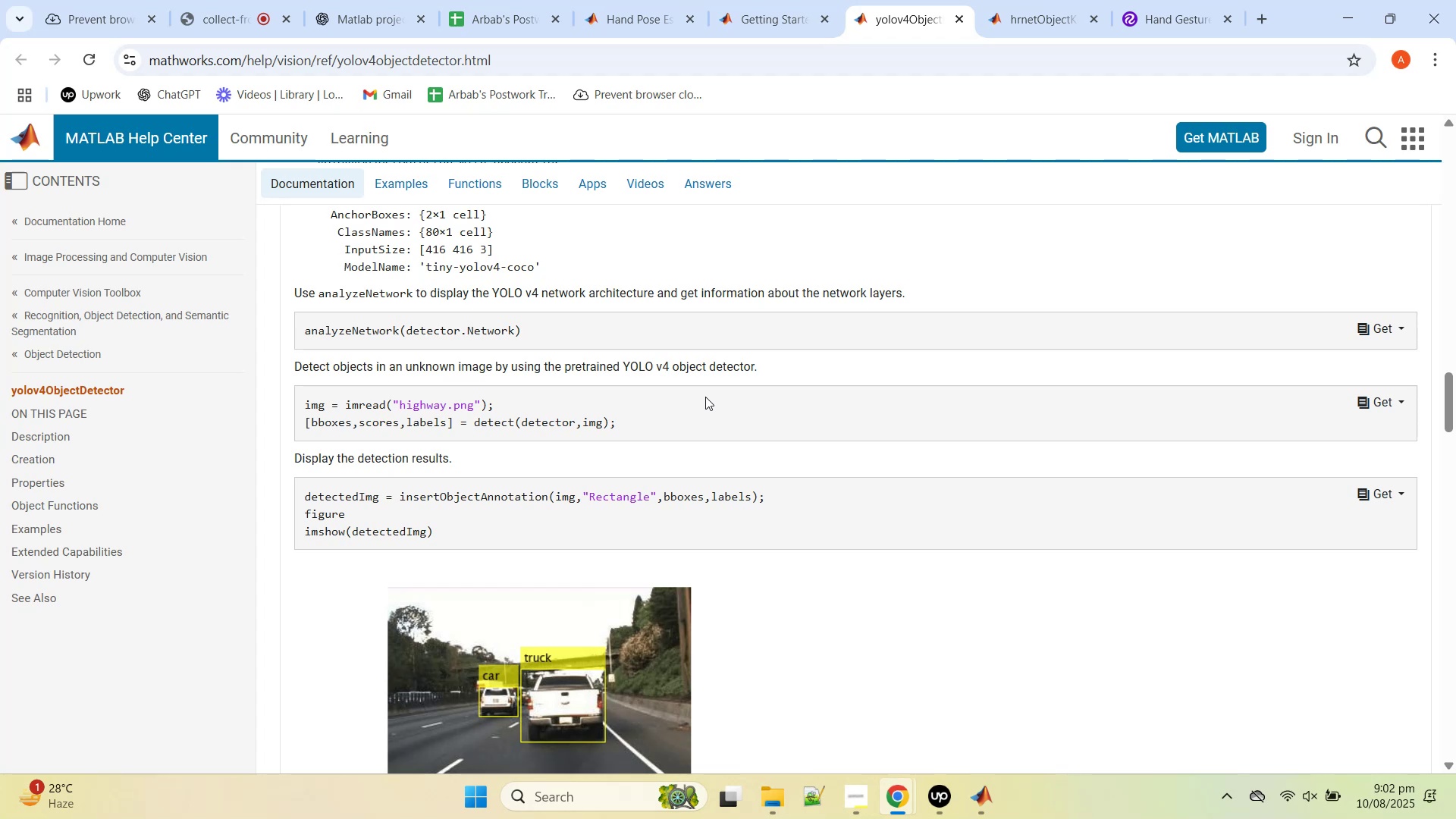 
scroll: coordinate [629, 370], scroll_direction: up, amount: 3.0
 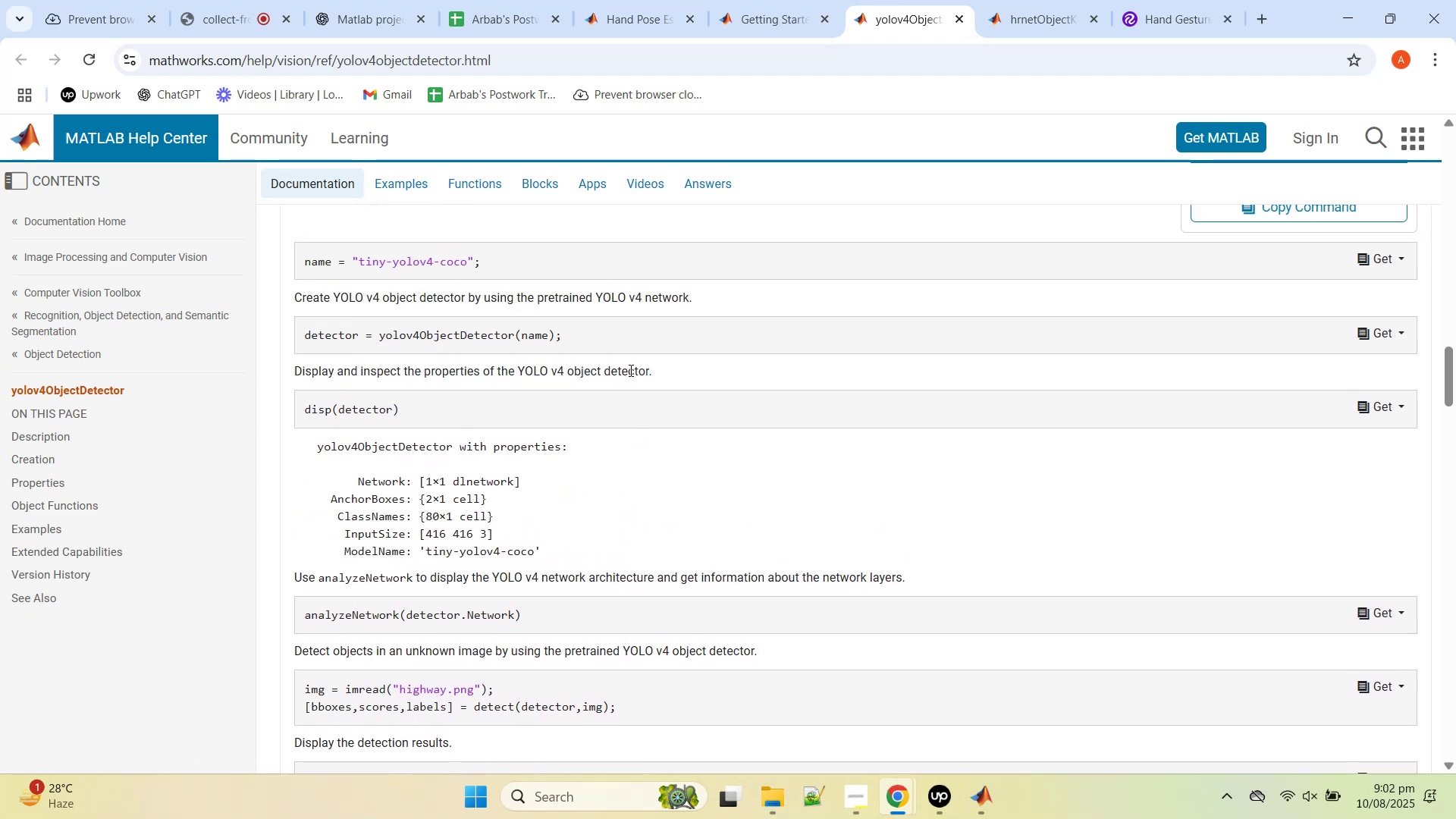 
scroll: coordinate [628, 382], scroll_direction: down, amount: 1.0
 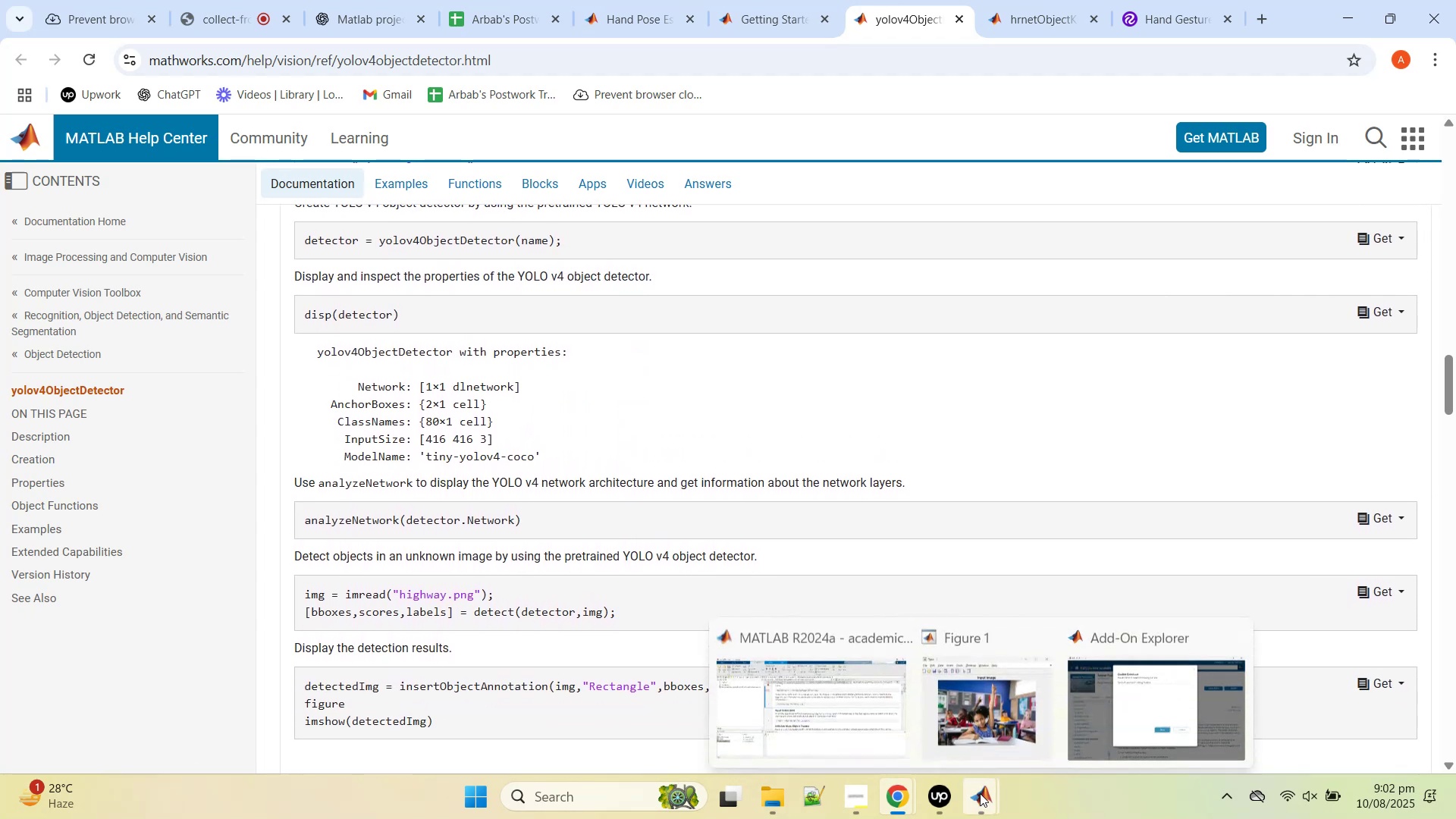 
left_click([880, 708])
 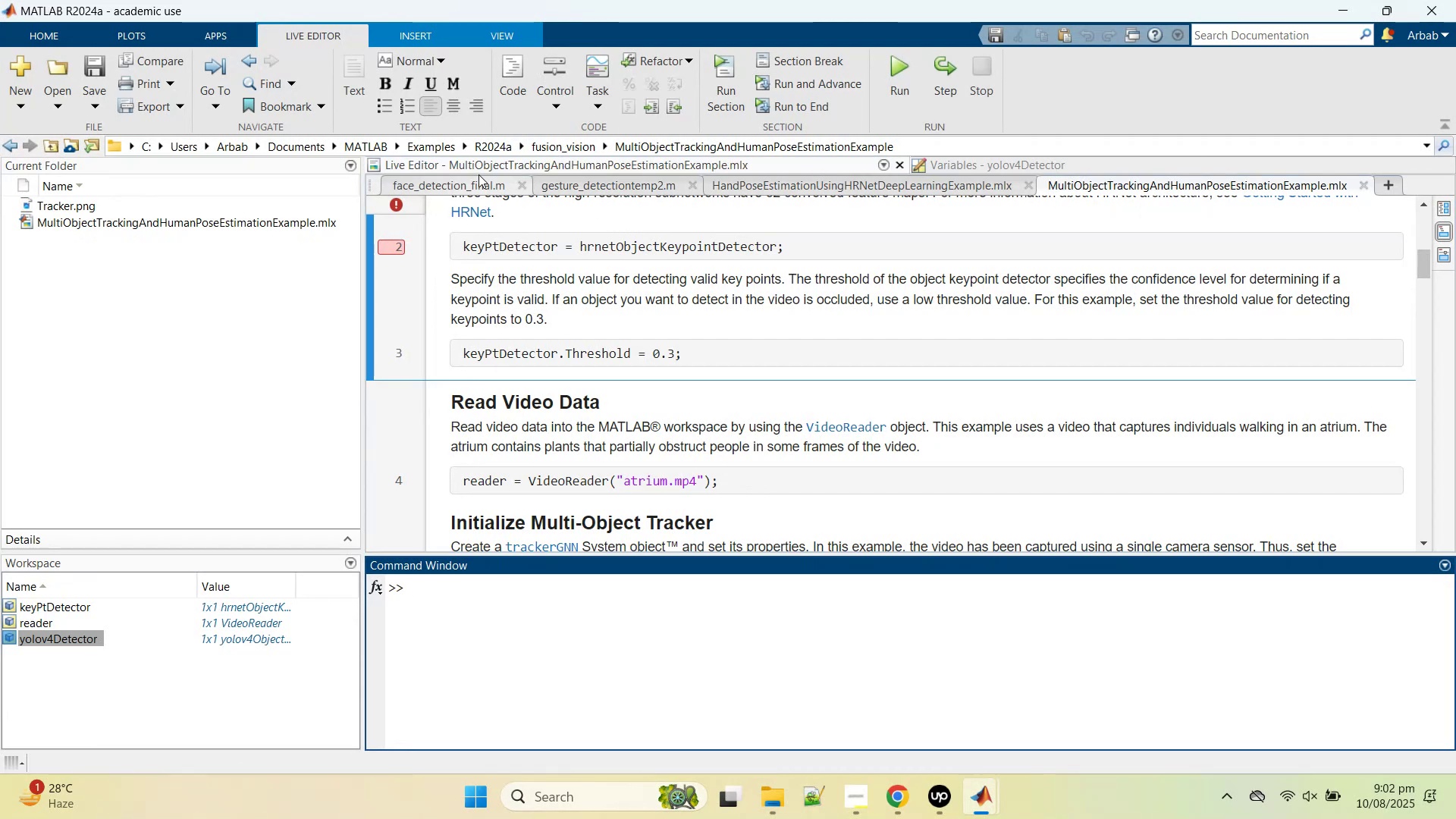 
wait(5.35)
 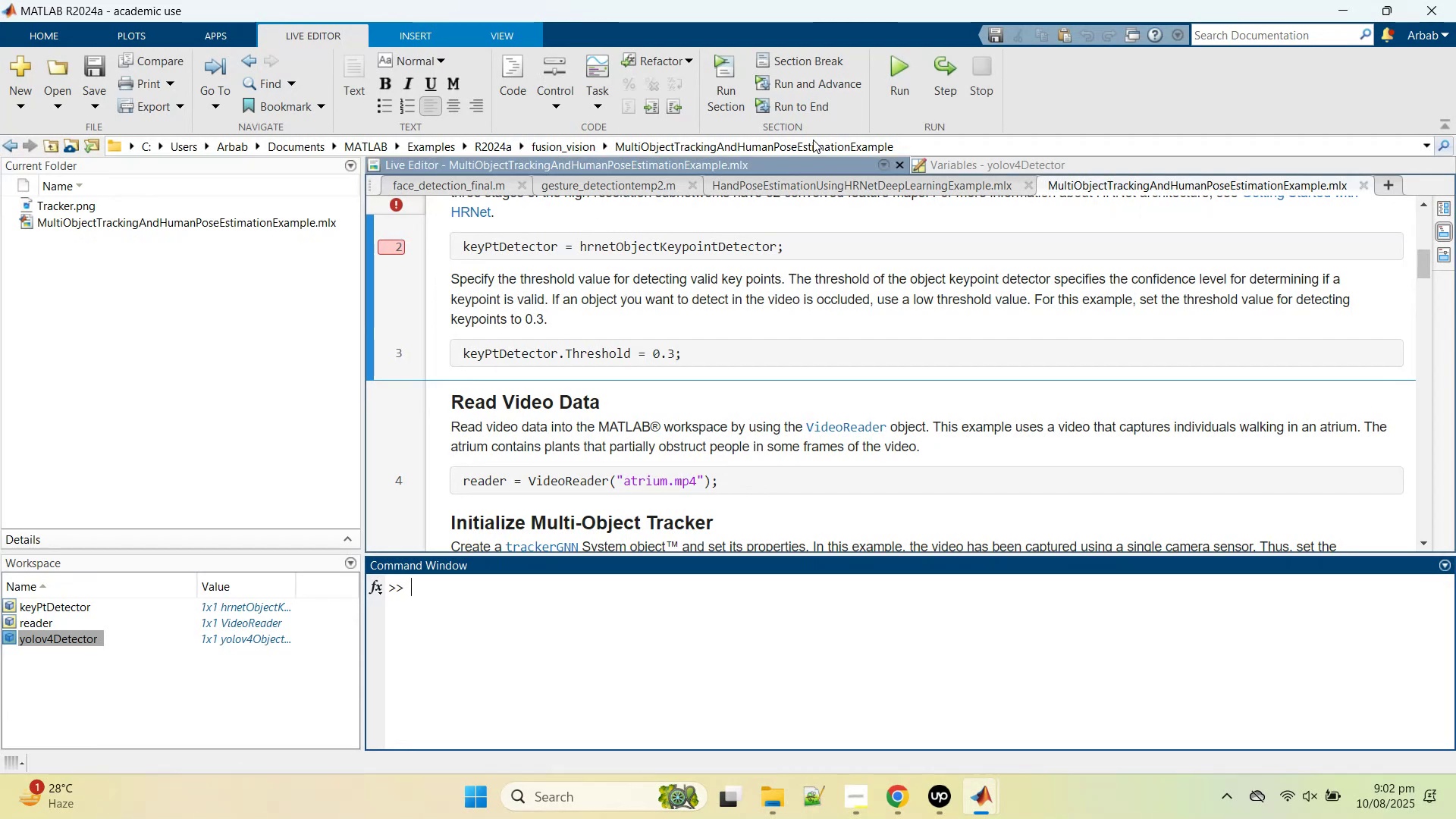 
left_click([522, 184])
 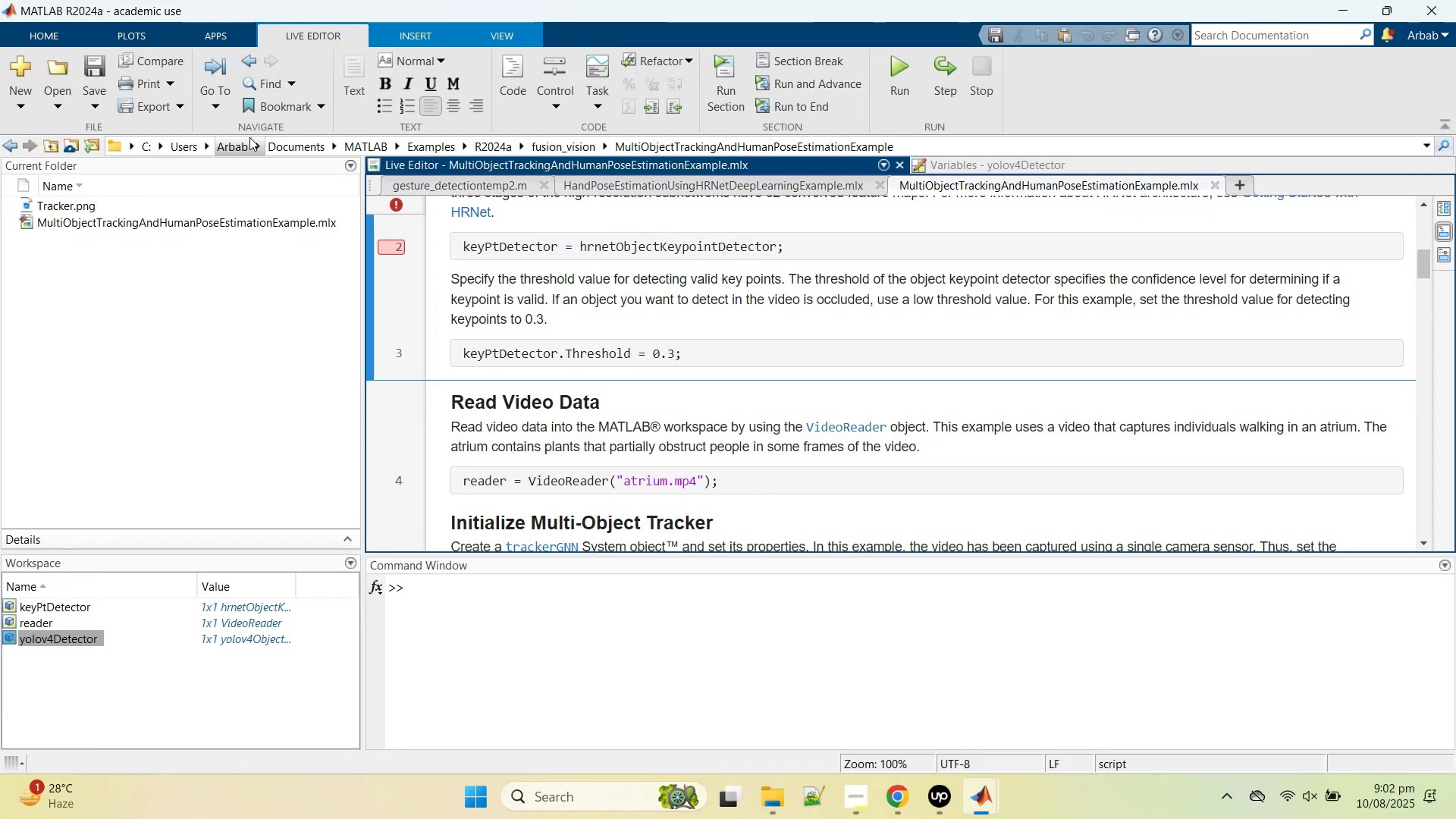 
left_click([1, 144])
 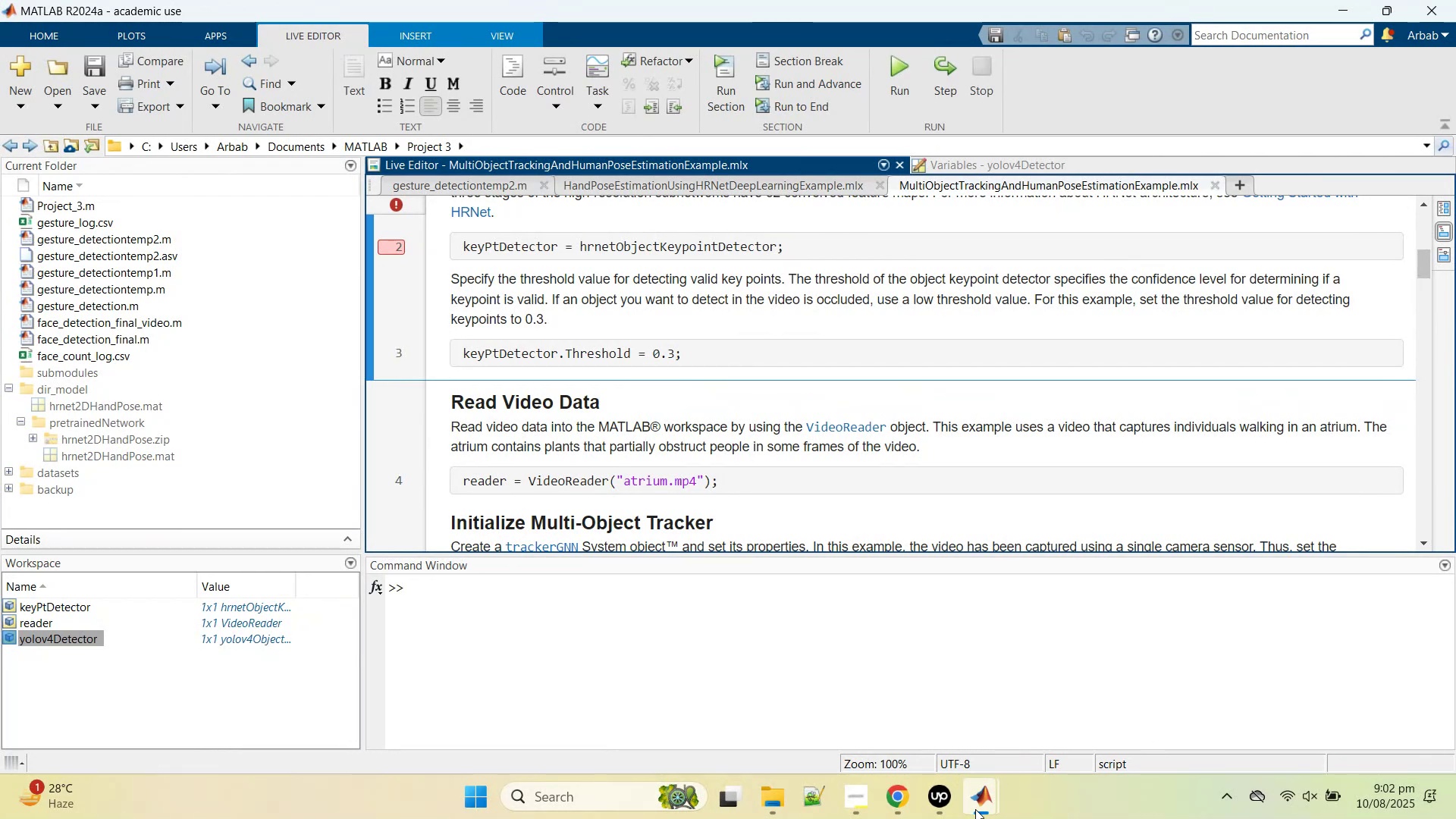 
left_click([1136, 704])
 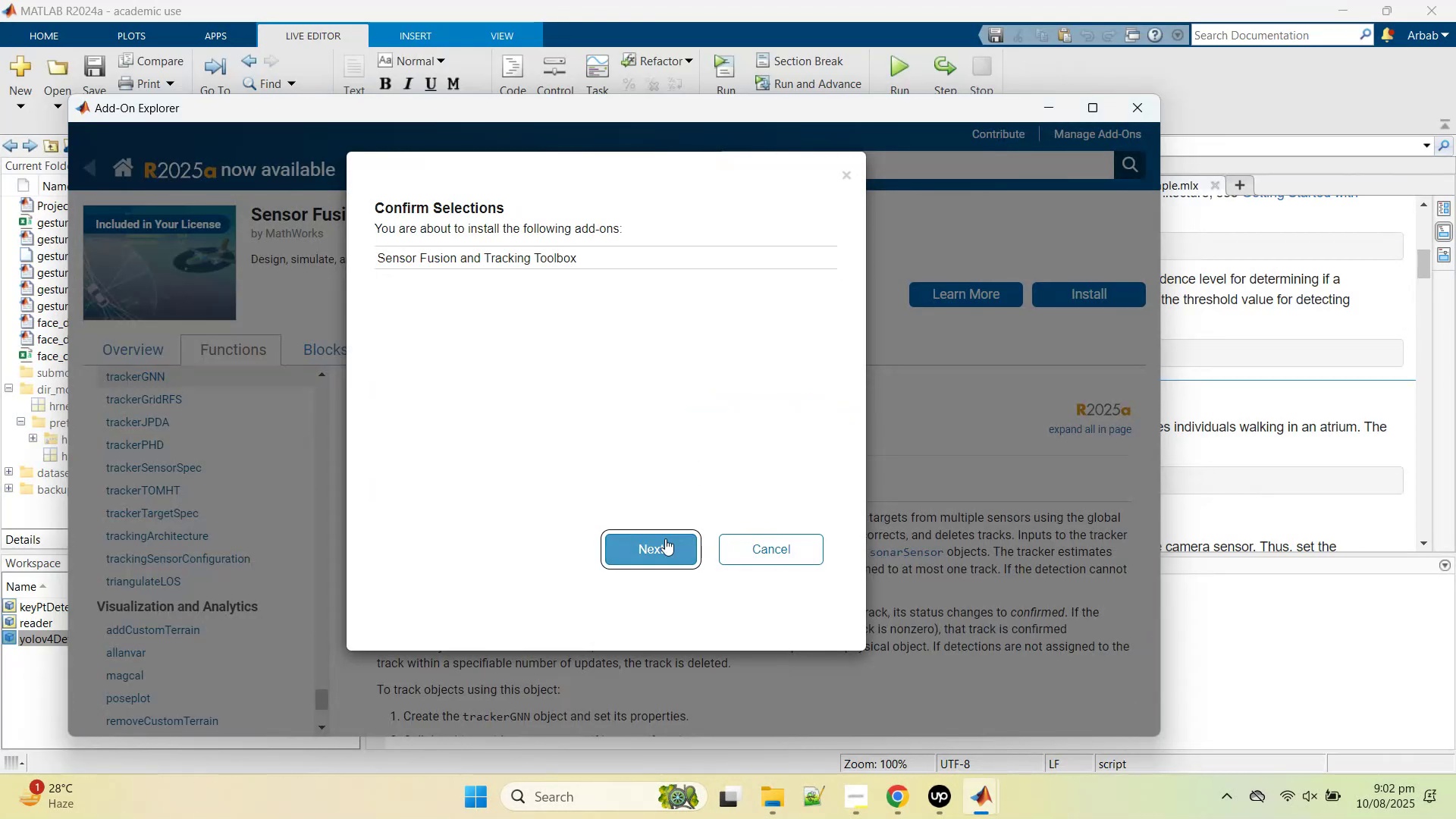 
left_click([654, 549])
 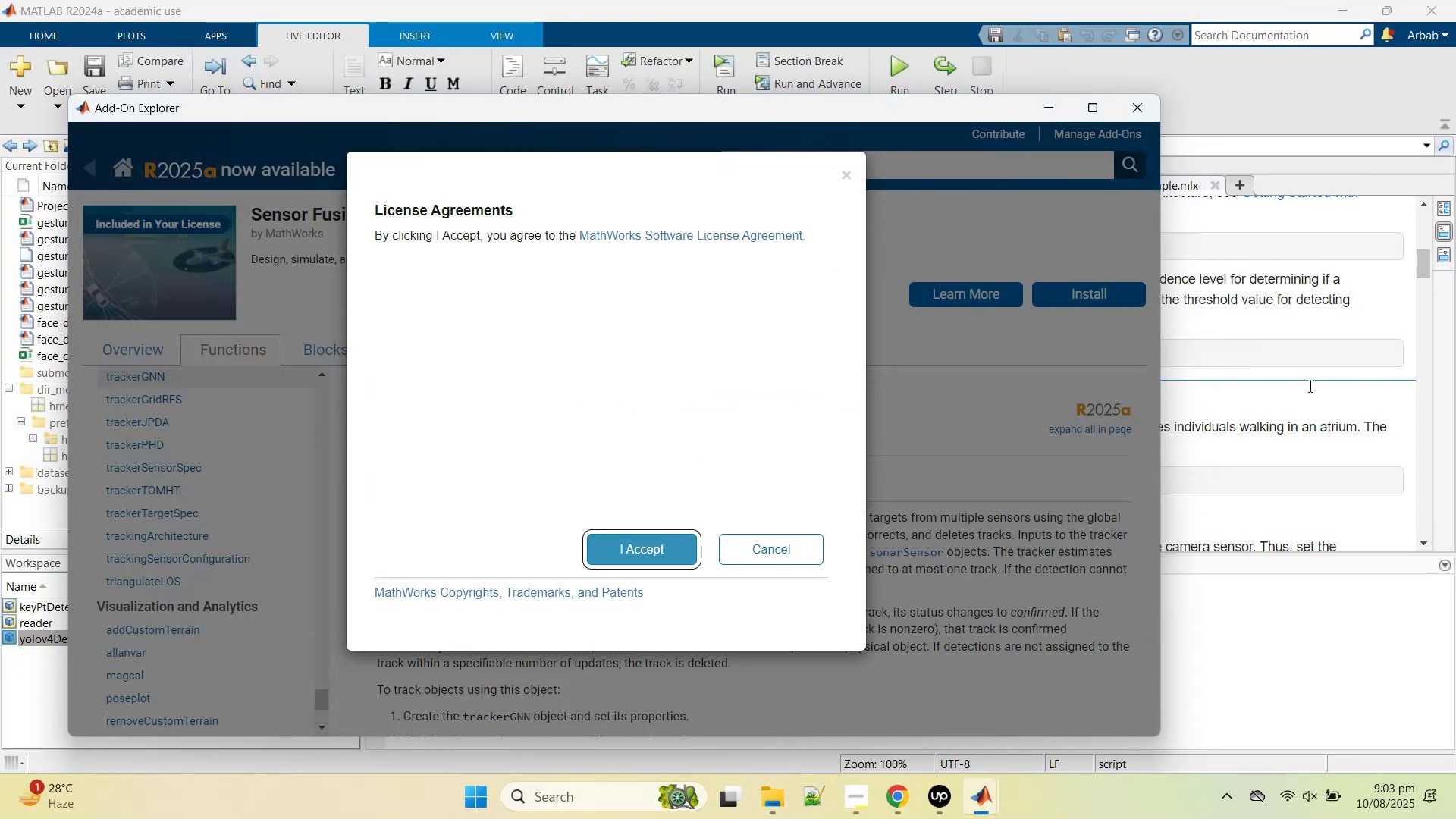 
left_click([677, 551])
 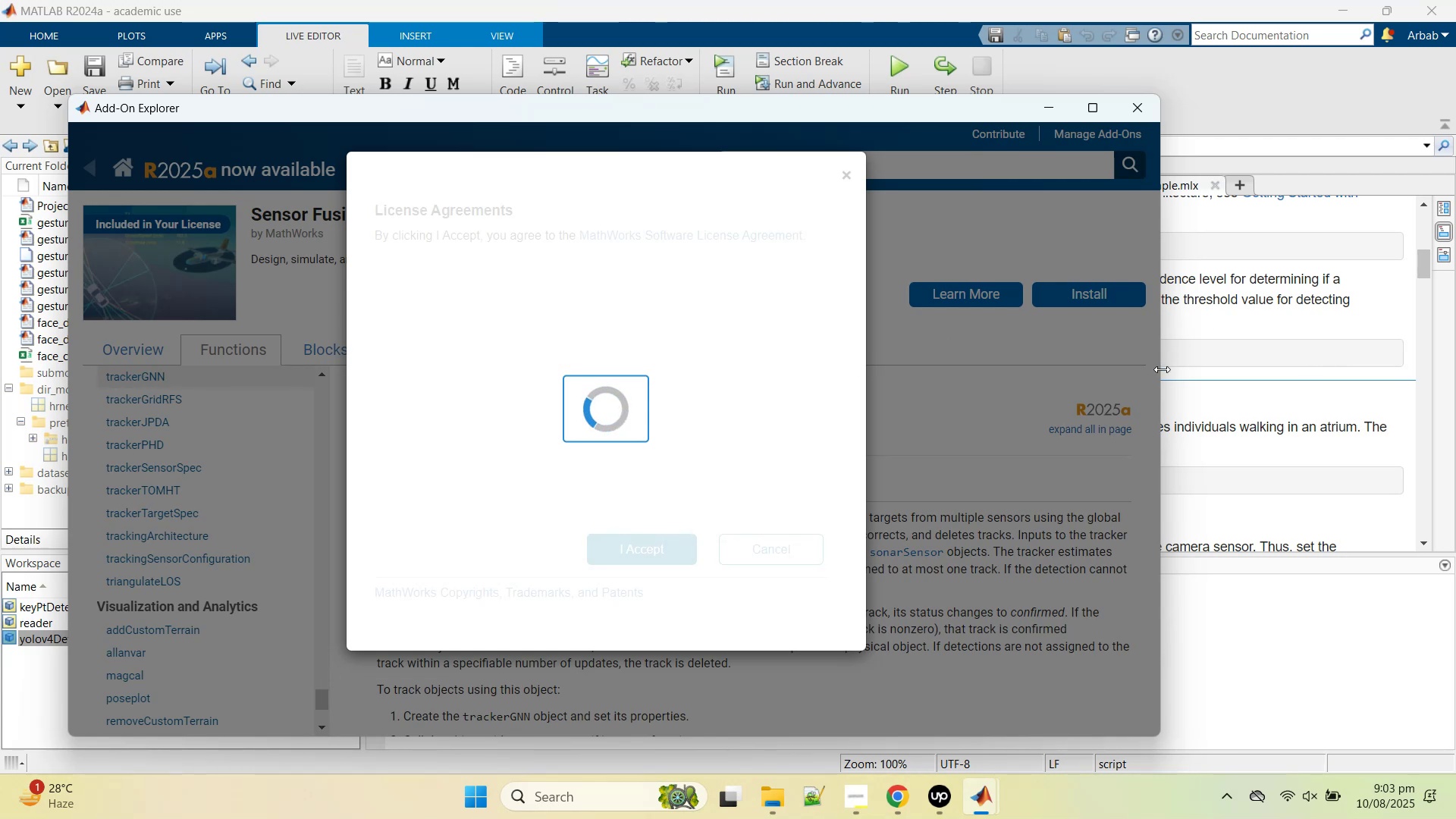 
wait(6.28)
 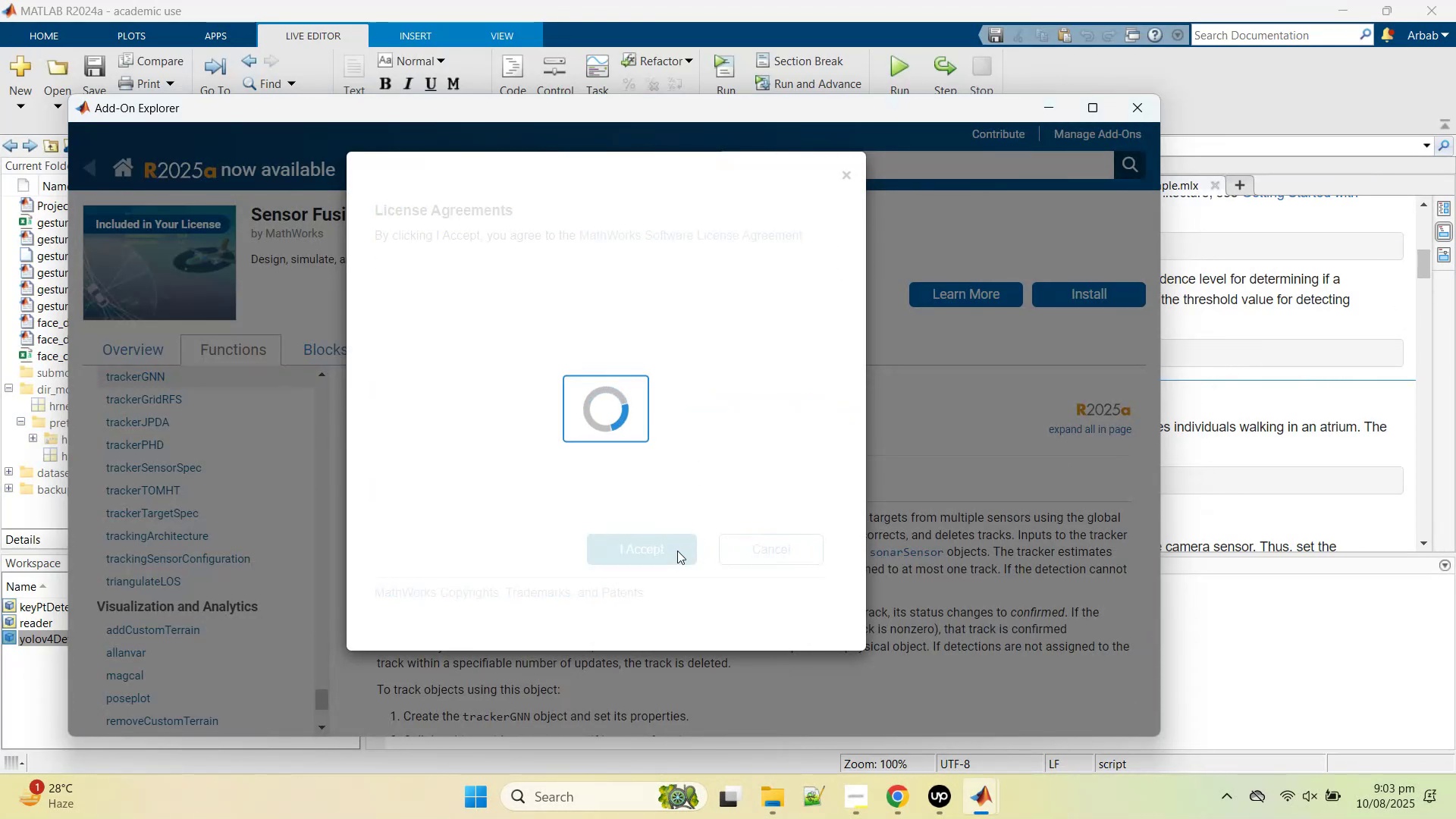 
left_click([1232, 405])
 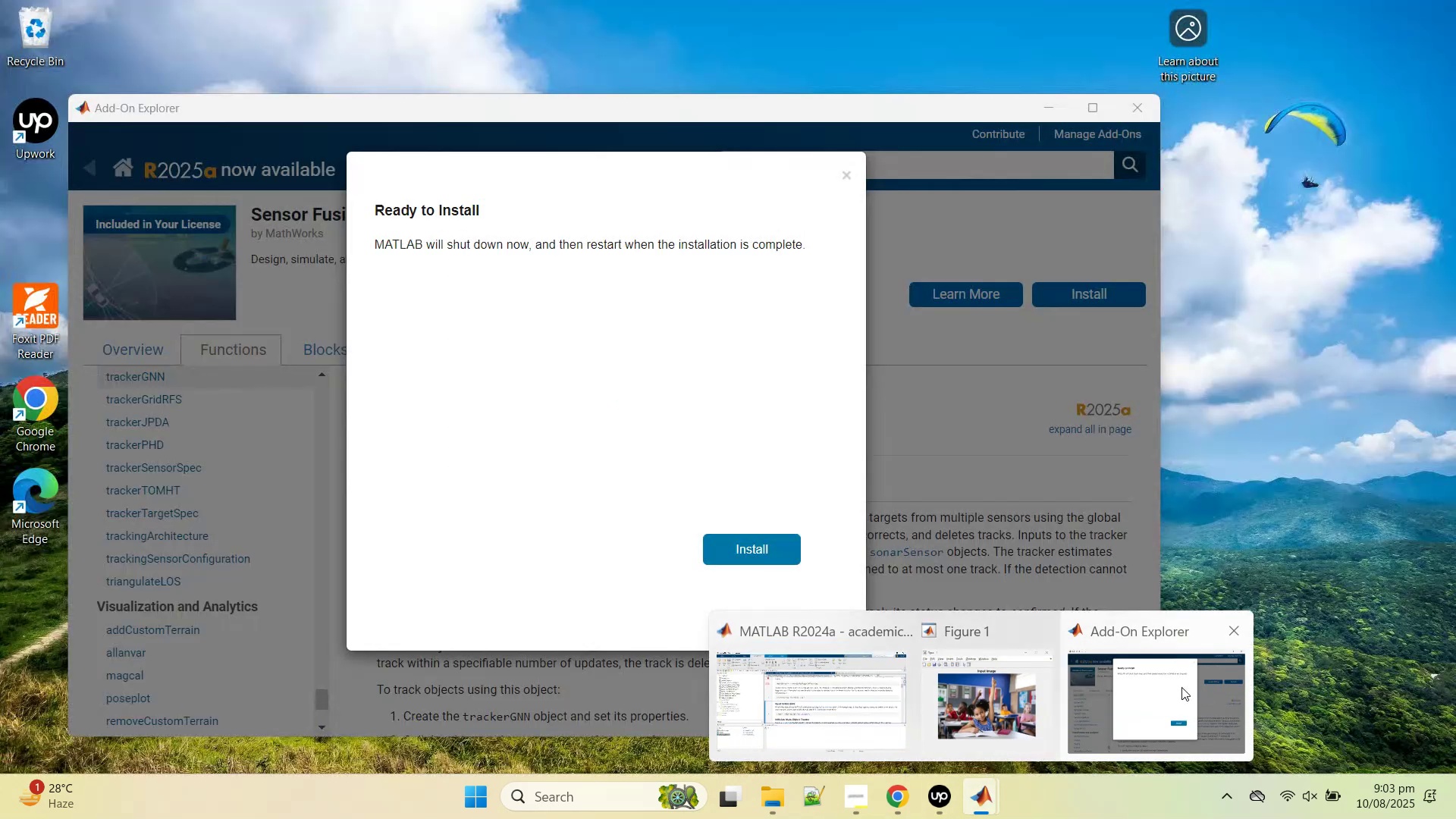 
left_click([1181, 687])
 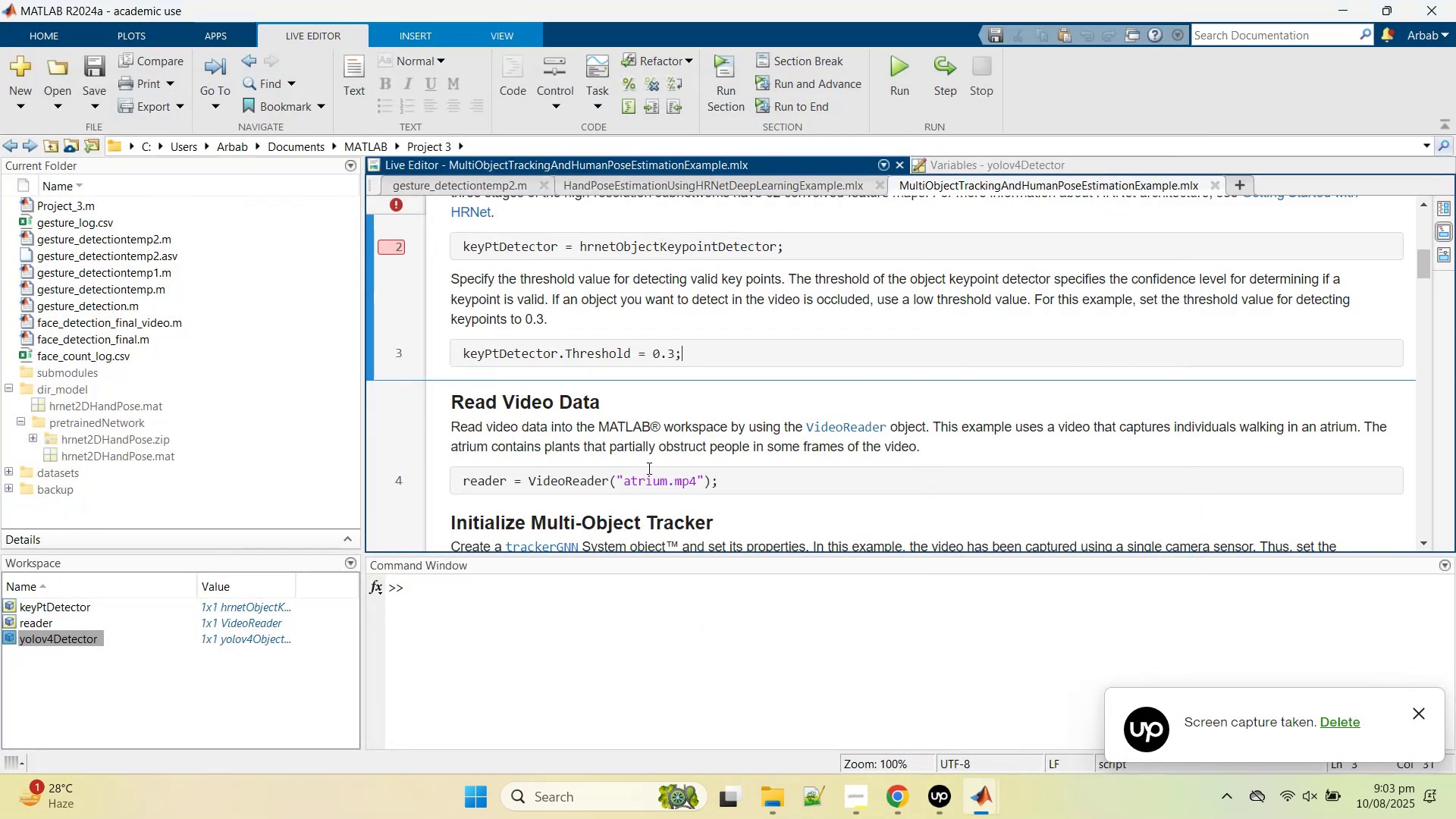 
left_click([736, 187])
 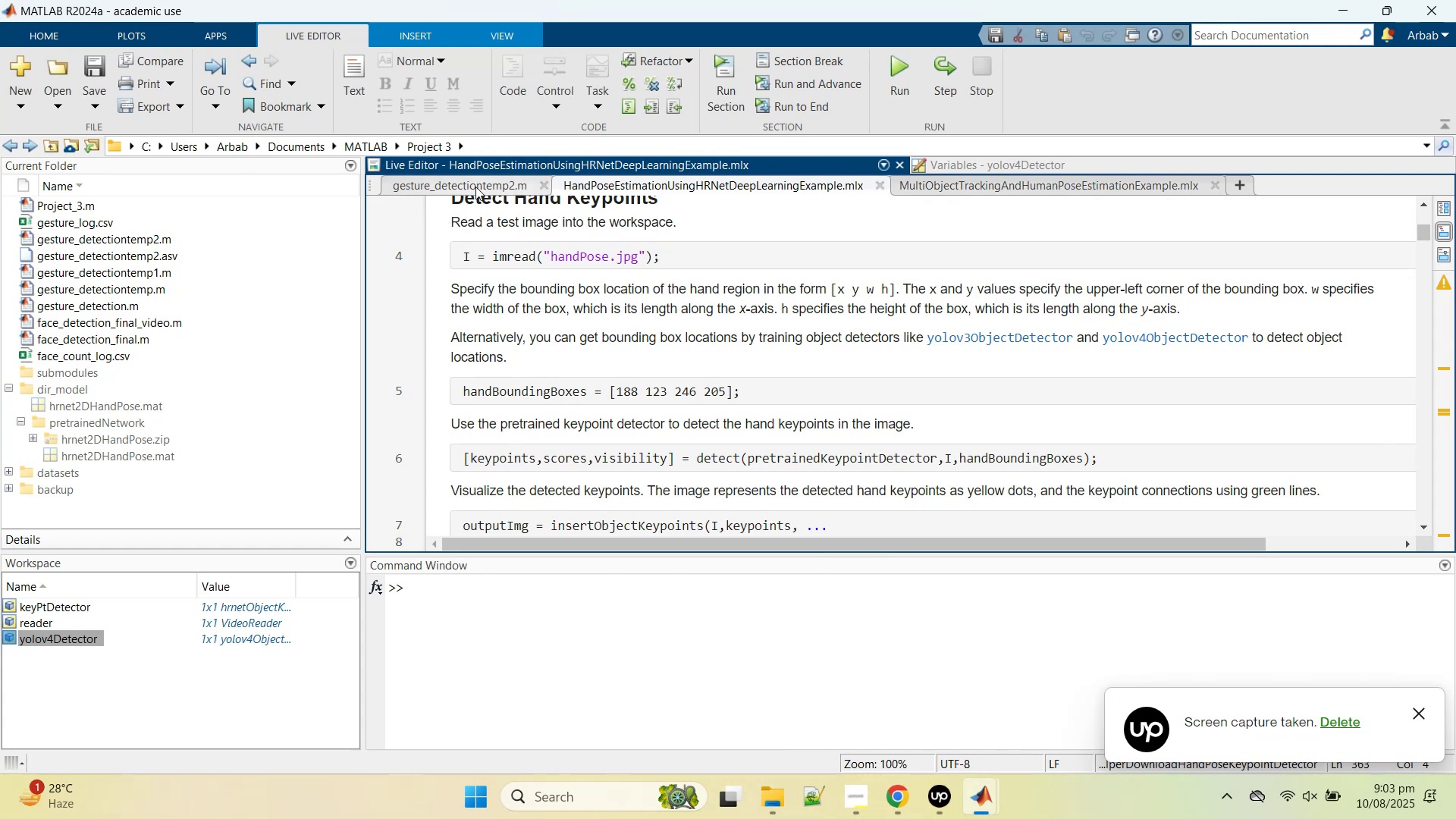 
left_click([469, 184])
 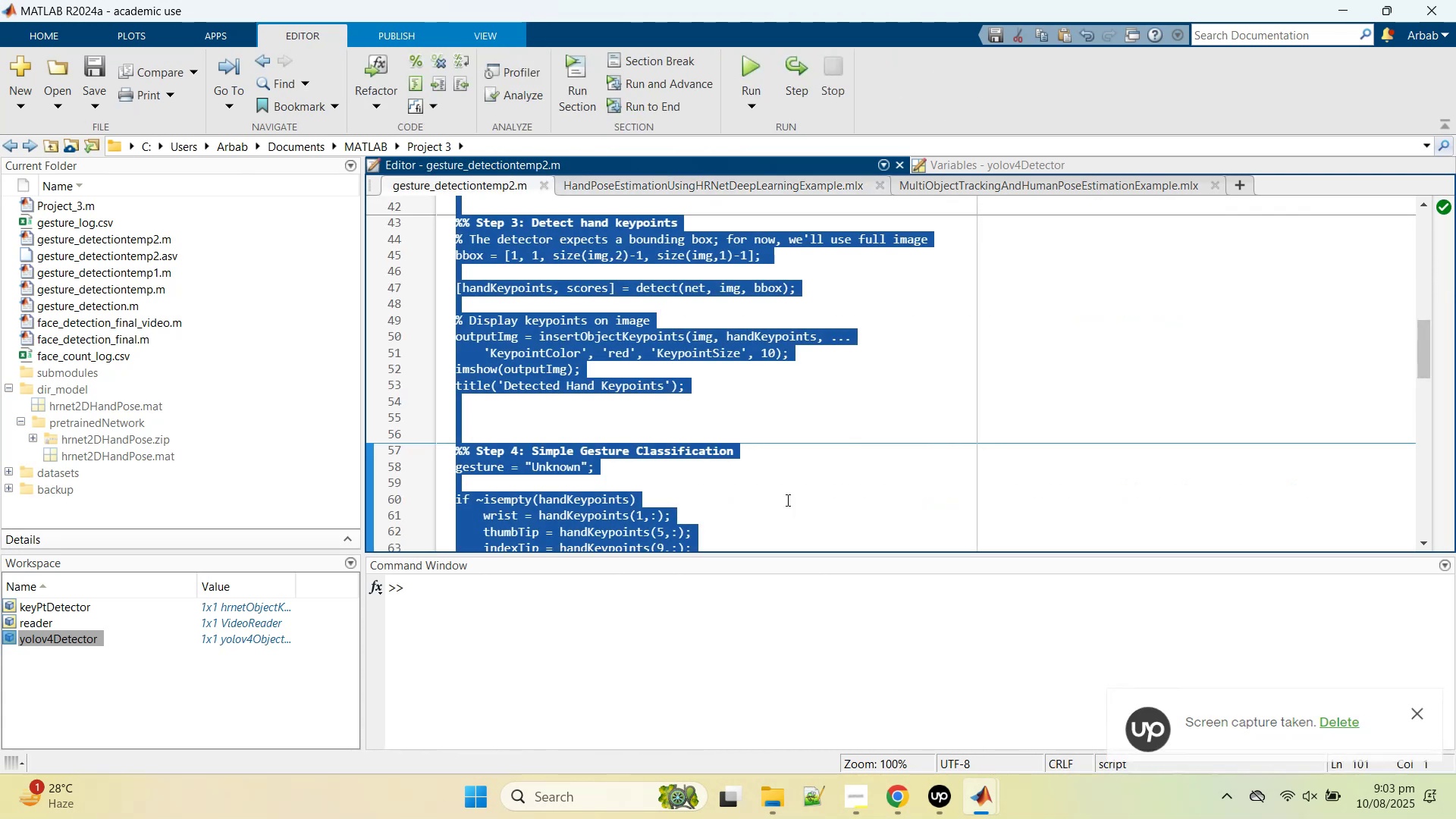 
scroll: coordinate [708, 410], scroll_direction: up, amount: 10.0
 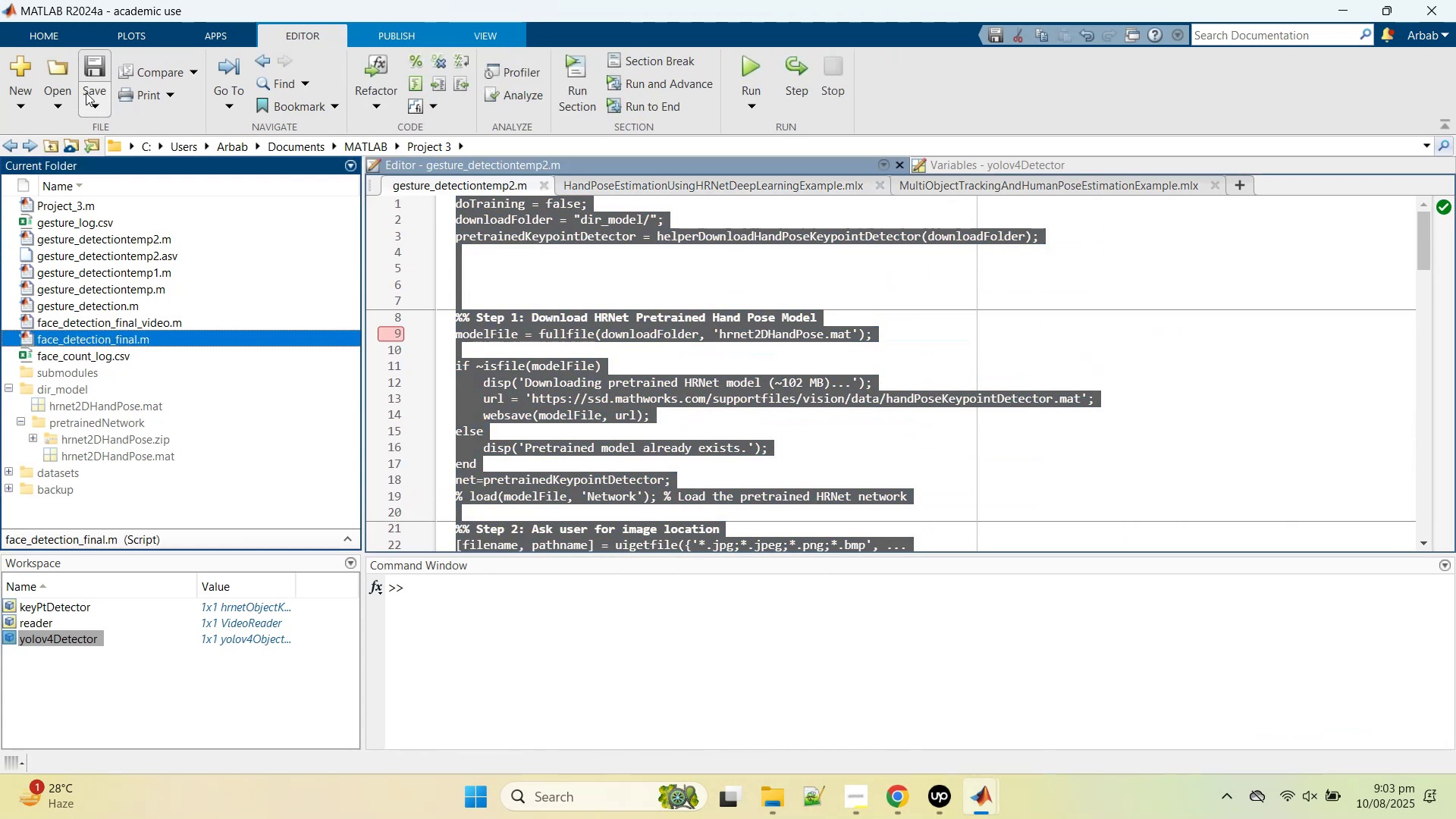 
left_click([35, 75])
 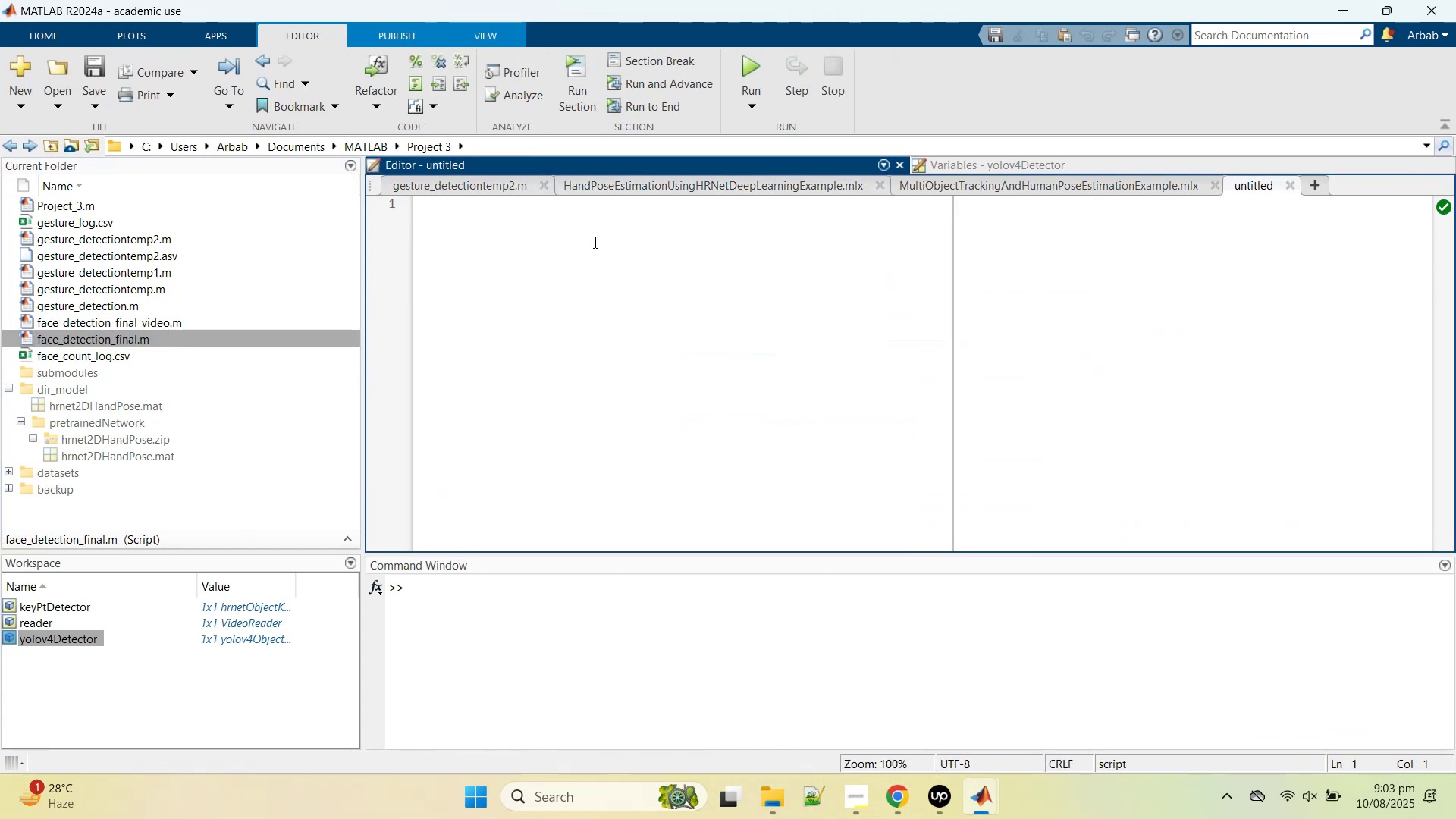 
key(Control+S)
 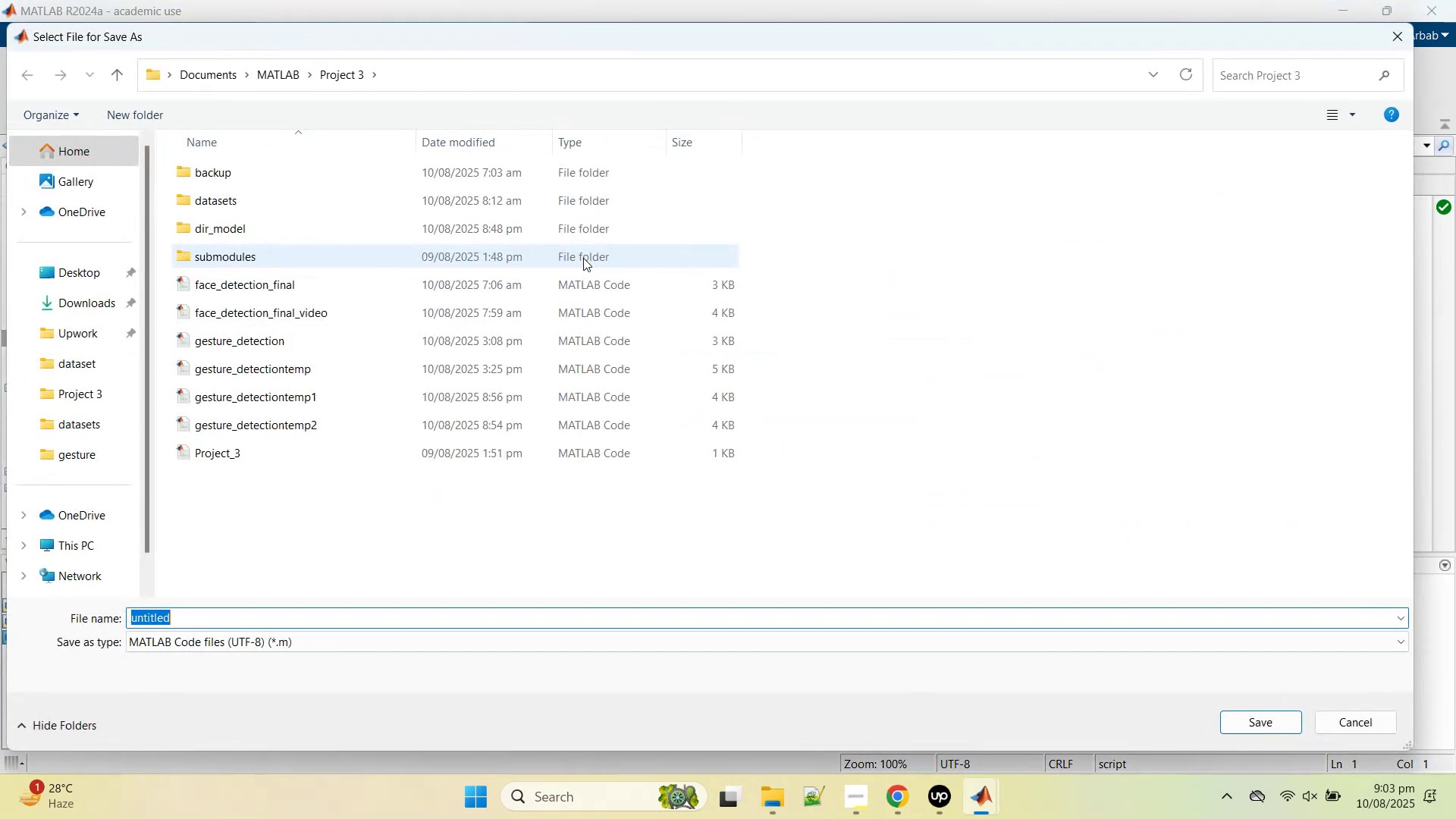 
type(temp)
 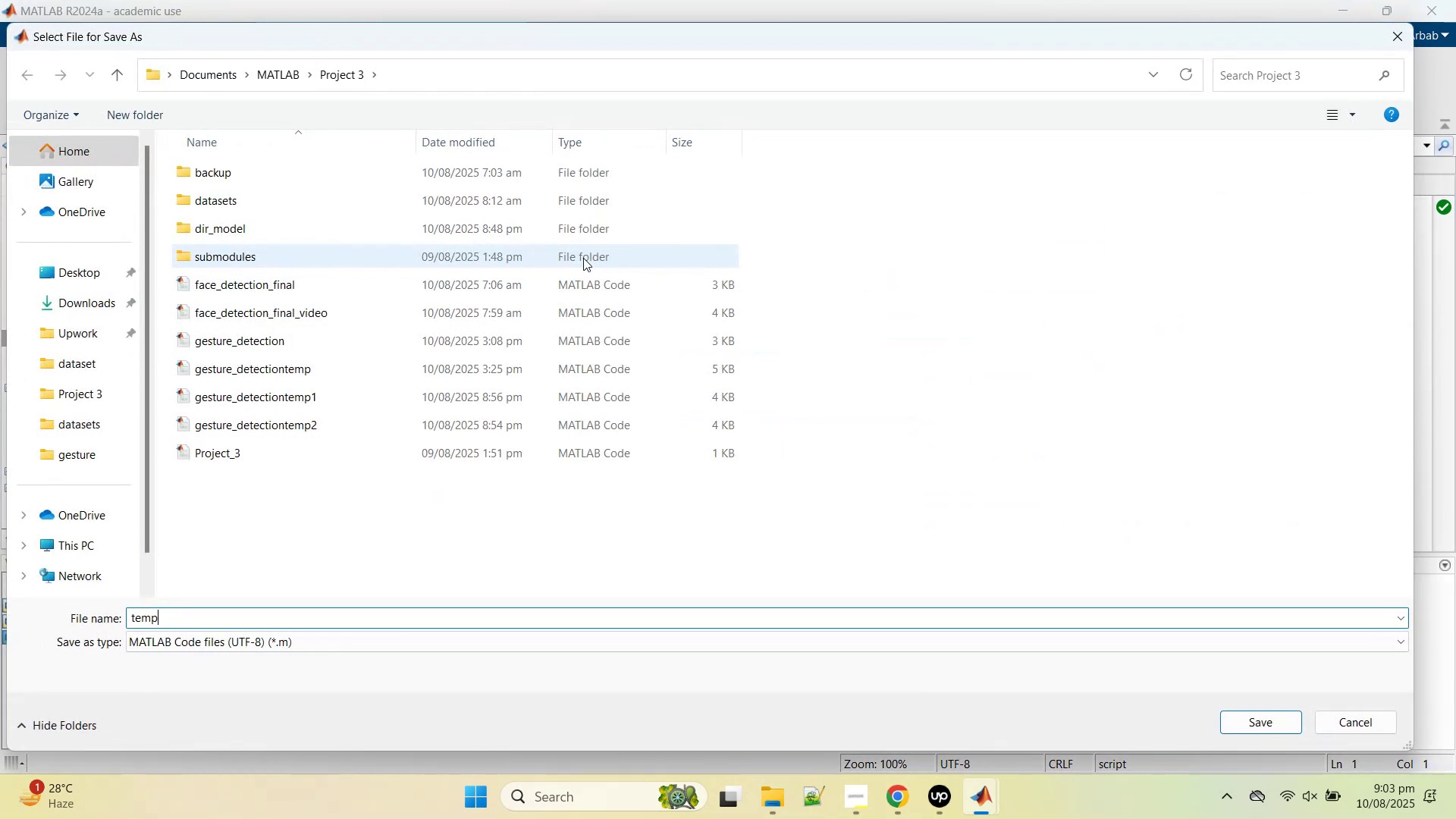 
key(Enter)
 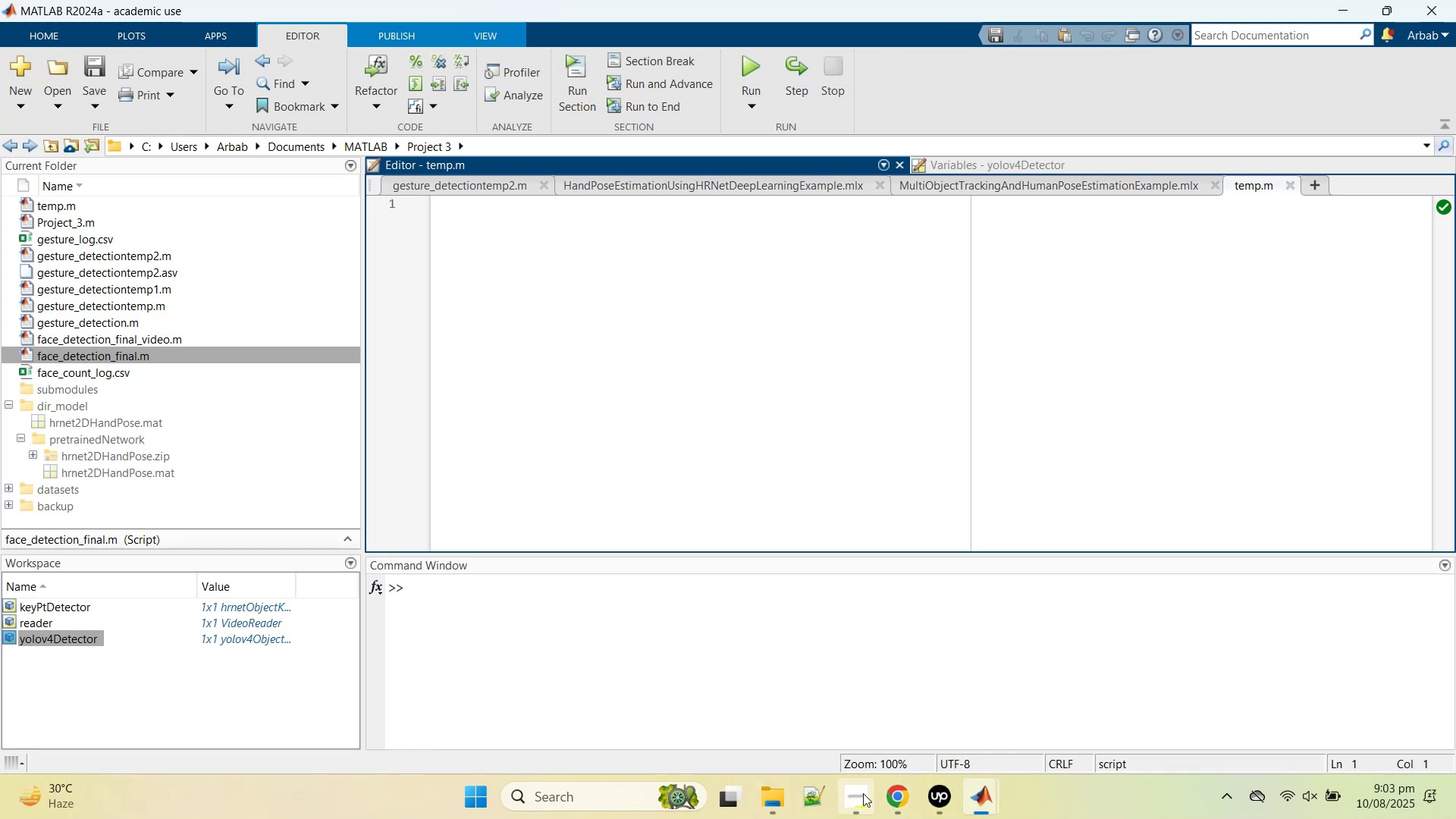 
left_click([554, 331])
 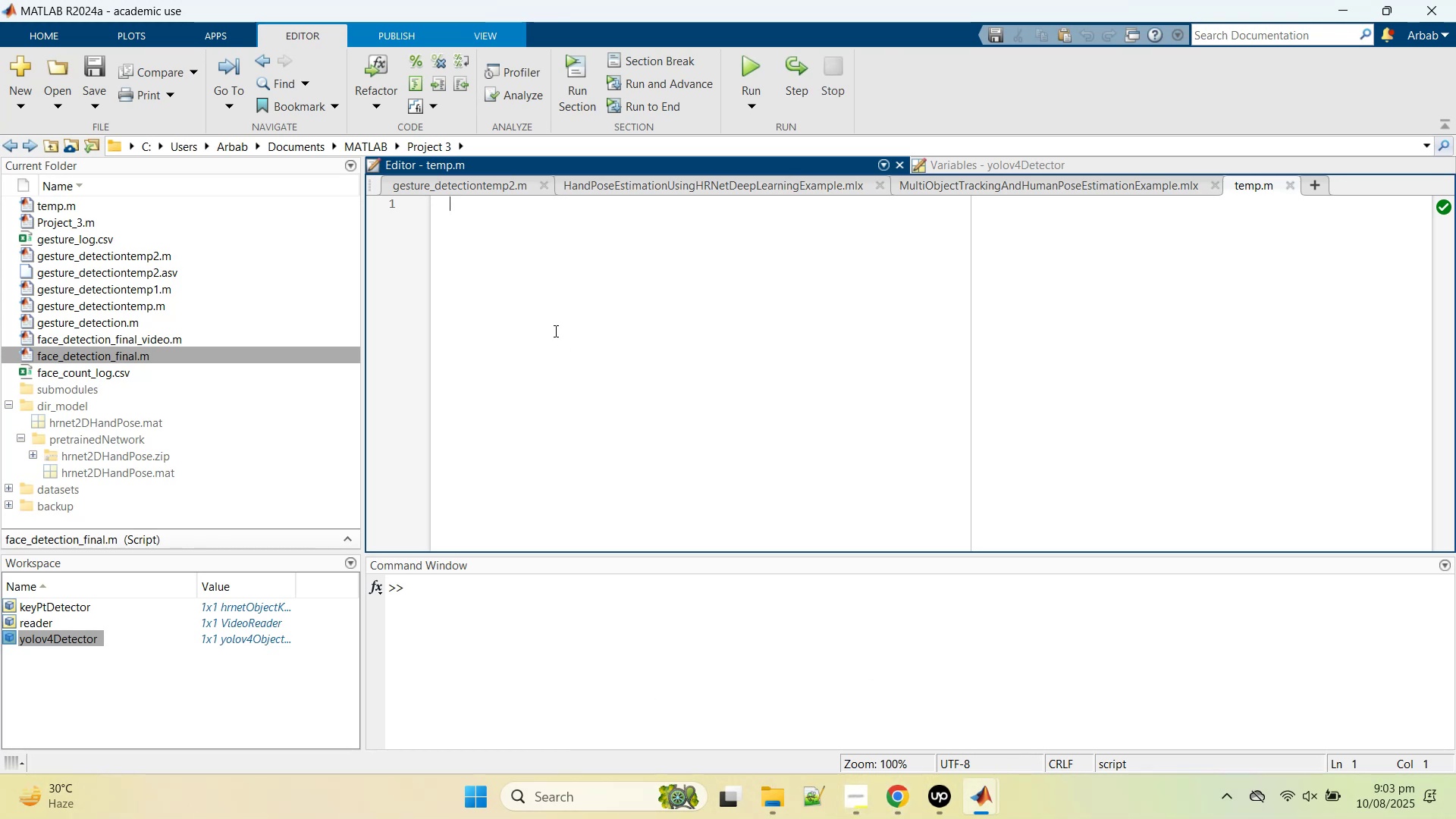 
type(detec)
 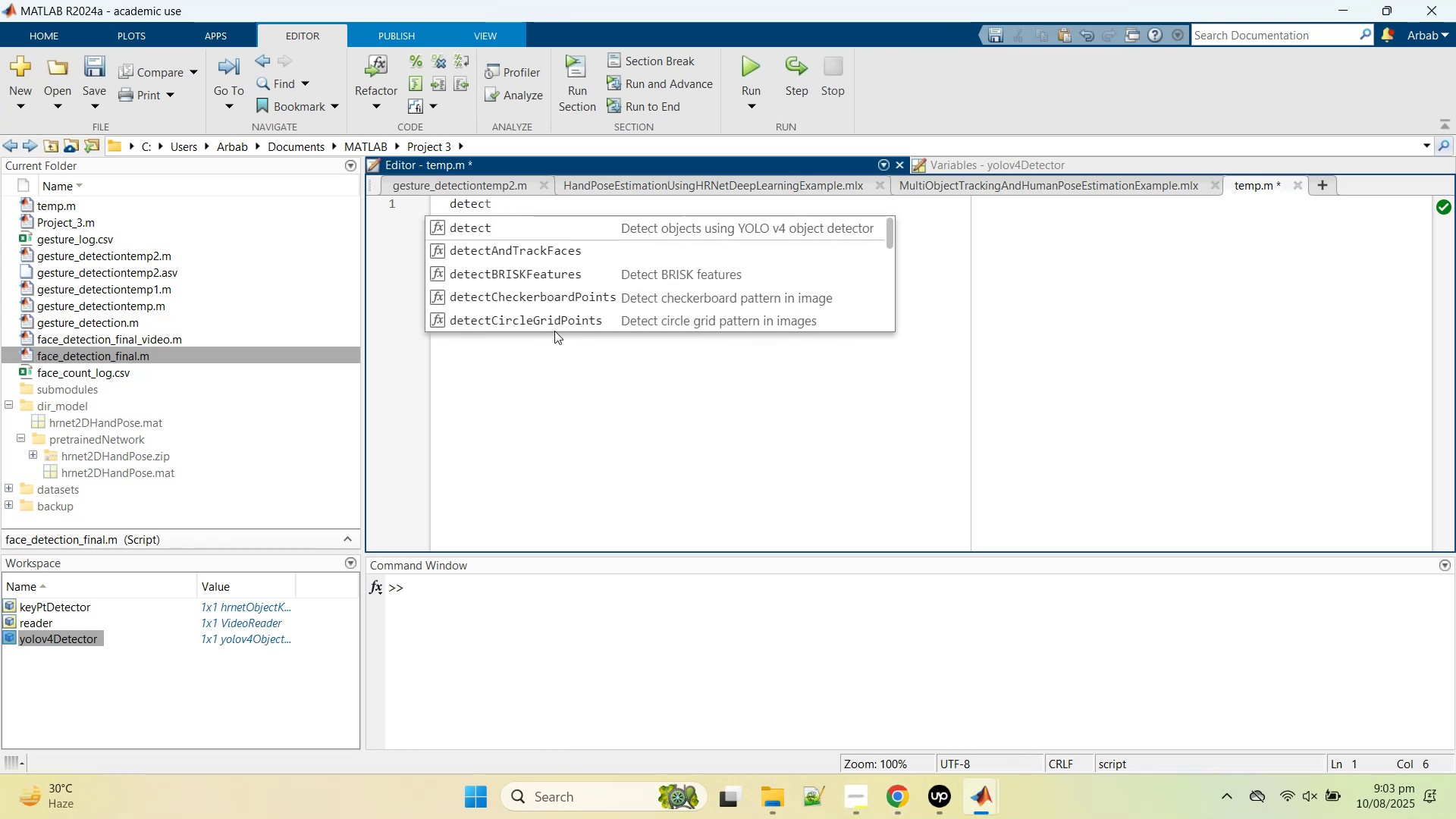 
wait(6.17)
 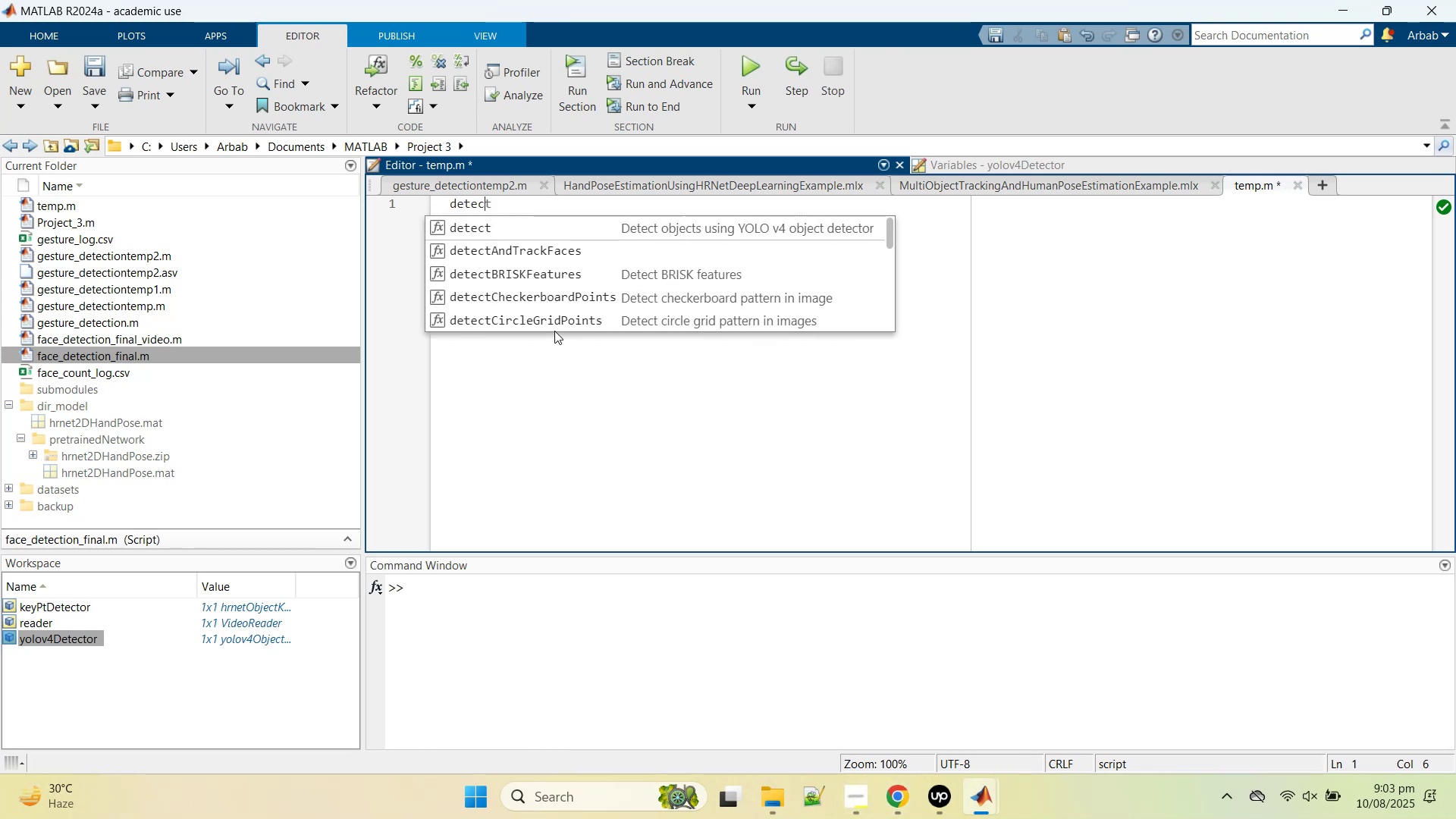 
key(ArrowDown)
 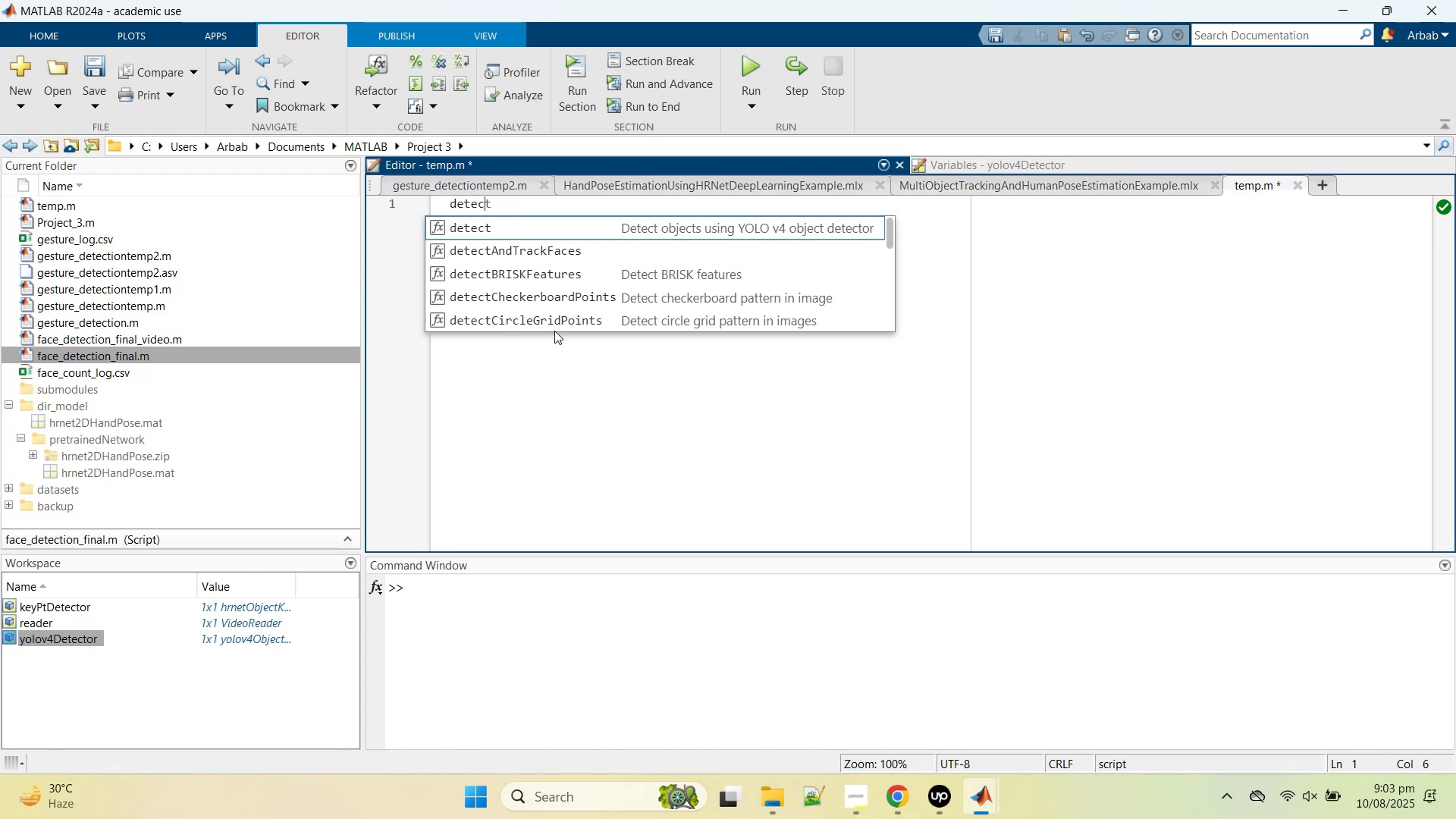 
key(Enter)
 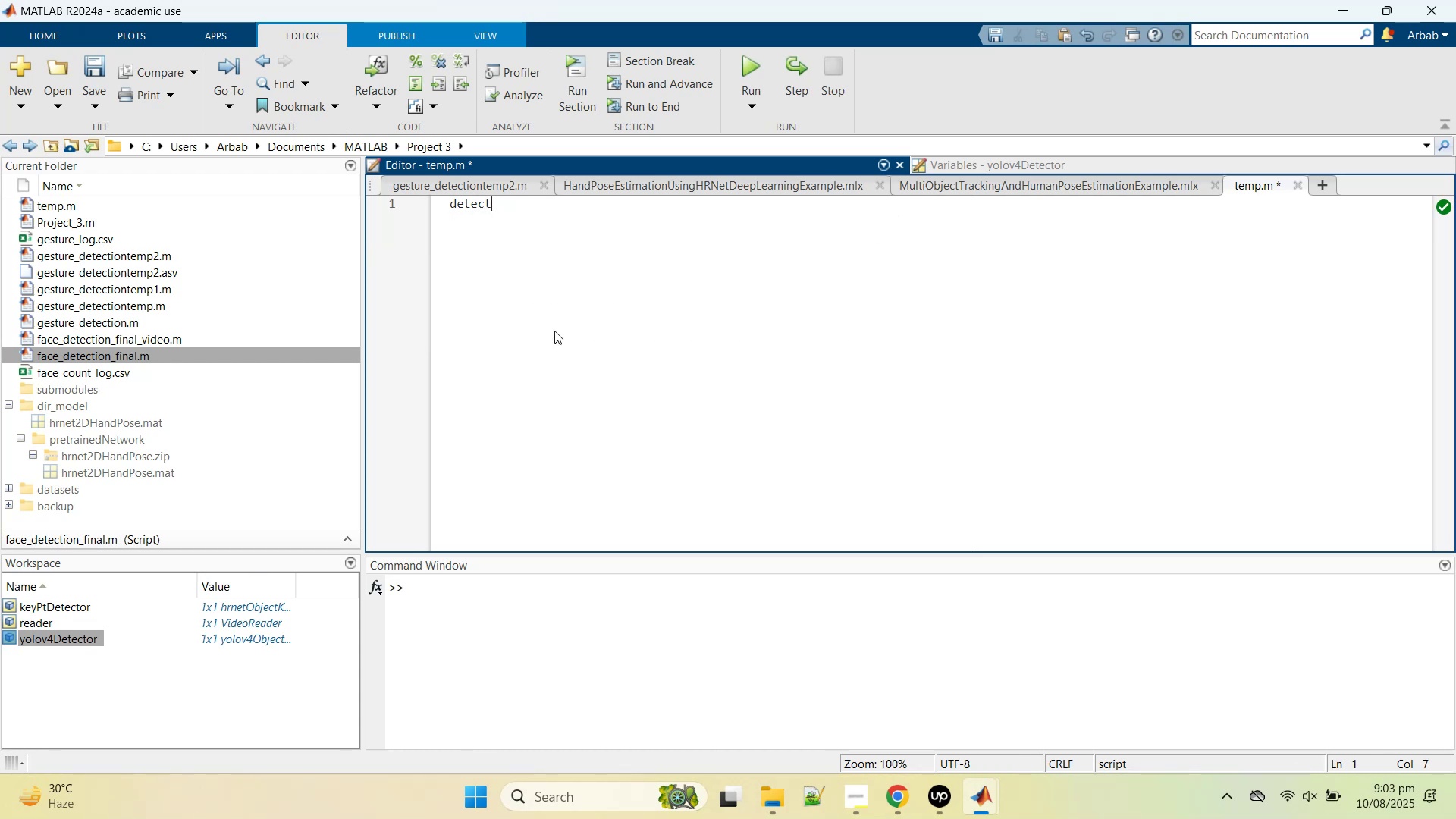 
type(e)
key(Backspace)
key(Backspace)
key(Backspace)
key(Backspace)
key(Backspace)
key(Backspace)
key(Backspace)
type(test=yol)
key(Tab)
type(())
 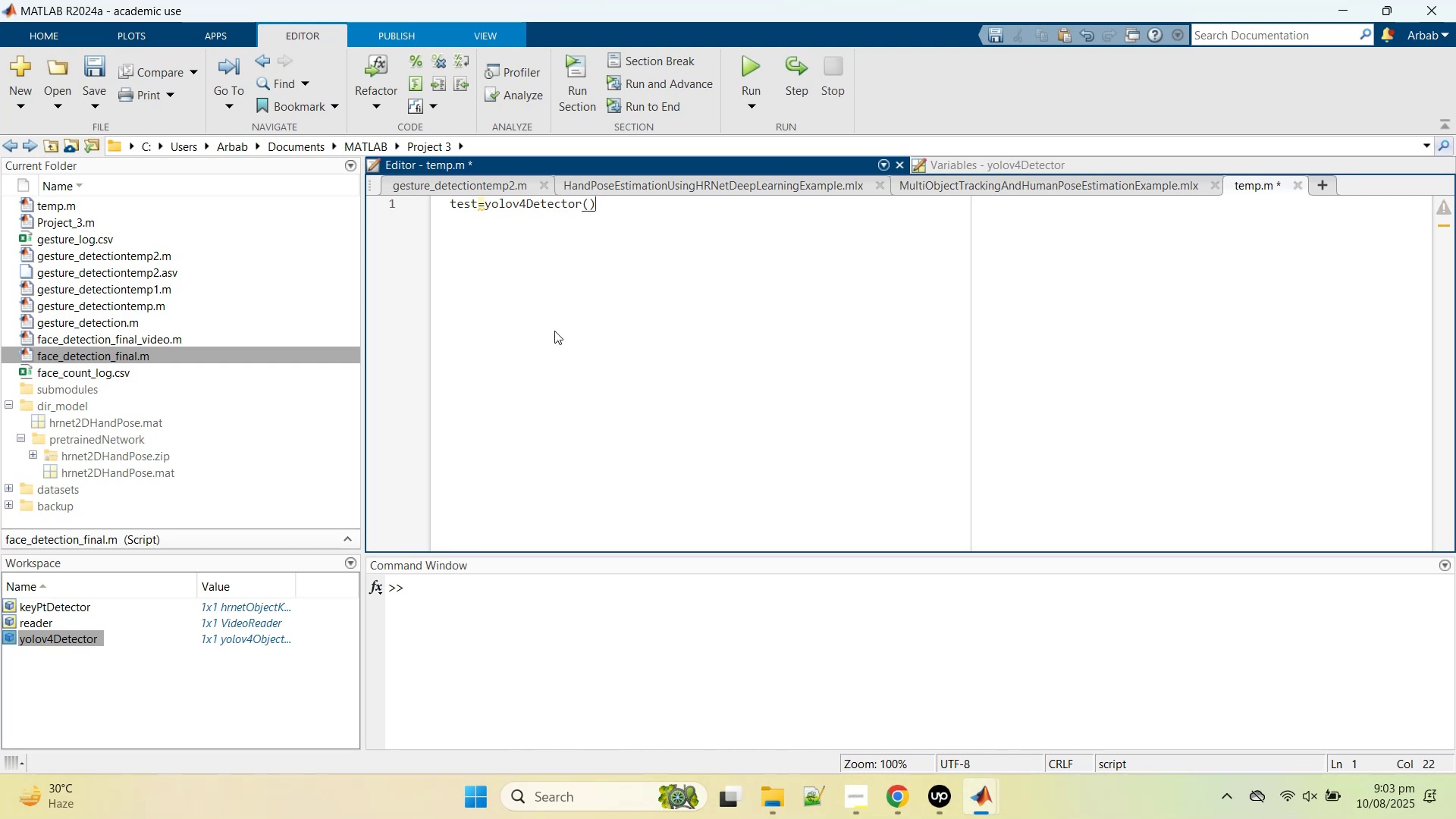 
key(ArrowLeft)
 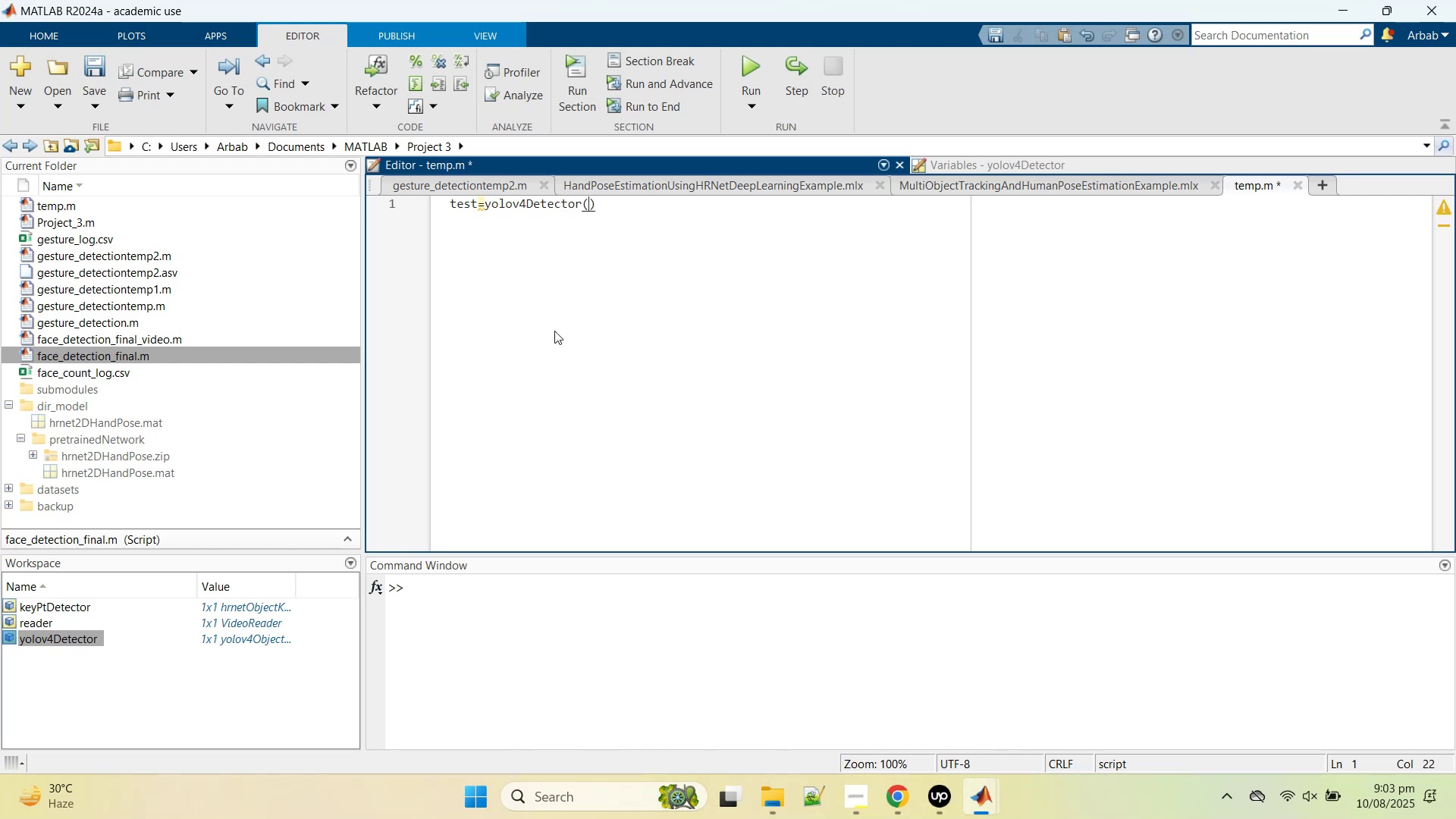 
key(Tab)
 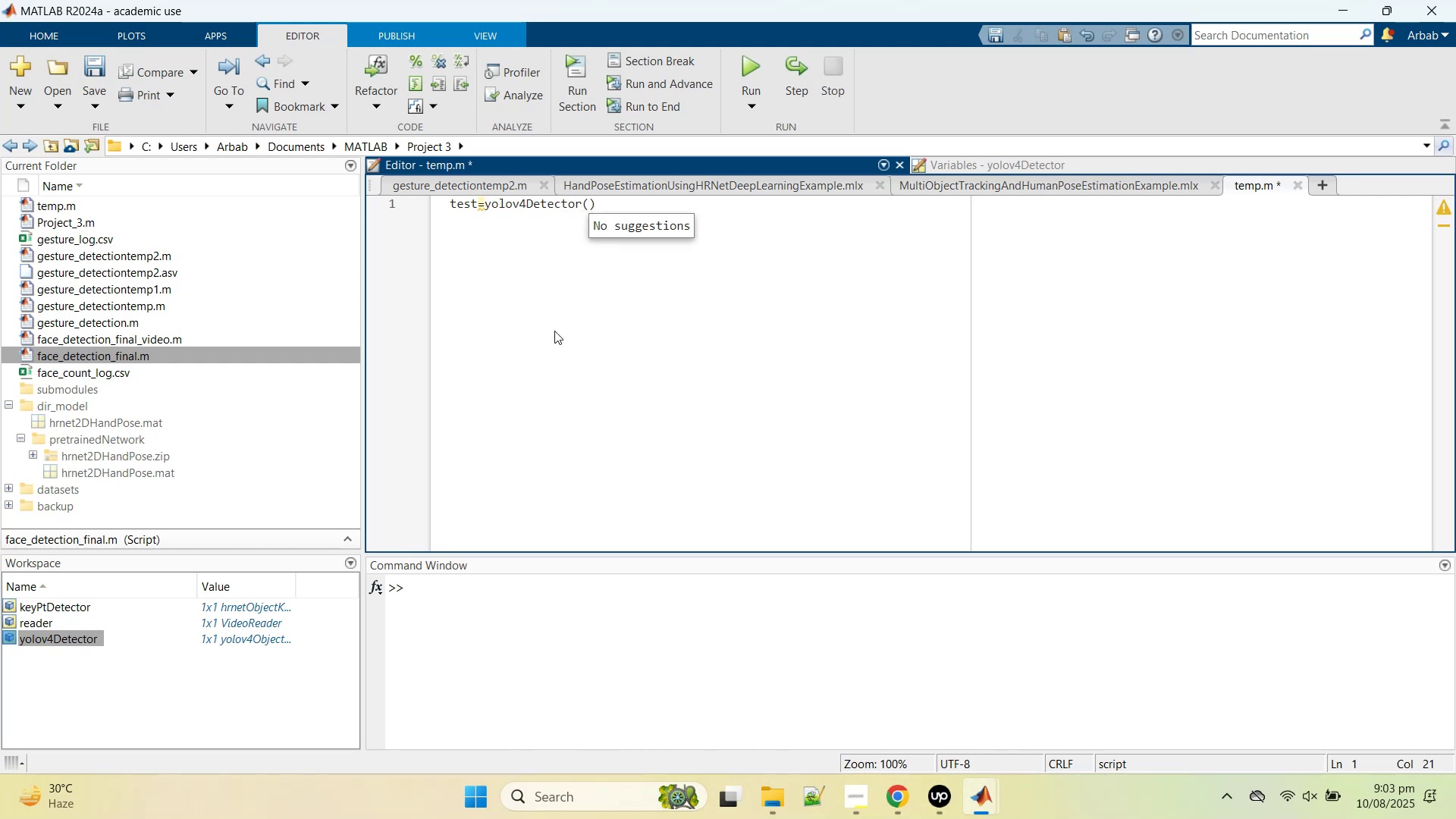 
key(Quote)
 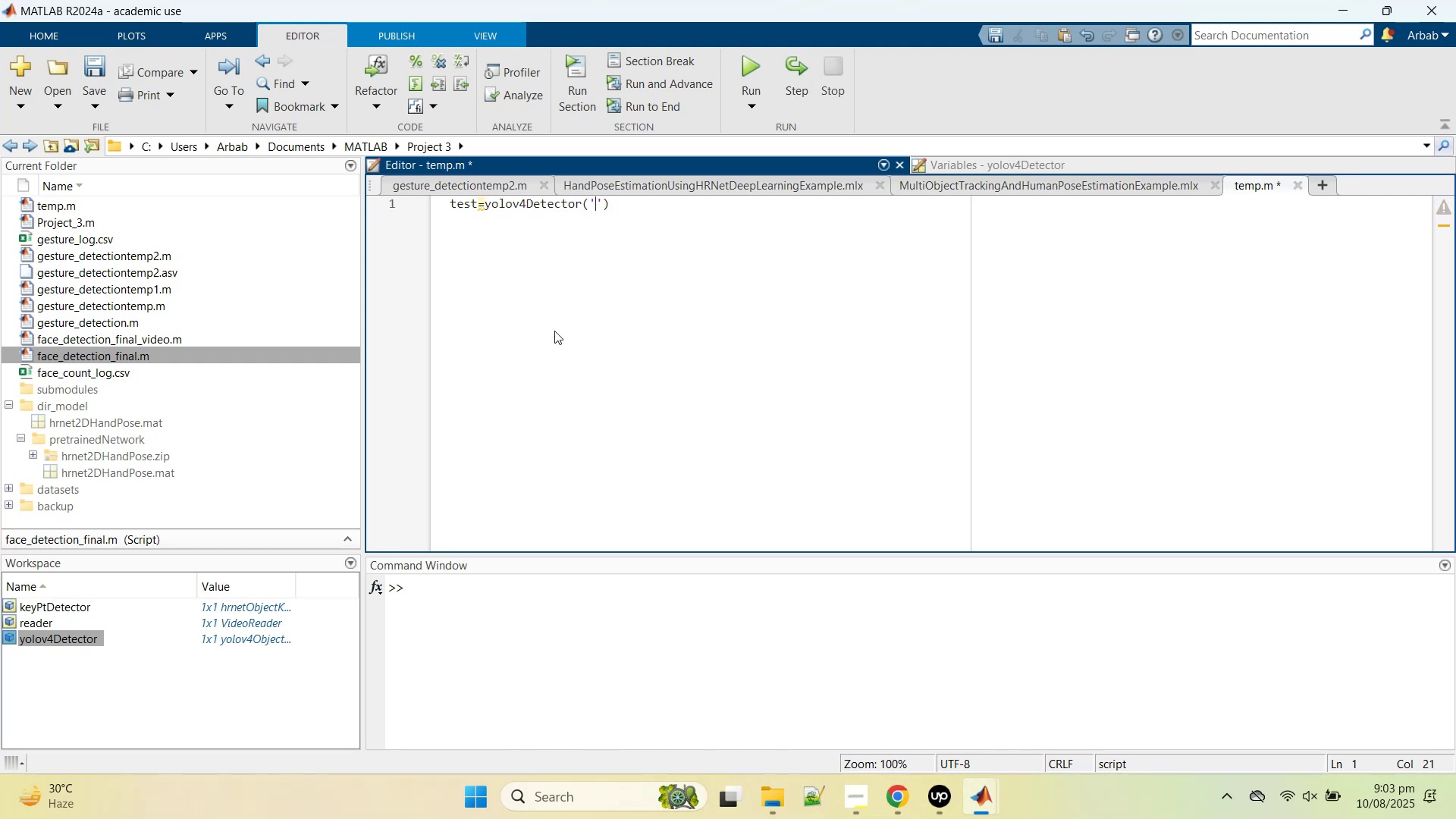 
key(Tab)
 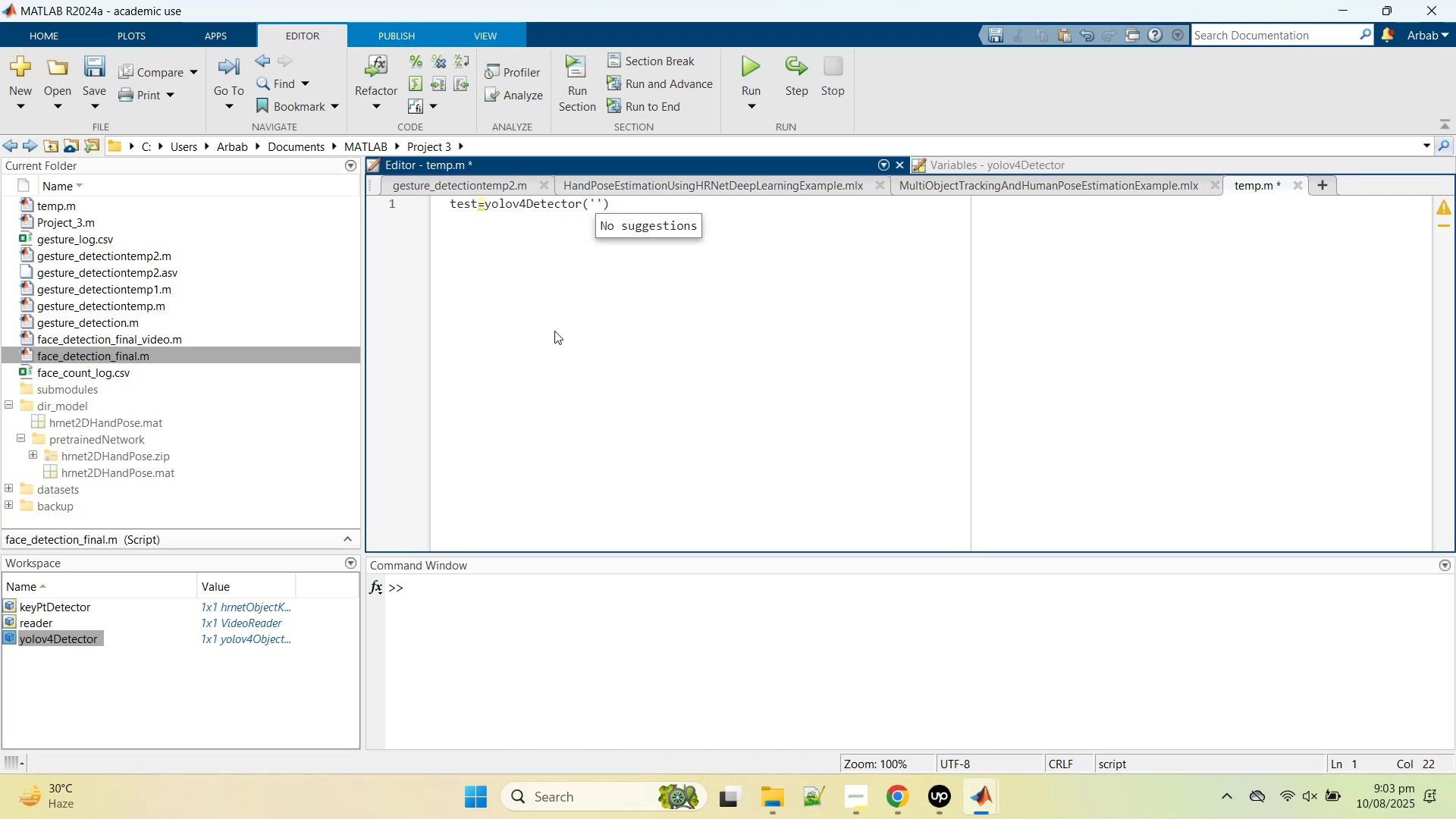 
key(C)
 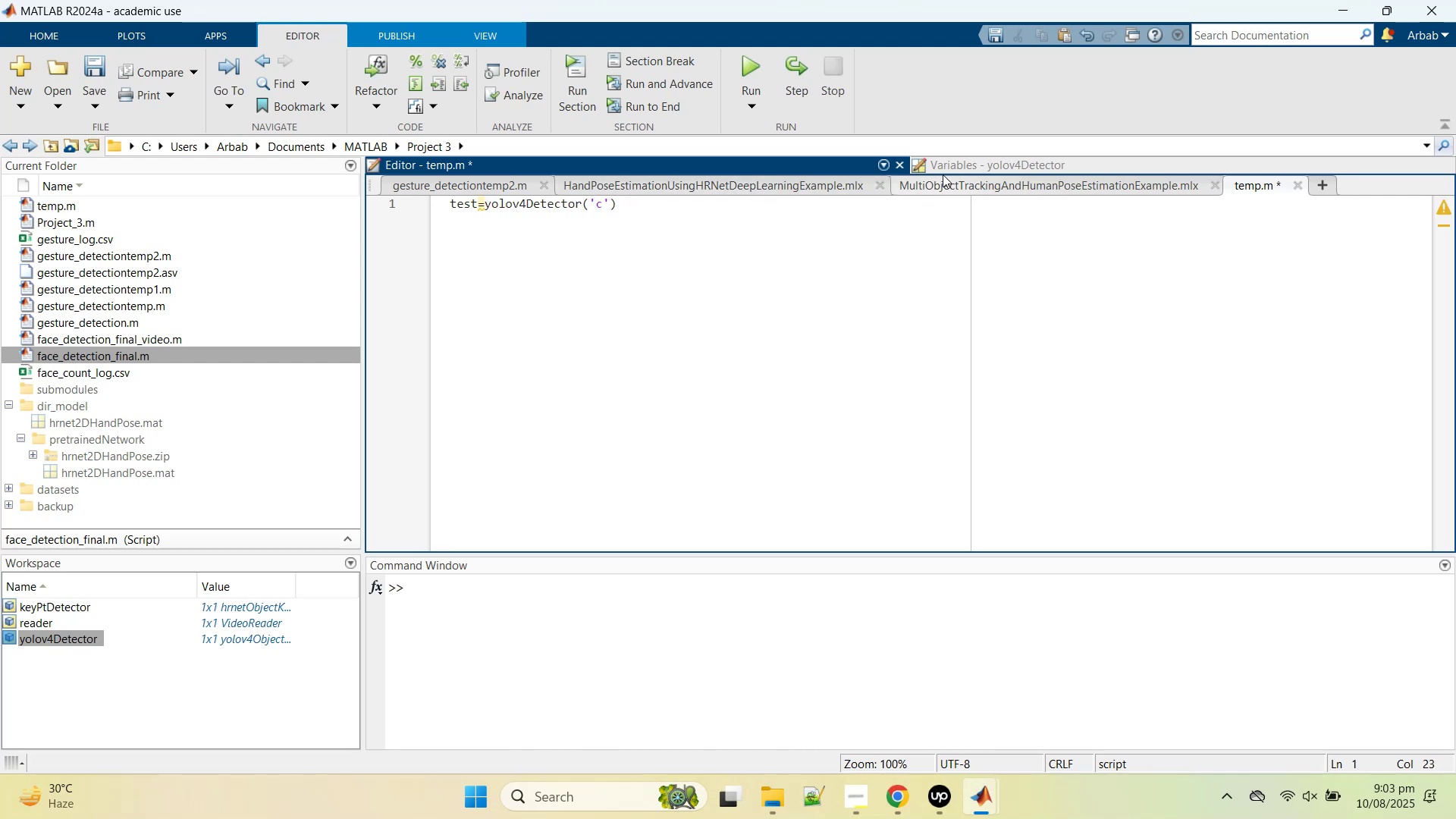 
left_click([937, 184])
 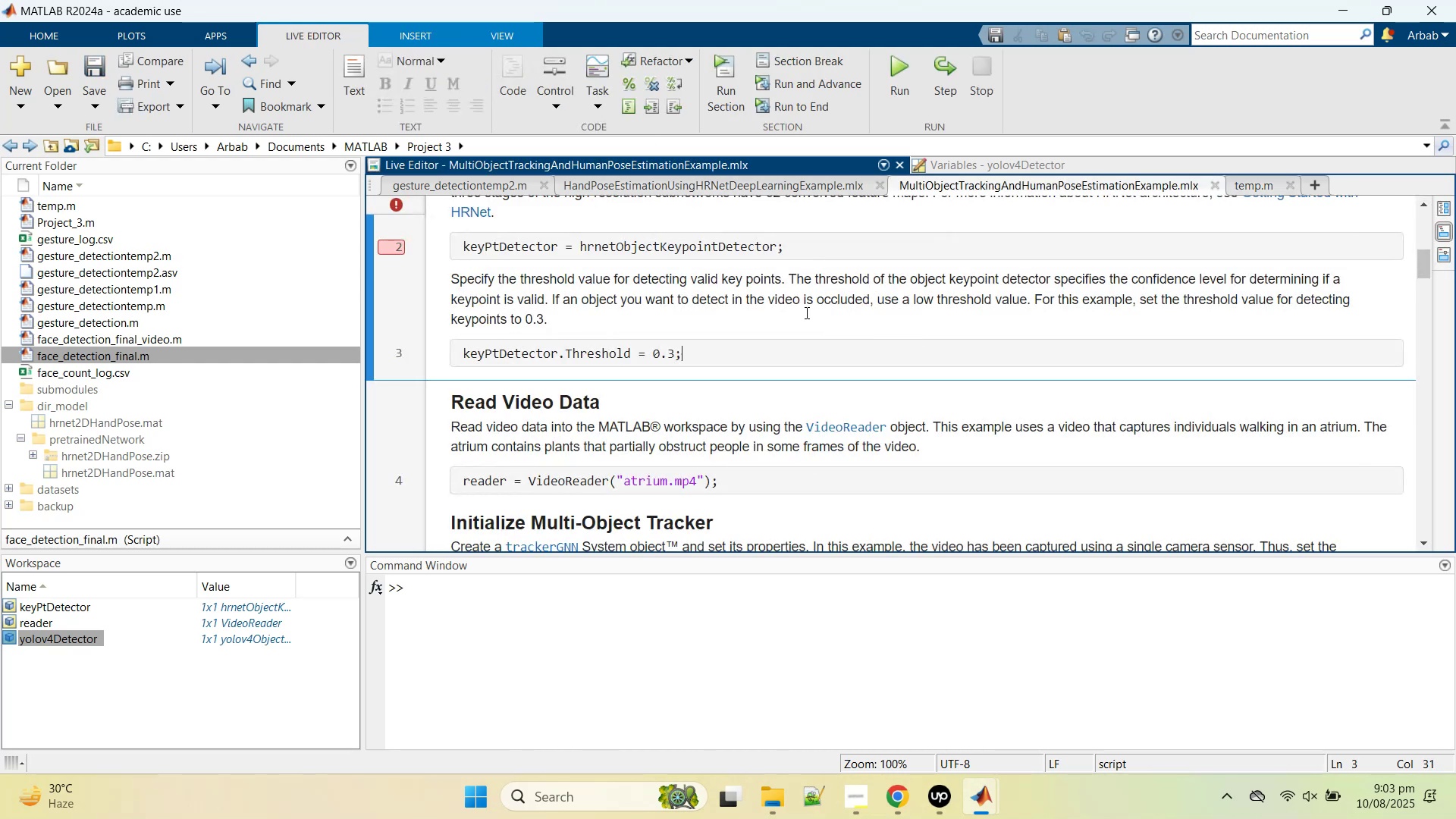 
scroll: coordinate [730, 331], scroll_direction: up, amount: 3.0
 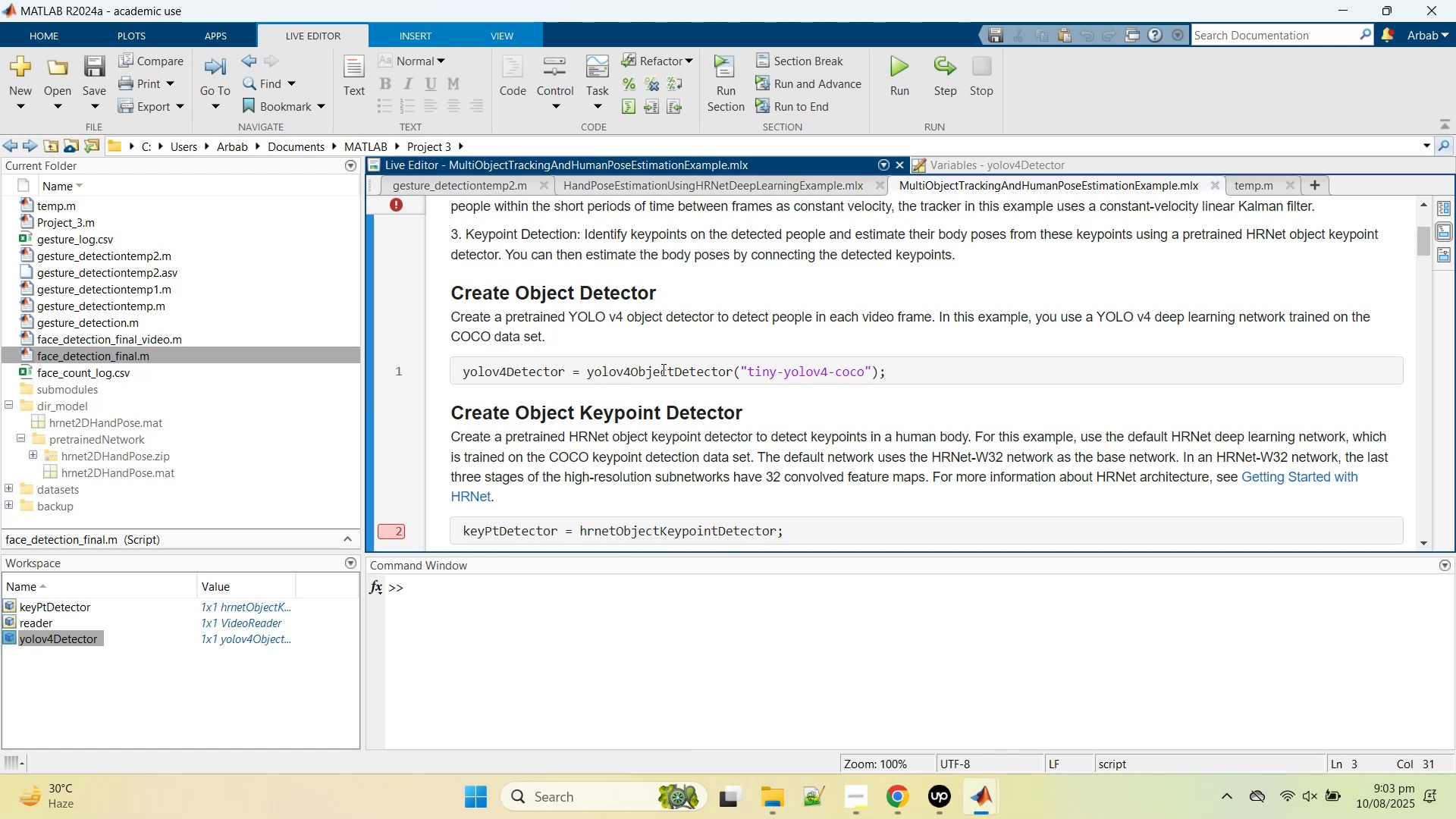 
double_click([662, 369])
 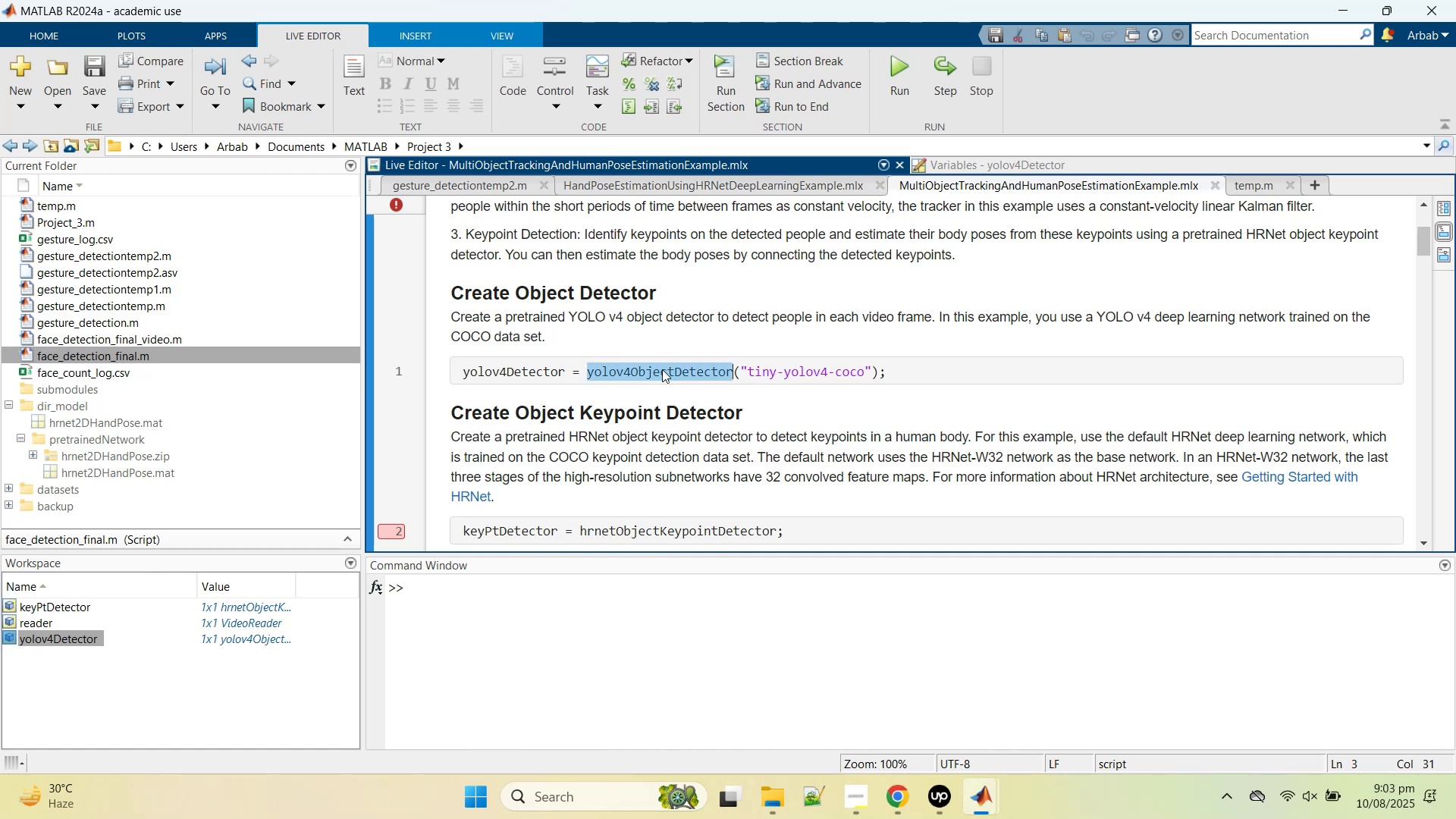 
triple_click([662, 369])
 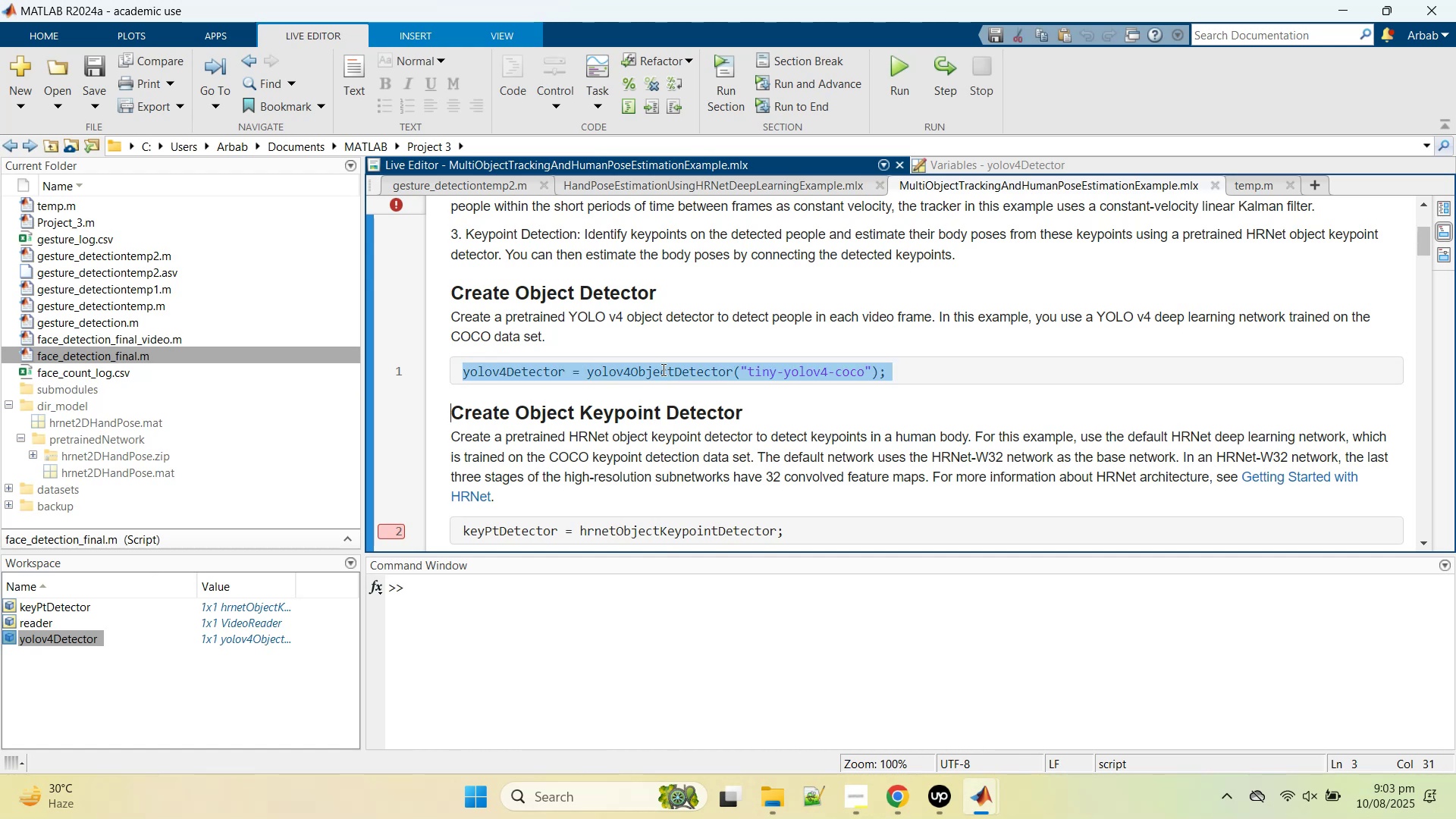 
key(Control+C)
 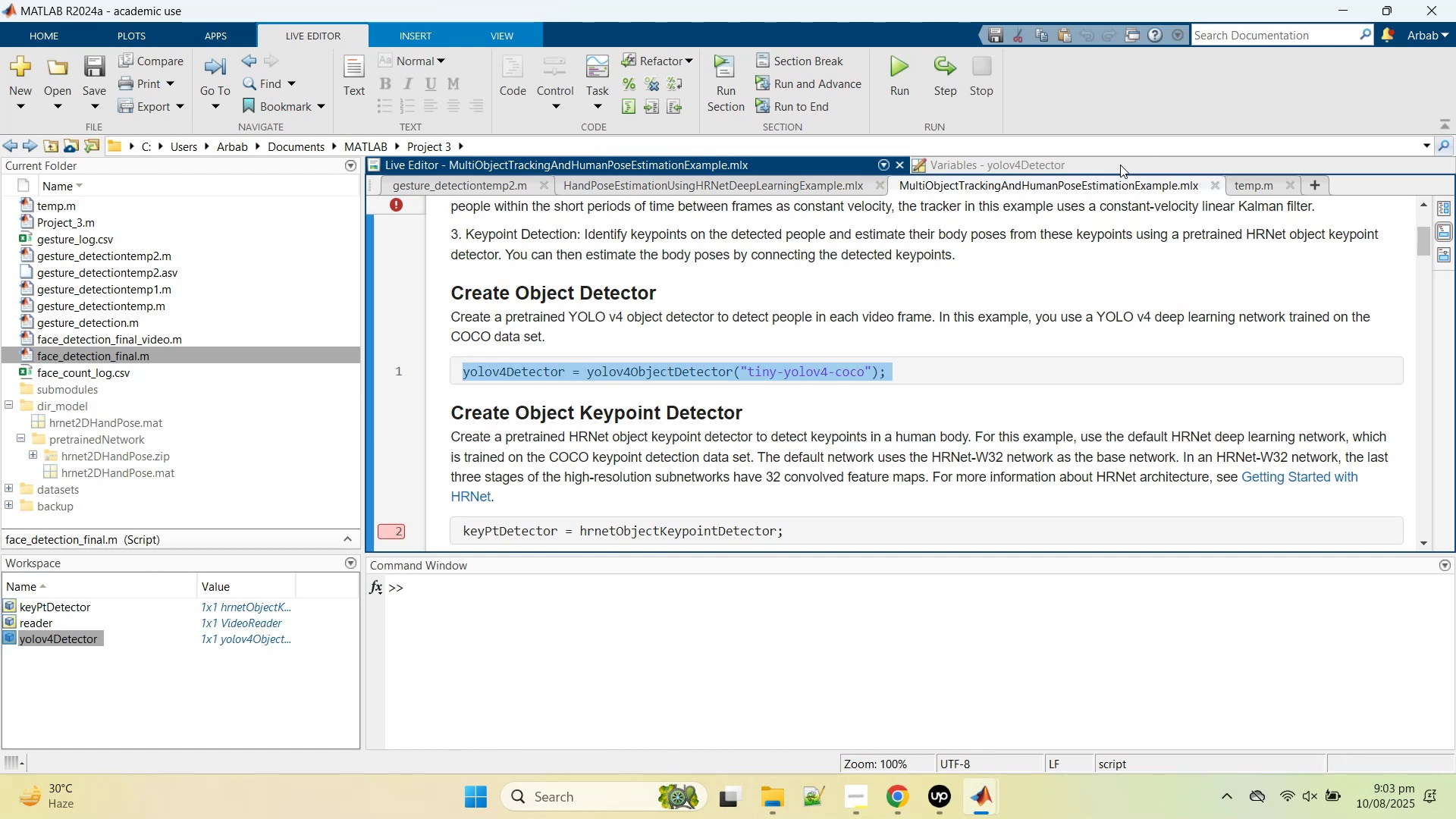 
left_click([1119, 165])
 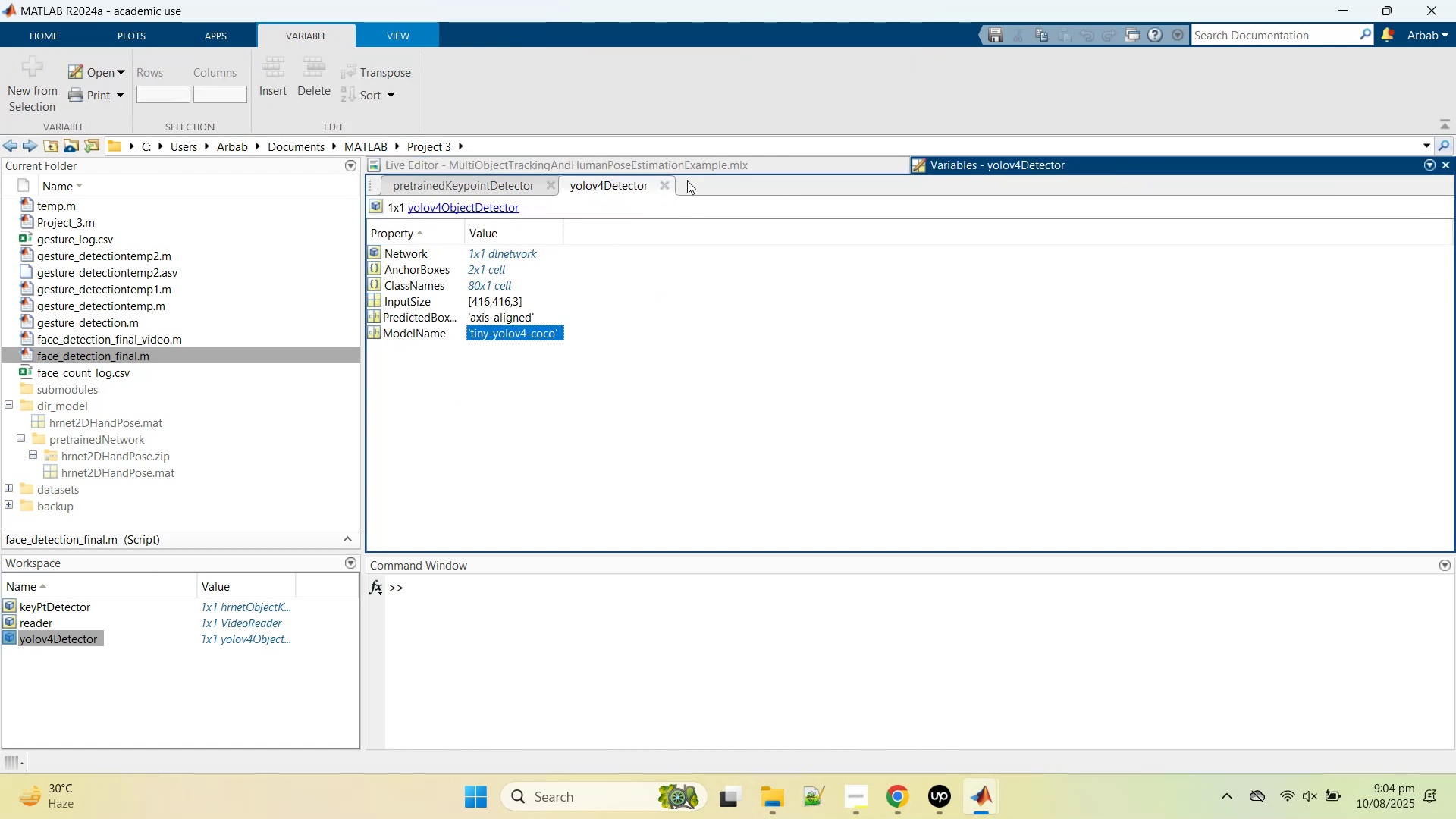 
left_click([681, 165])
 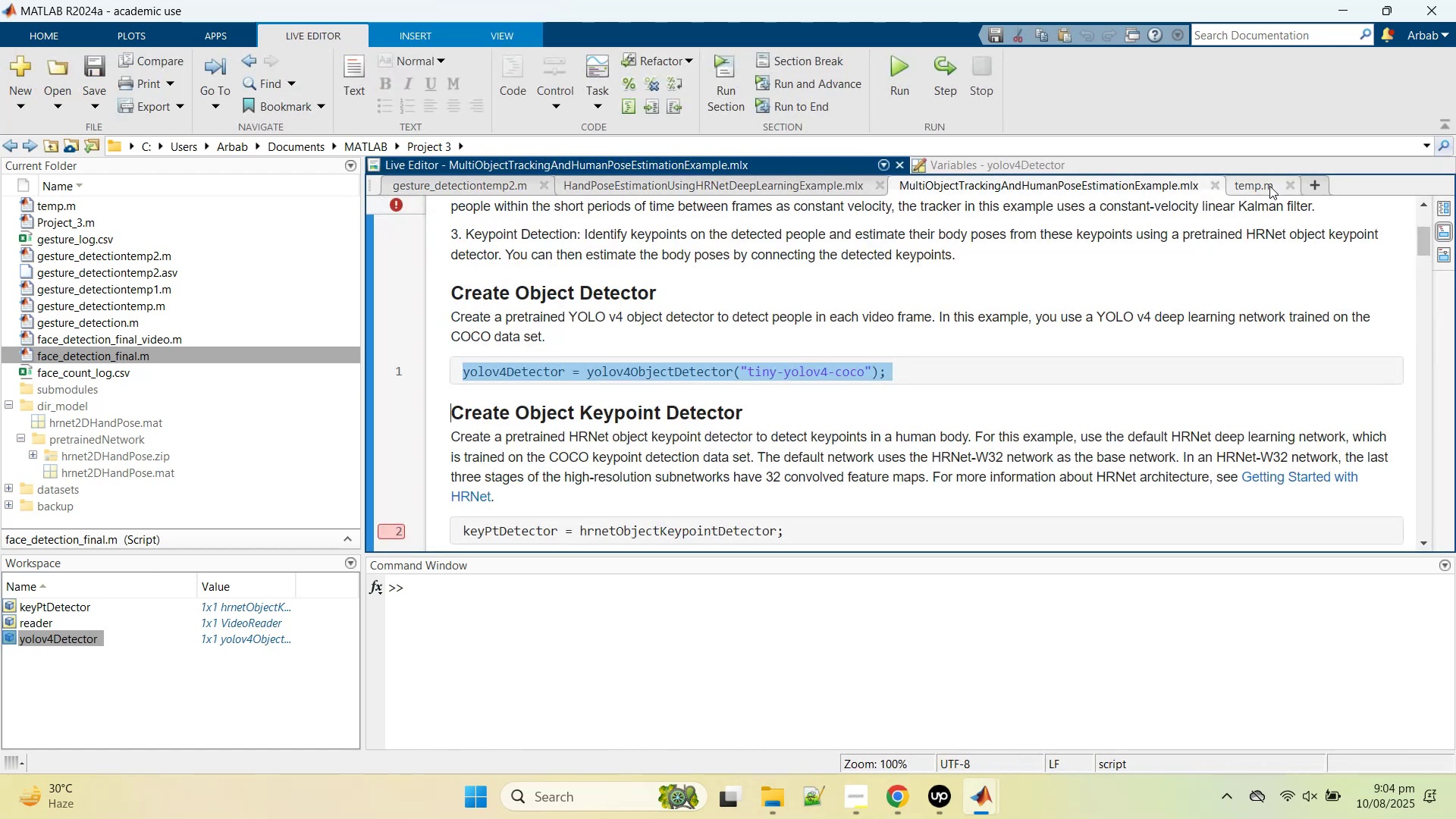 
left_click([1253, 186])
 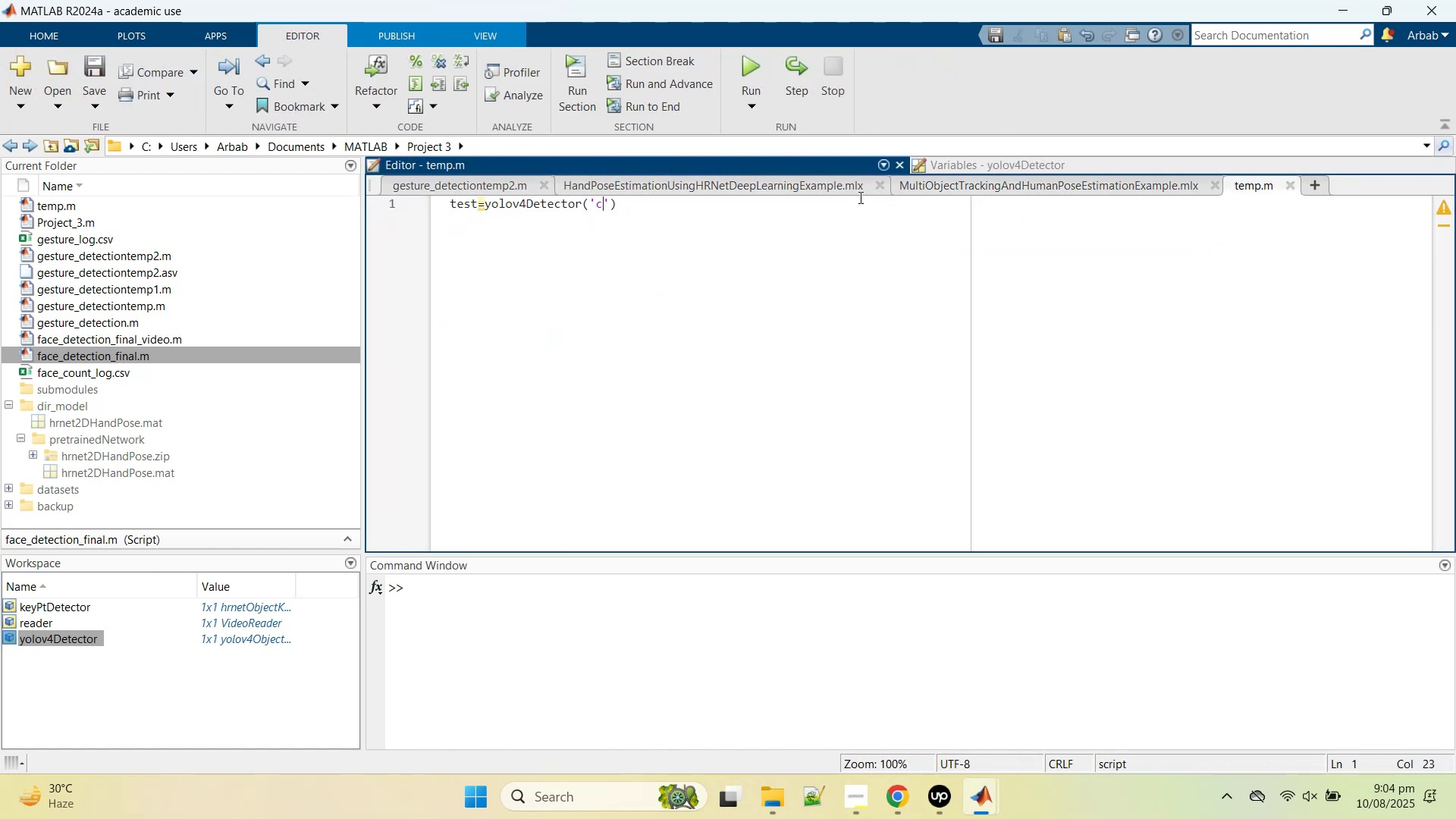 
left_click([878, 188])
 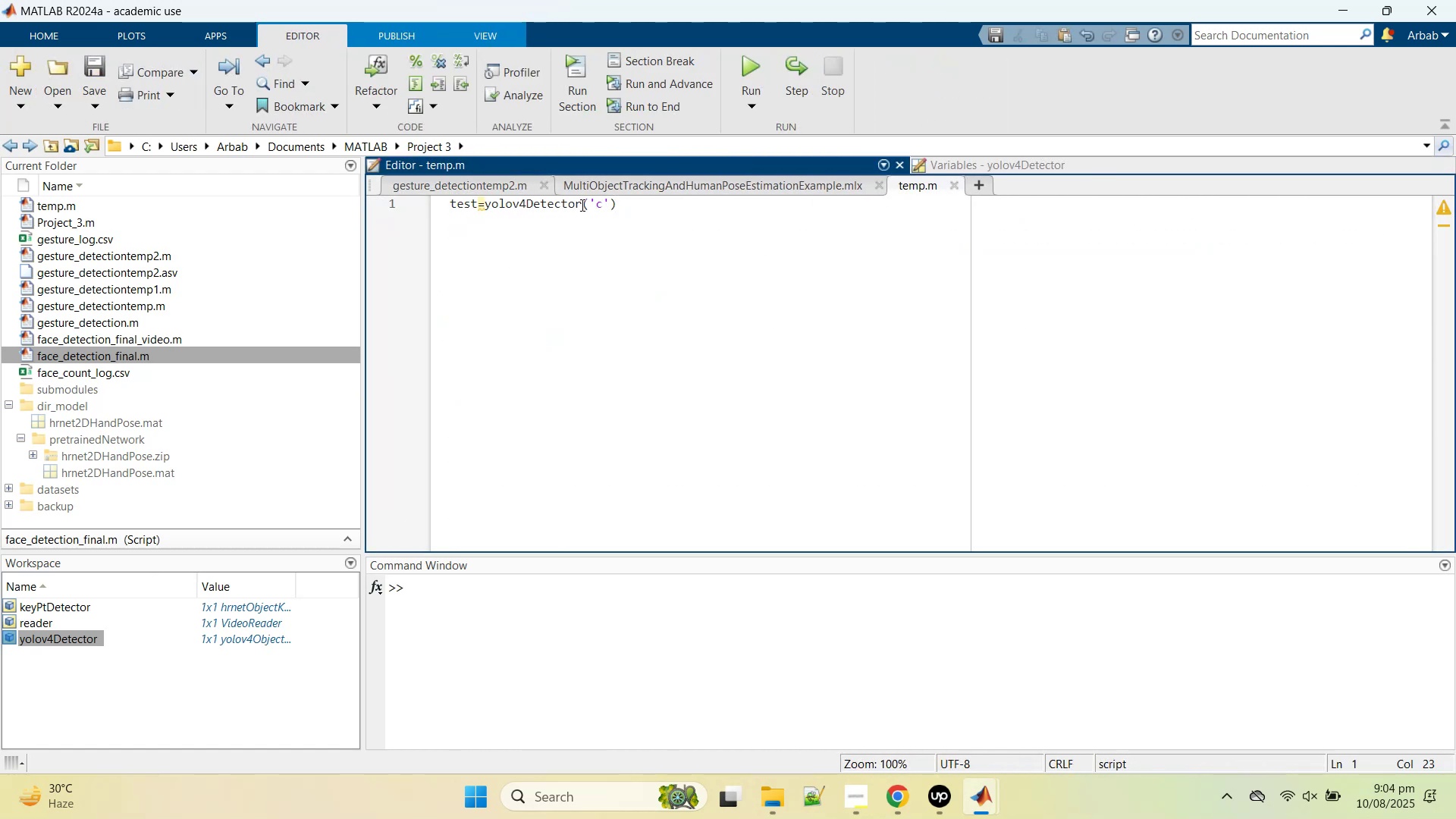 
double_click([581, 205])
 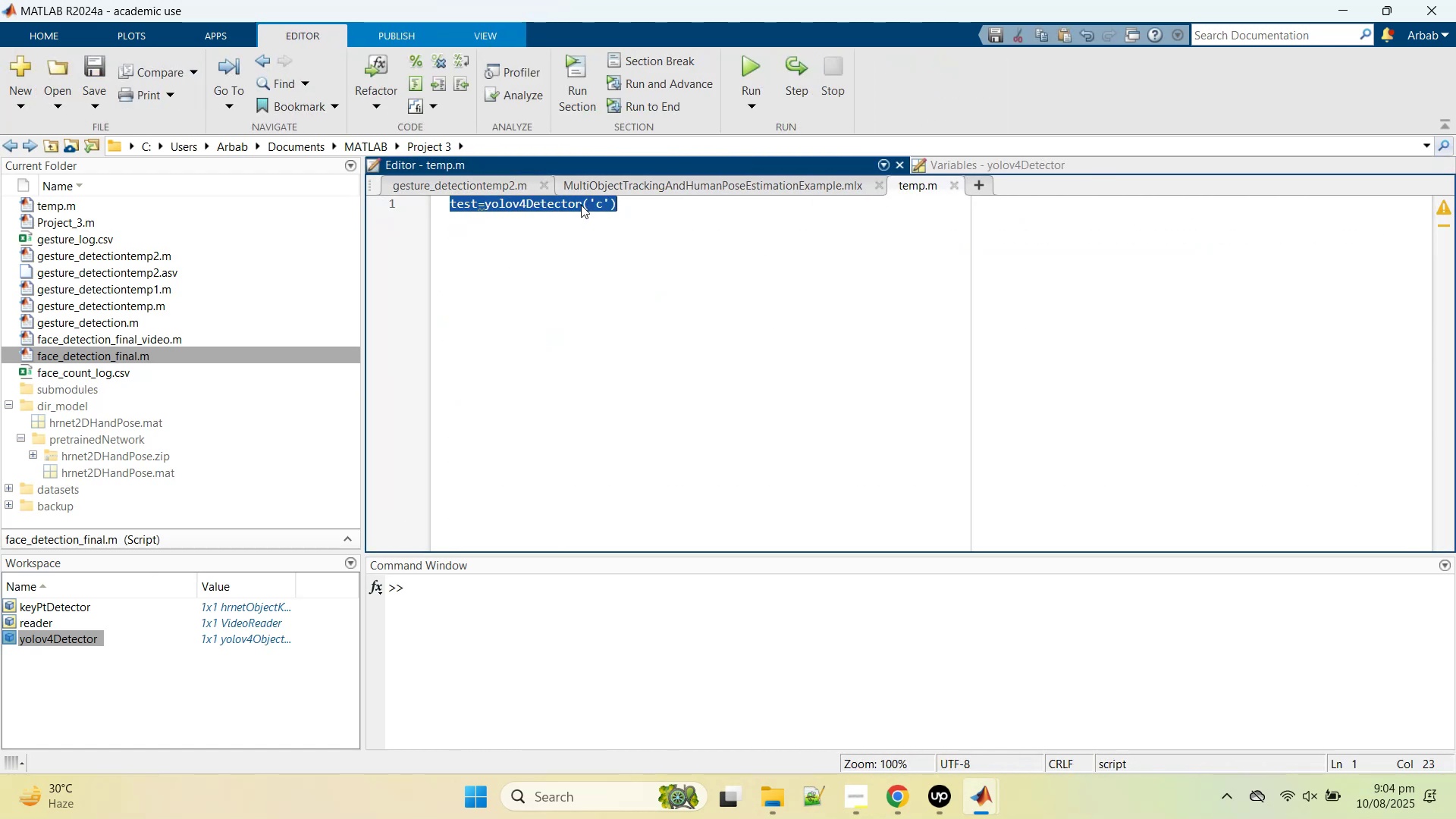 
triple_click([581, 205])
 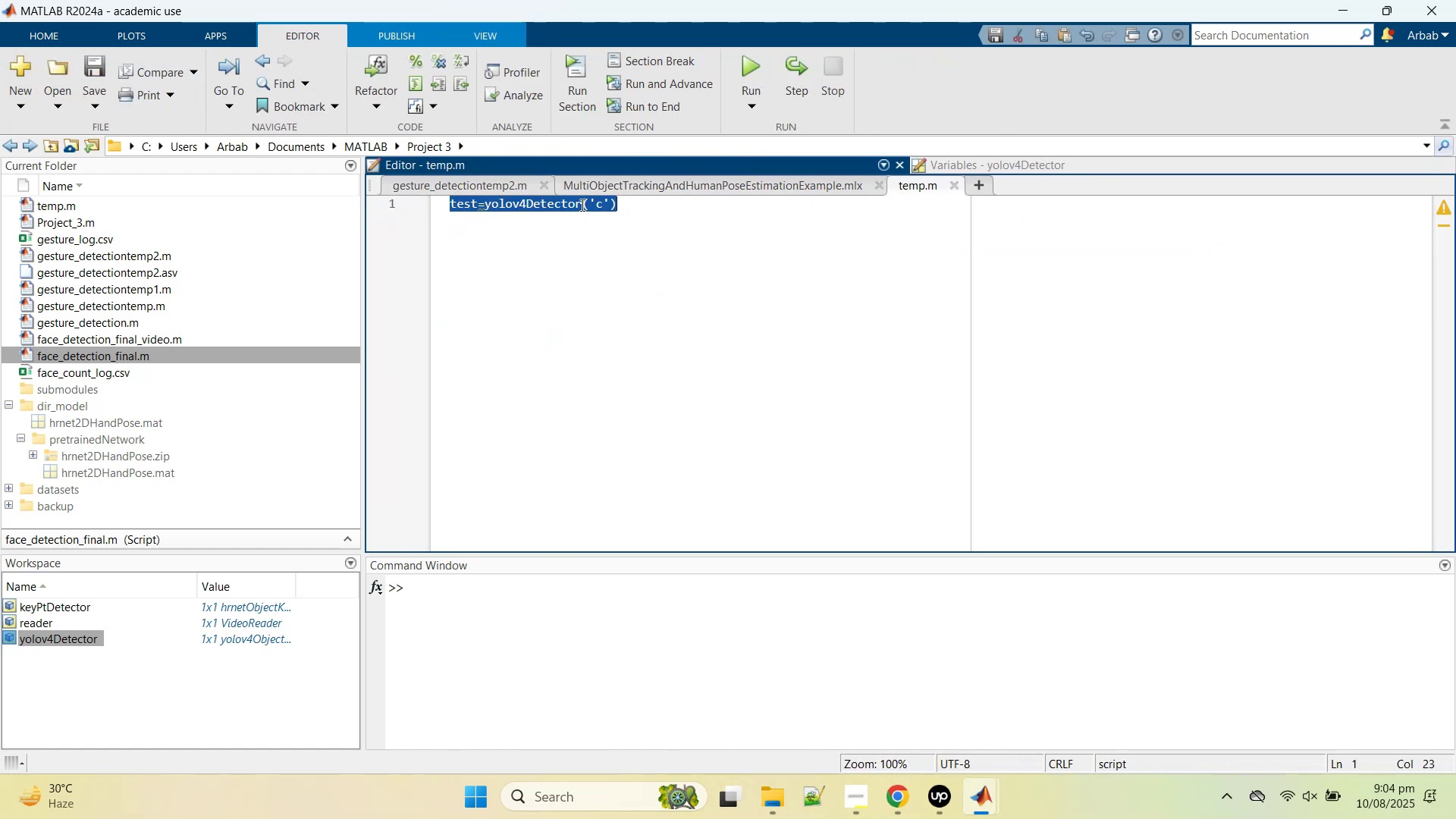 
key(Control+V)
 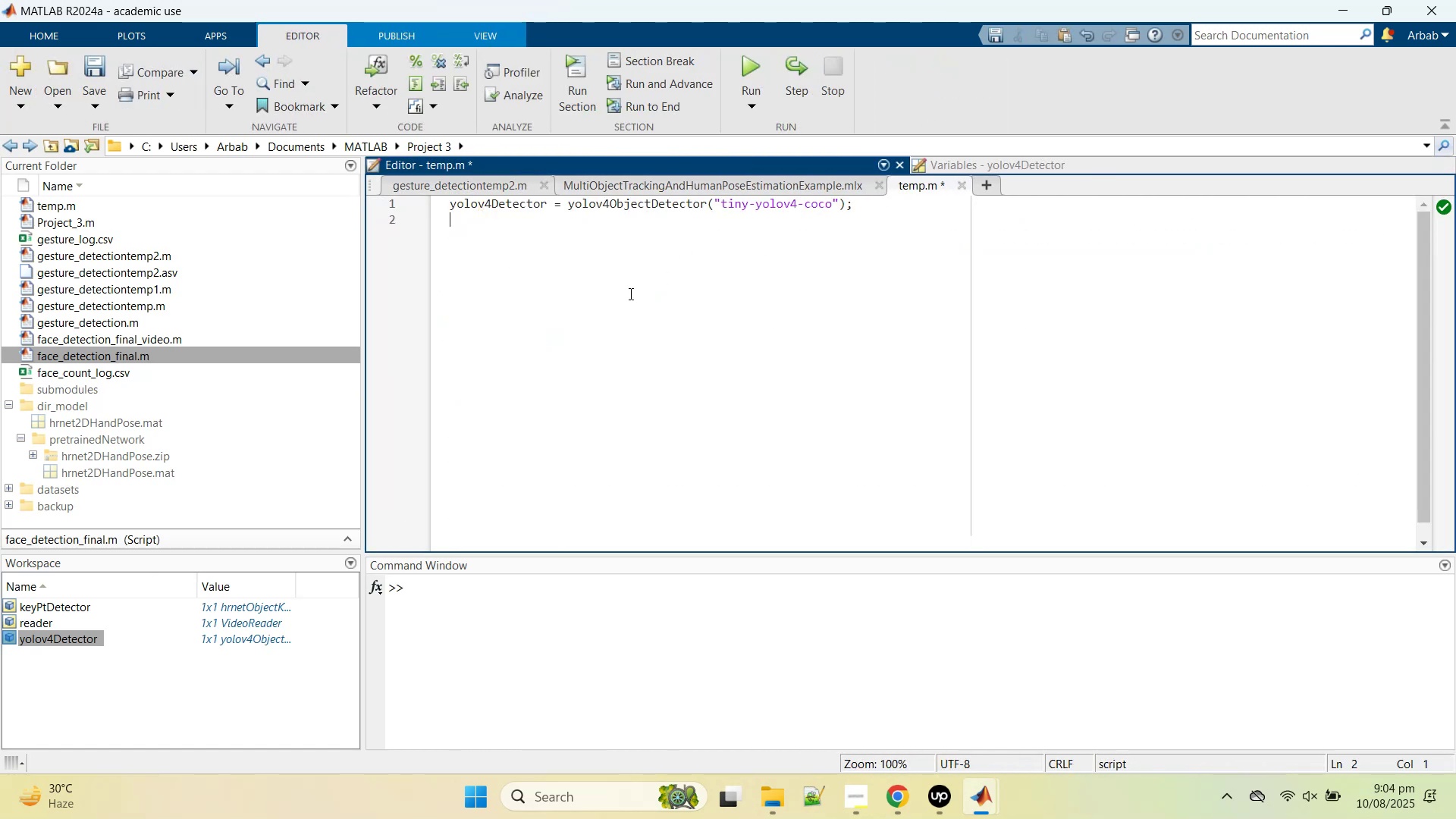 
scroll: coordinate [629, 293], scroll_direction: up, amount: 1.0
 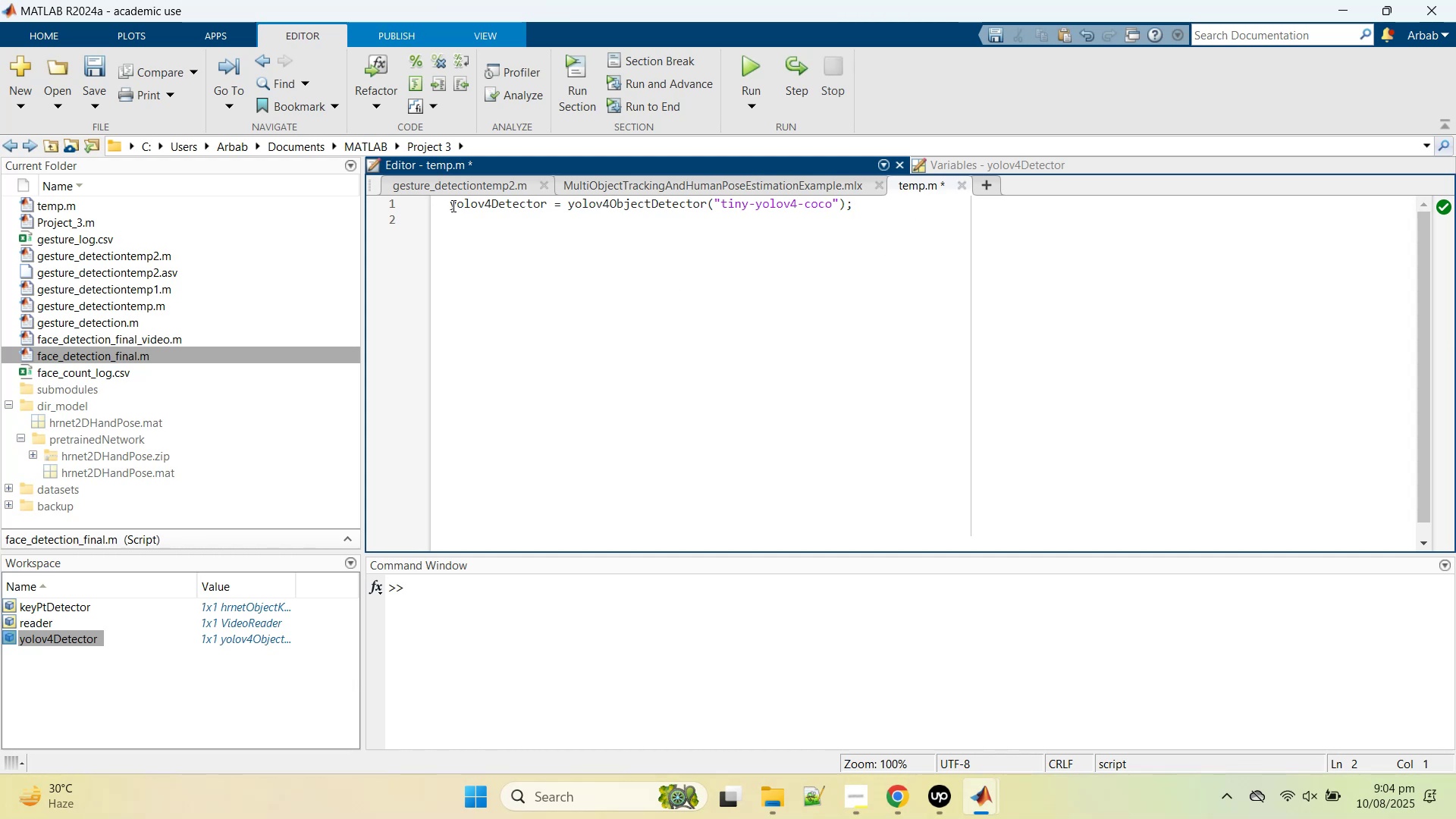 
left_click([452, 204])
 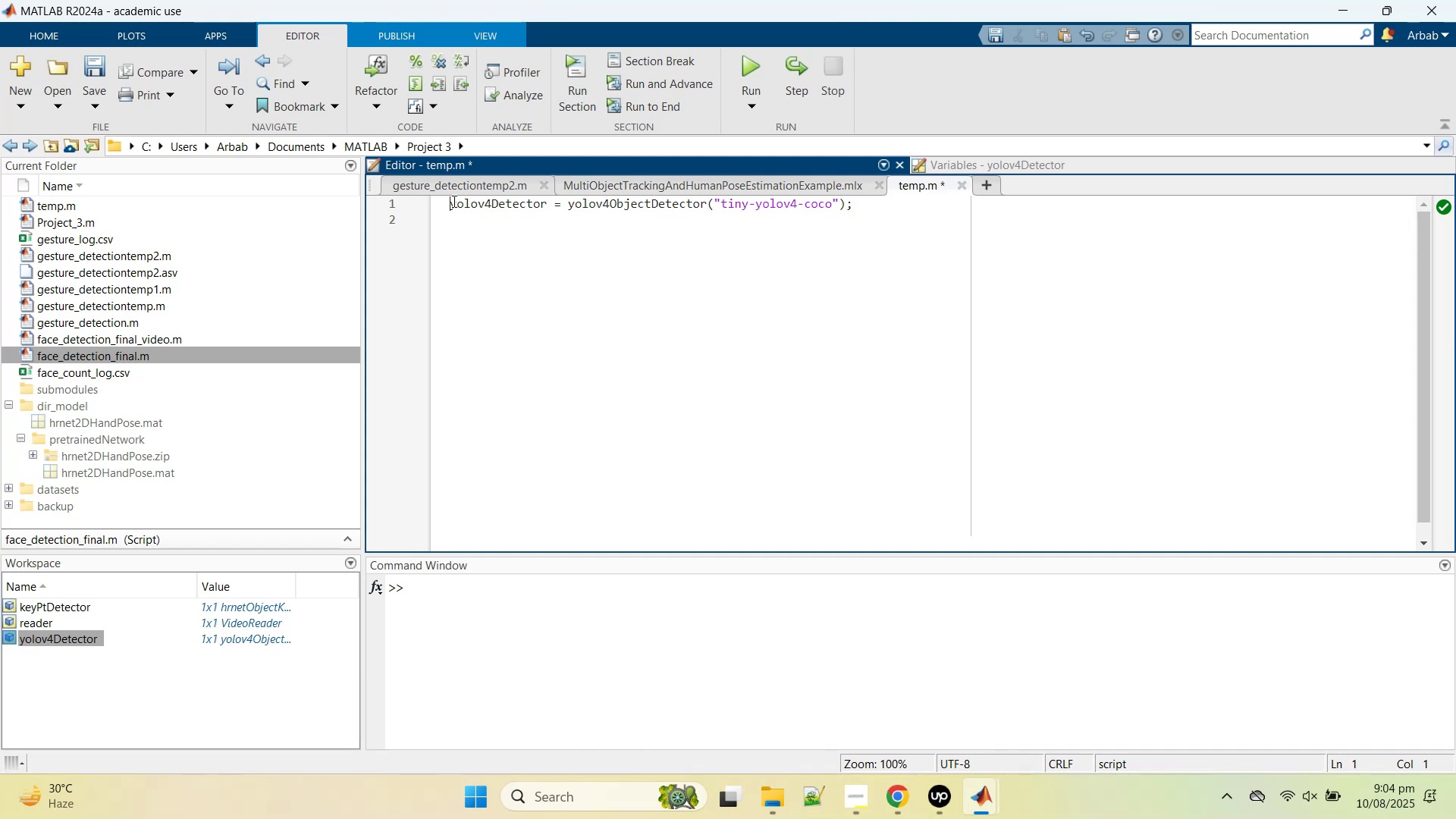 
key(Shift+Enter)
 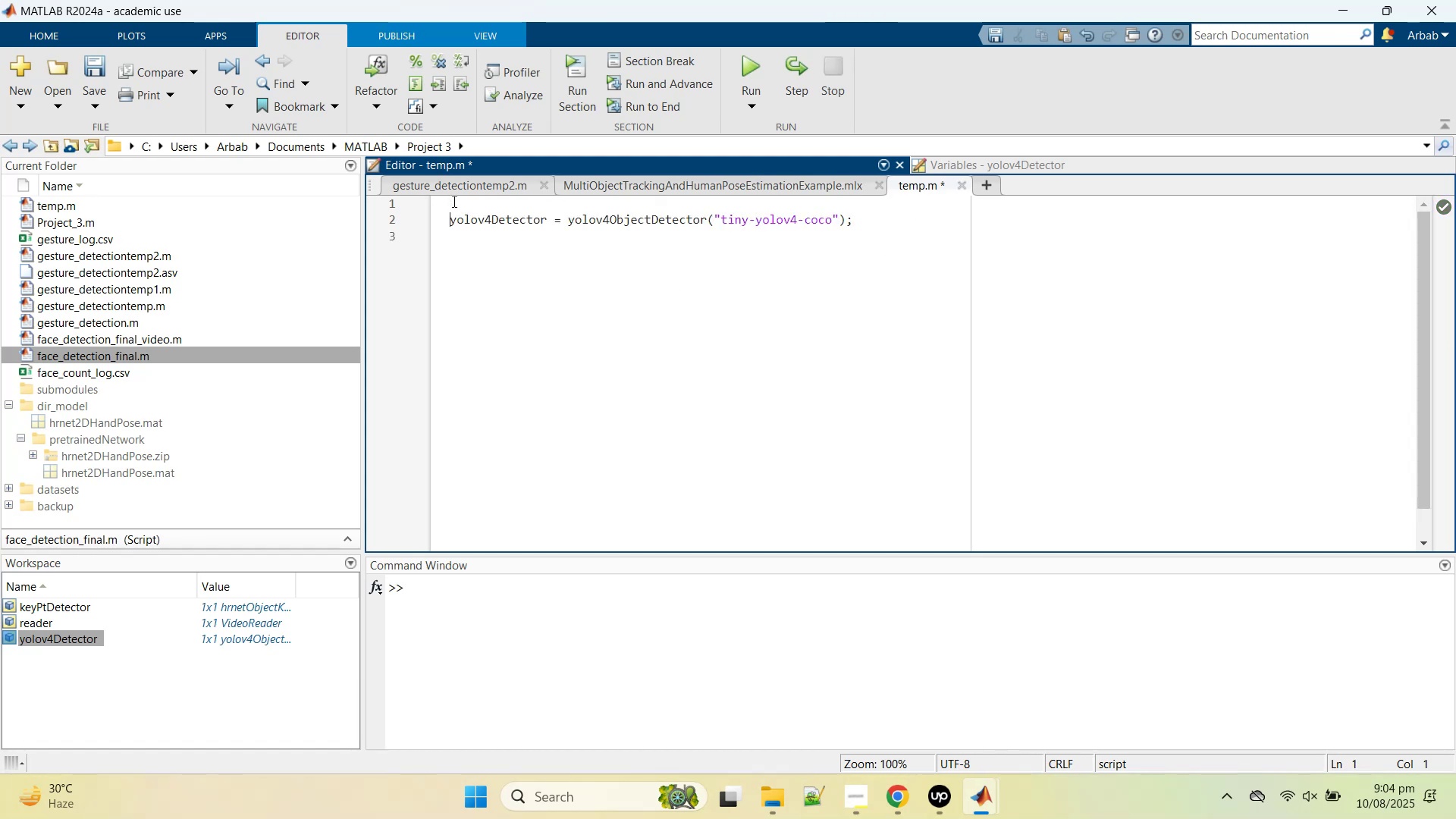 
key(Shift+Enter)
 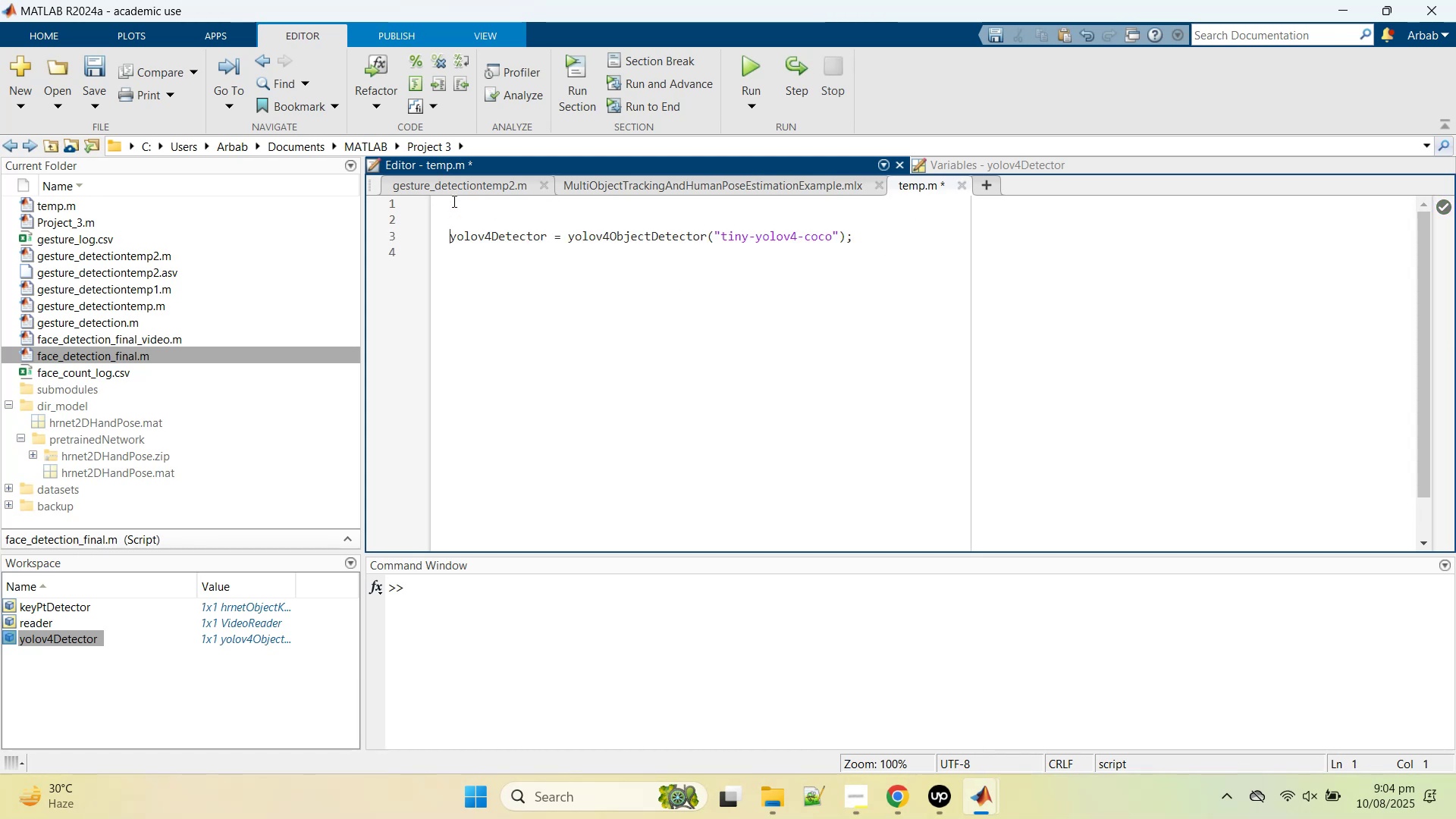 
key(ArrowLeft)
 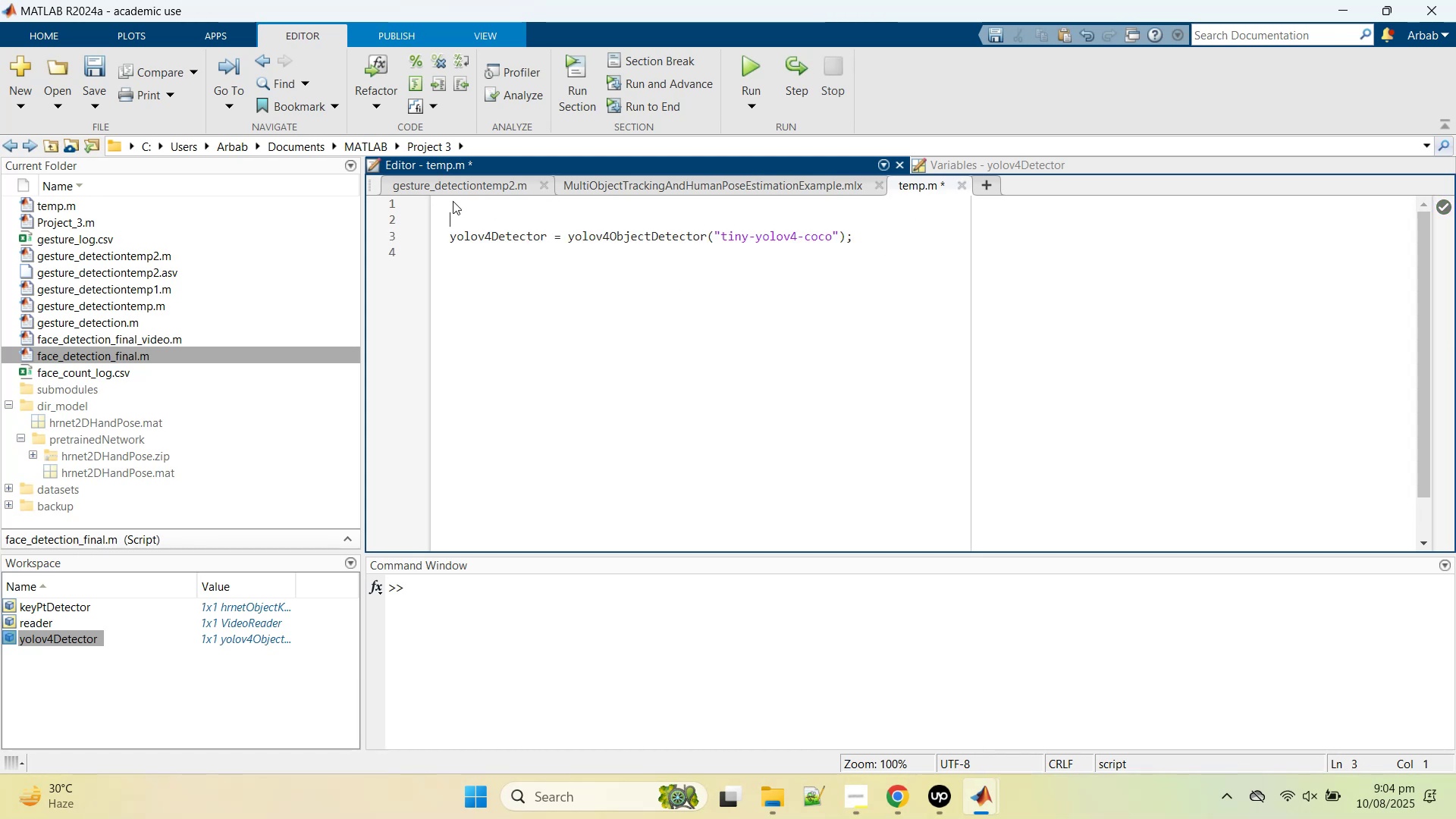 
key(ArrowUp)
 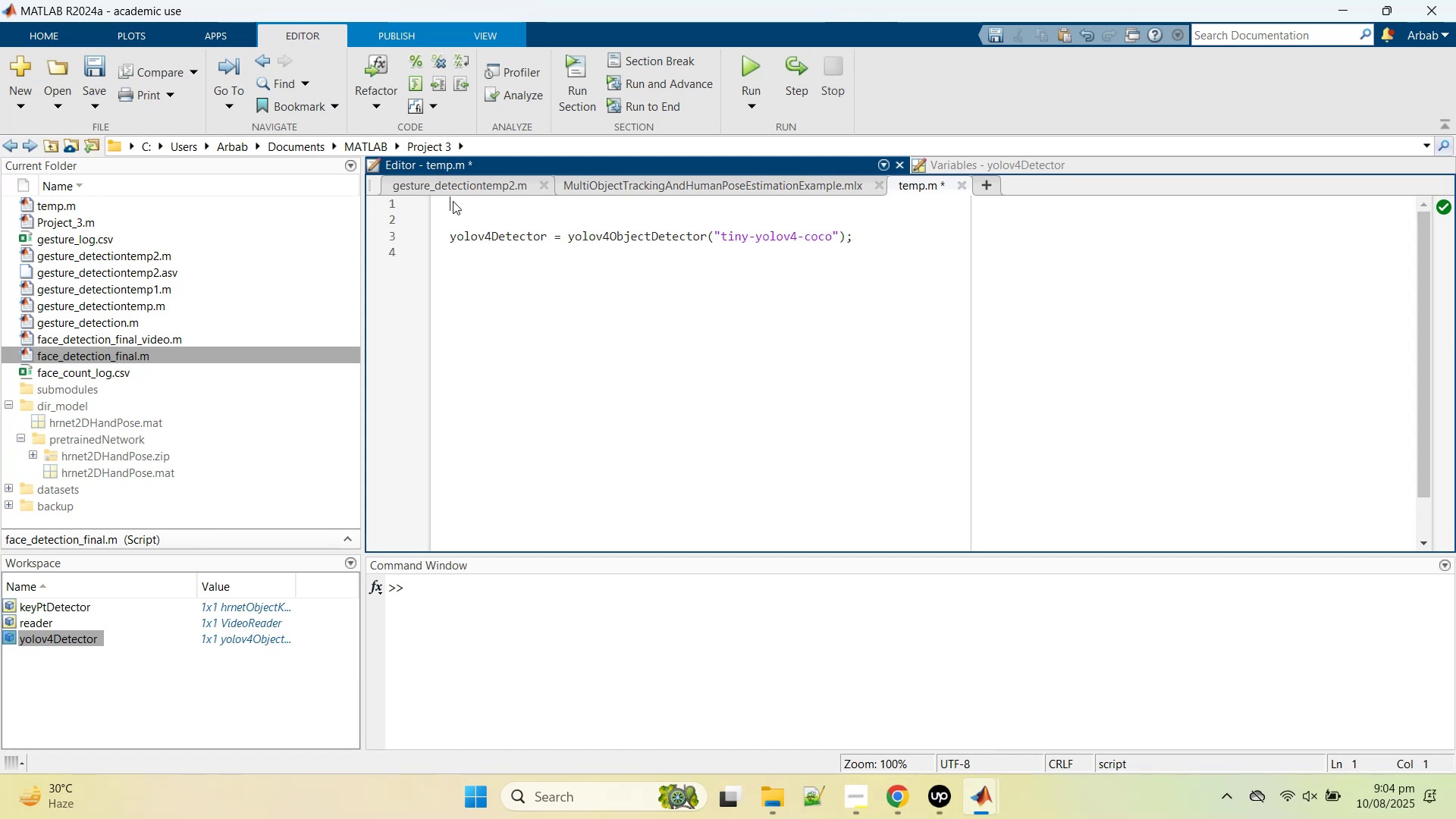 
type(clc;)
 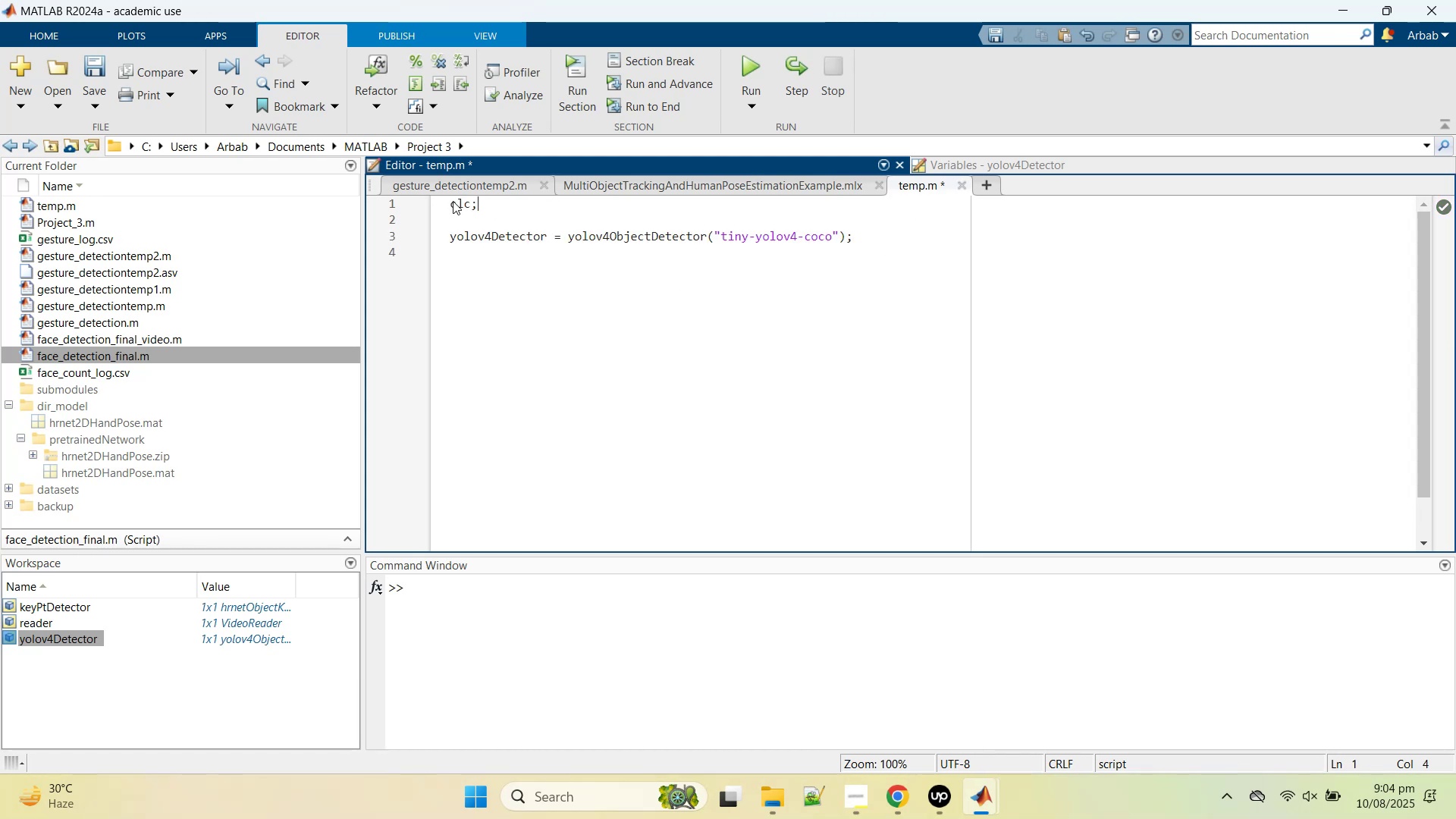 
key(Enter)
 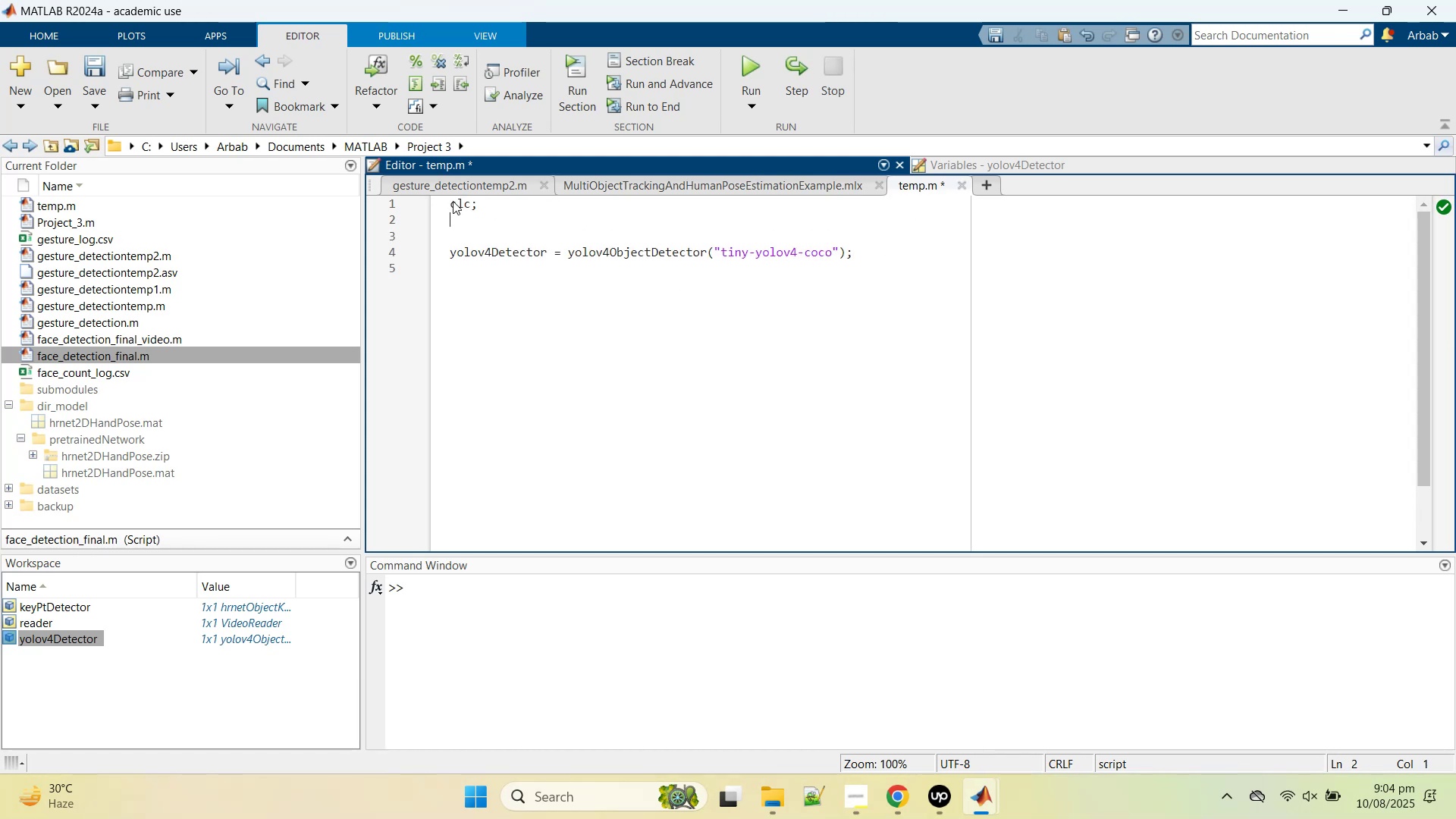 
type(clearl)
key(Backspace)
type(;)
 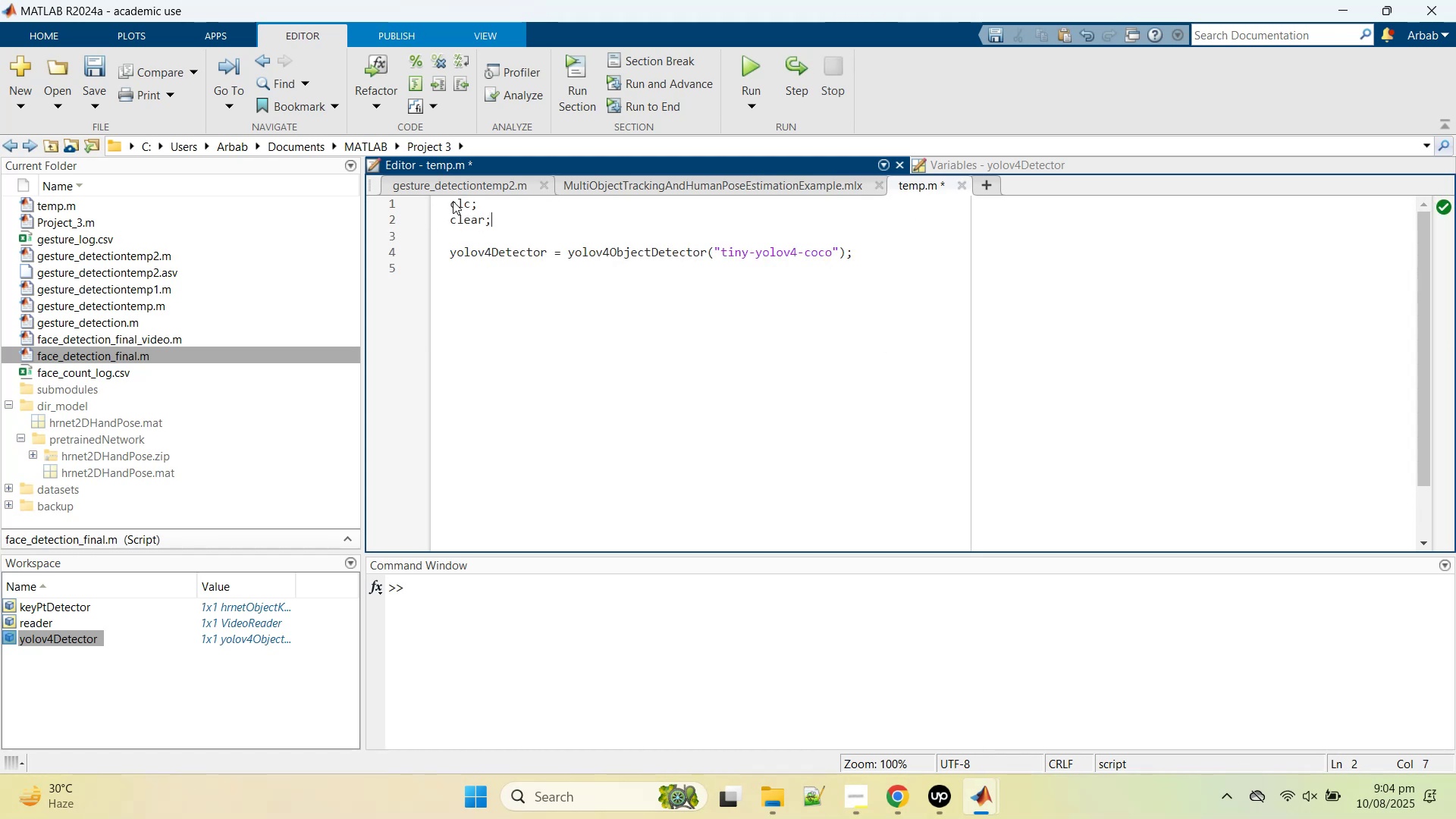 
key(ArrowDown)
 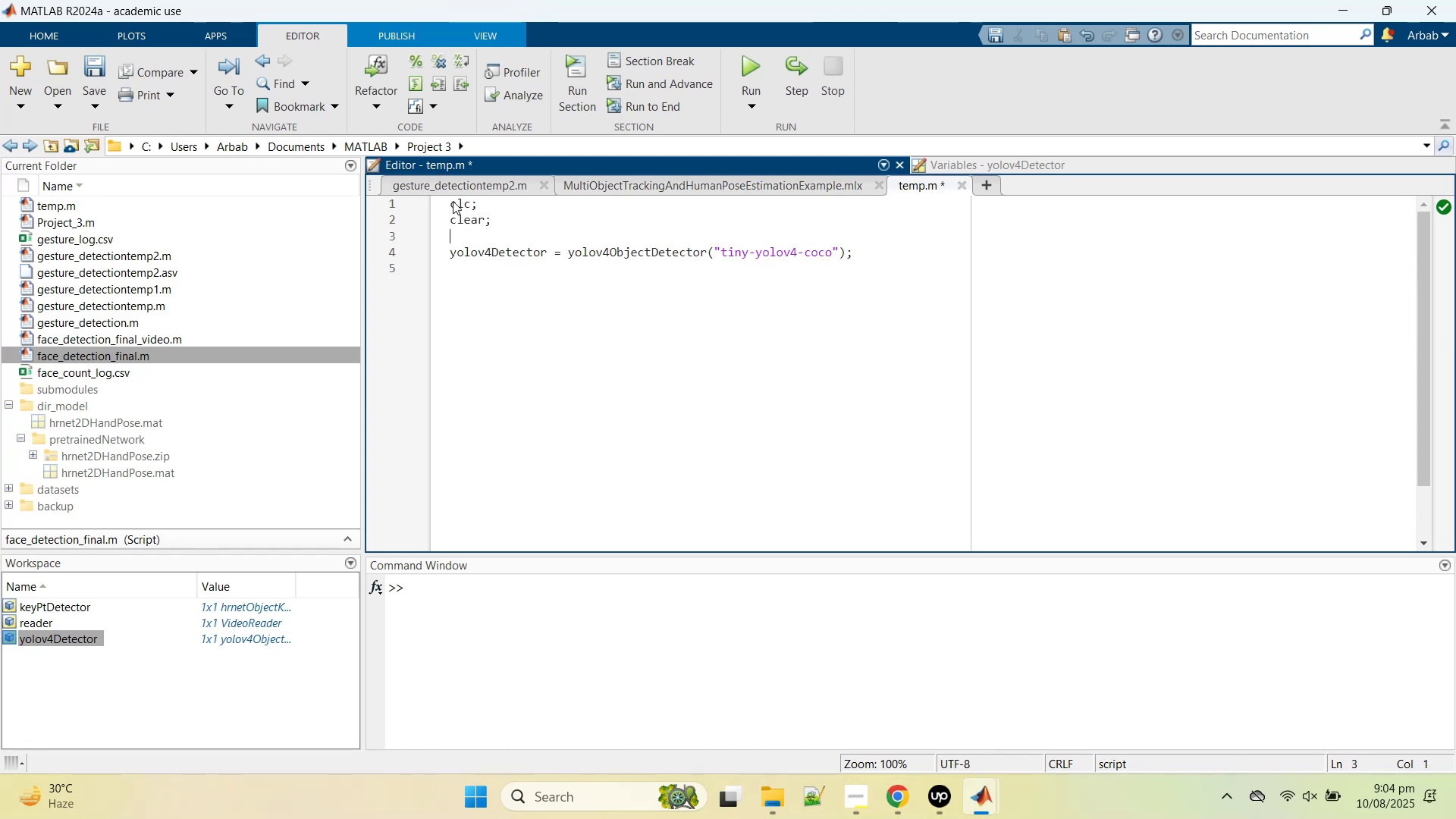 
key(ArrowDown)
 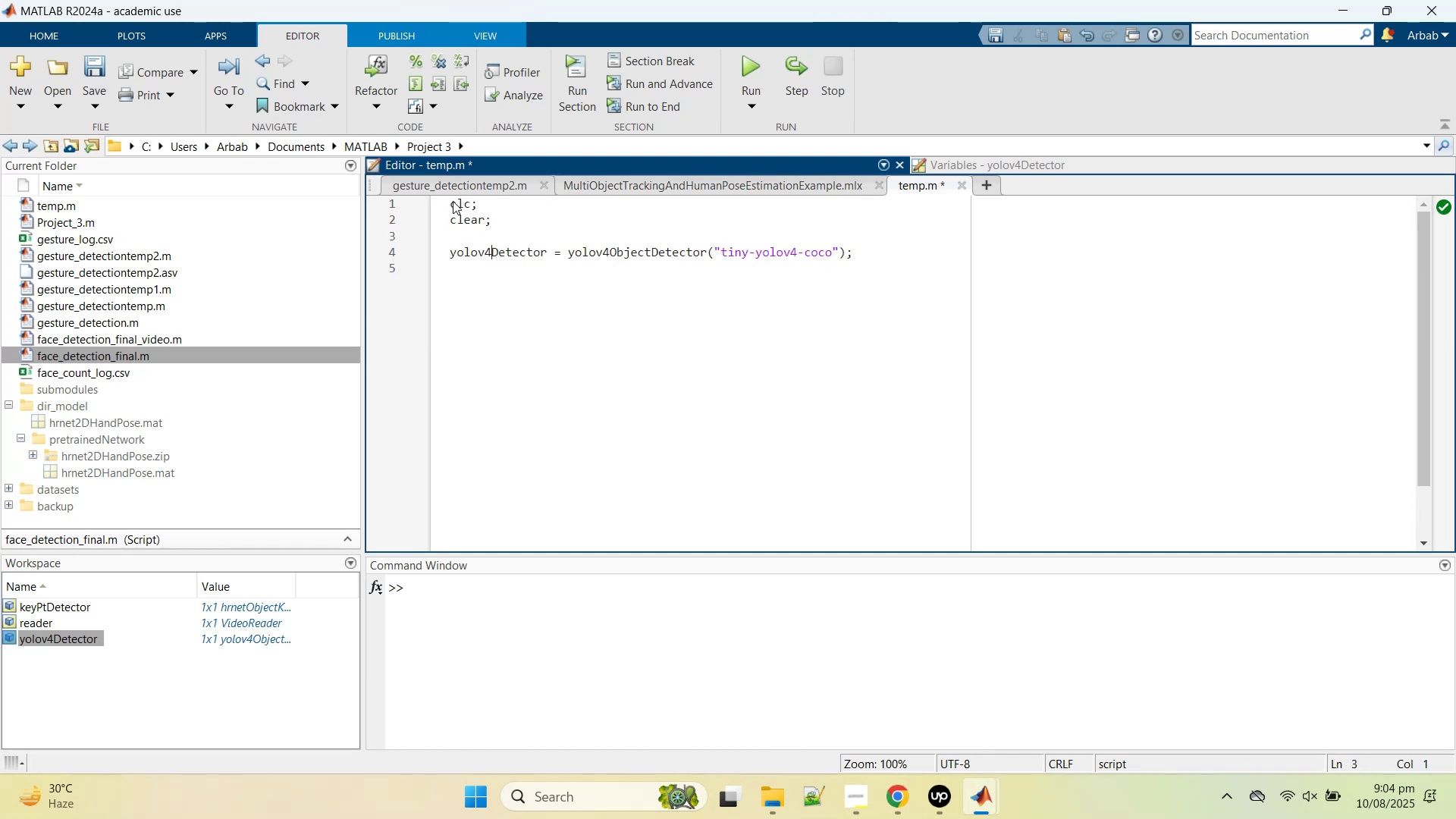 
key(ArrowDown)
 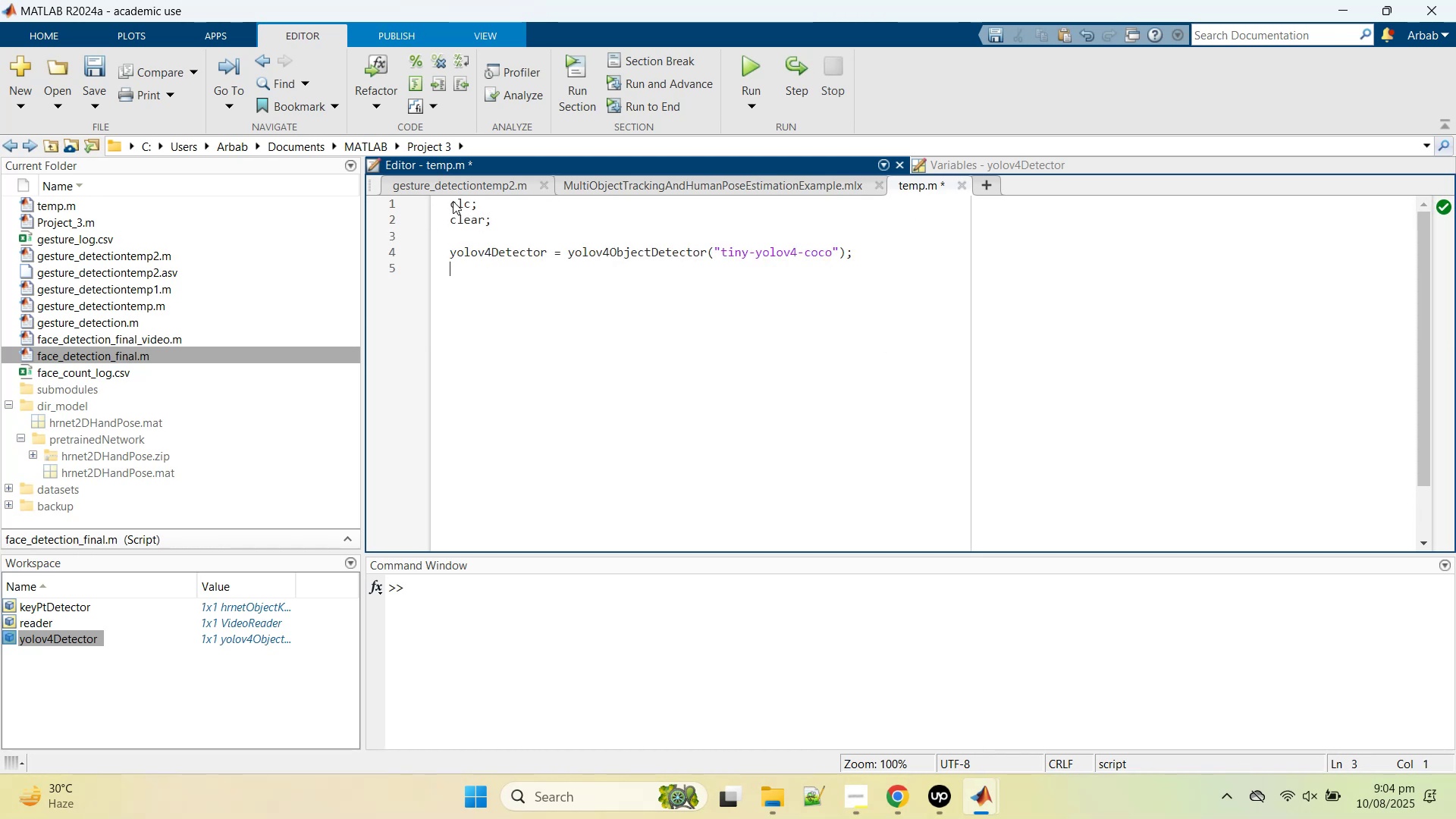 
key(ArrowDown)
 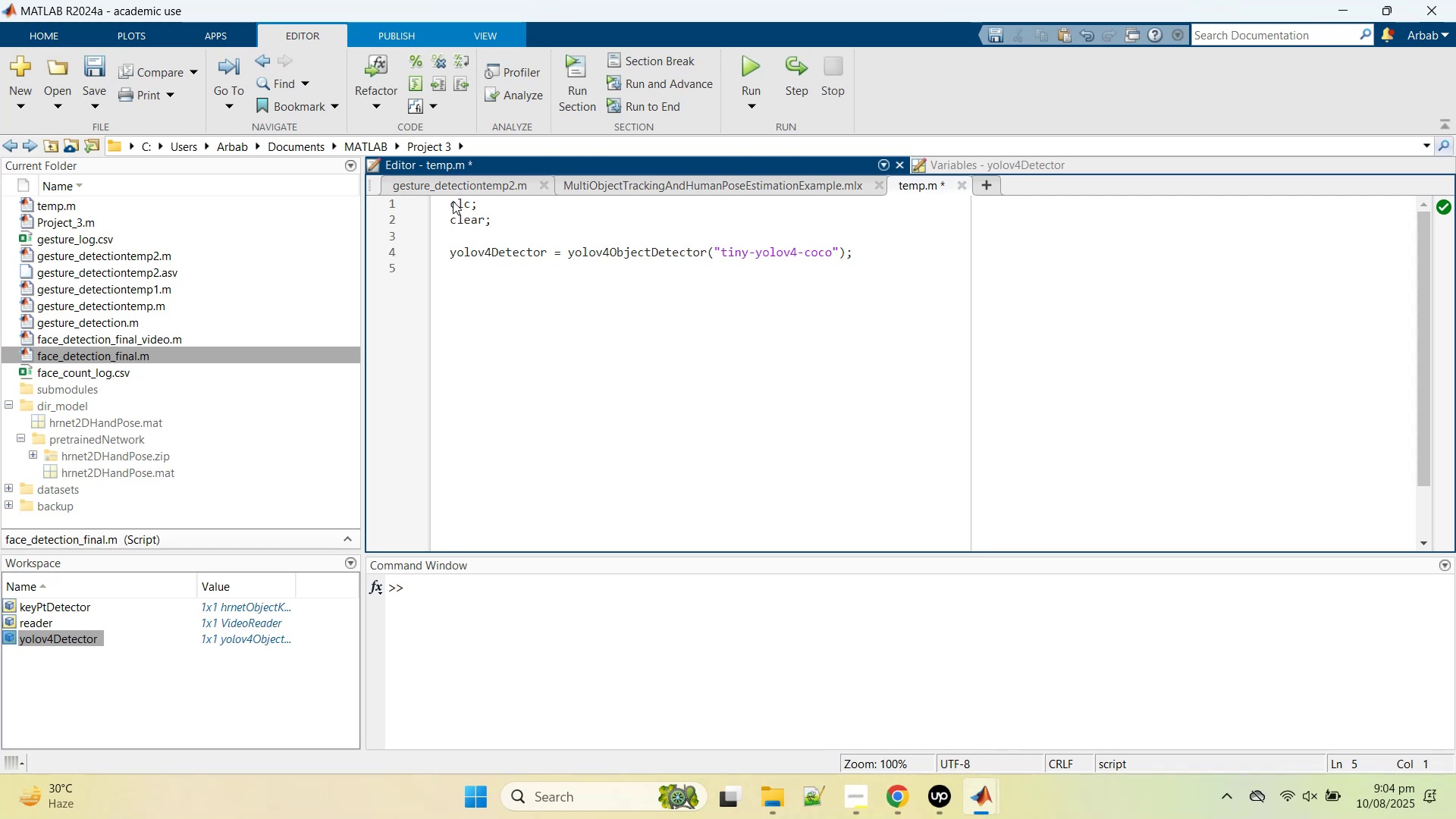 
key(Enter)
 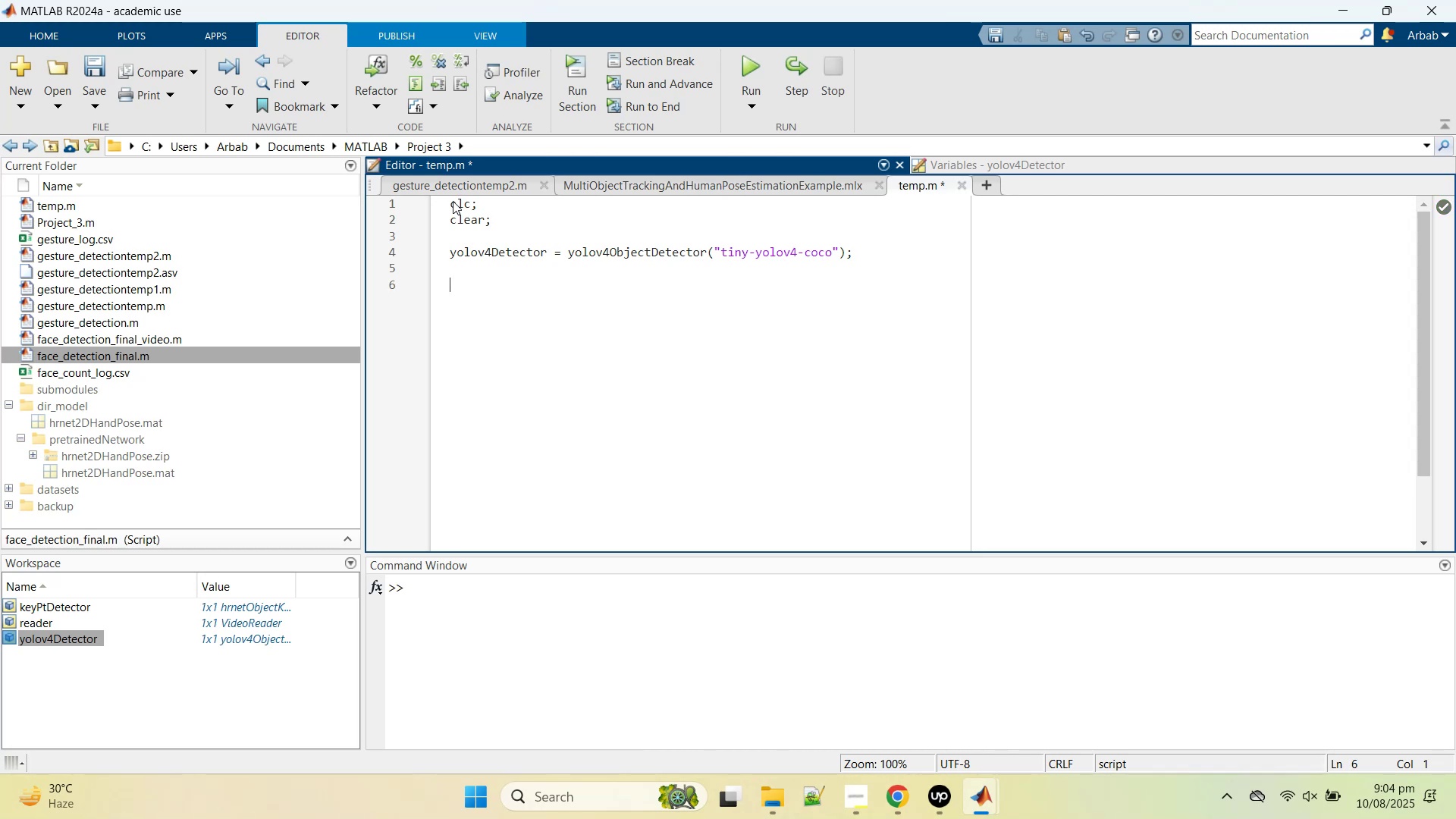 
type(imread())
 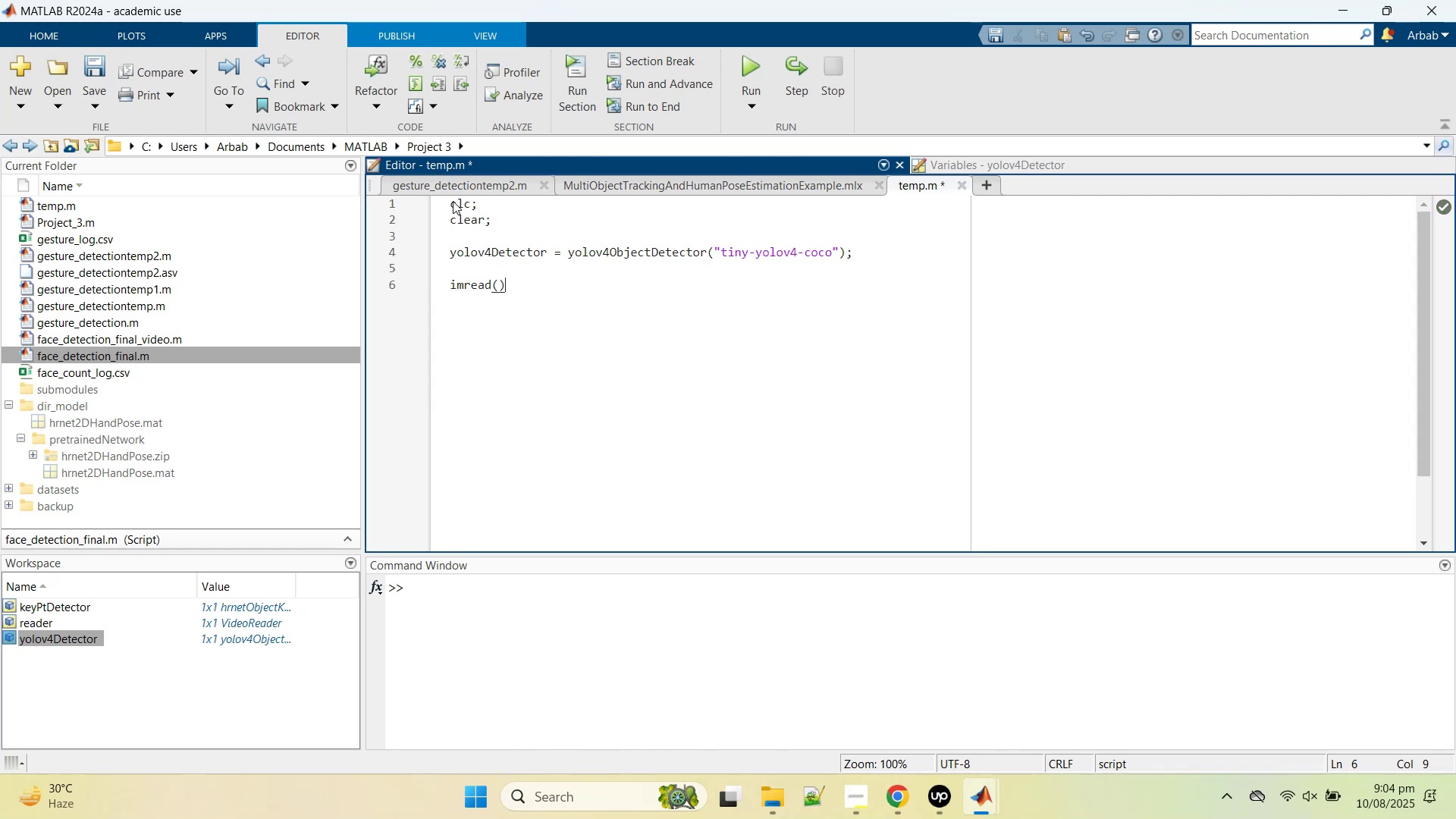 
key(ArrowLeft)
 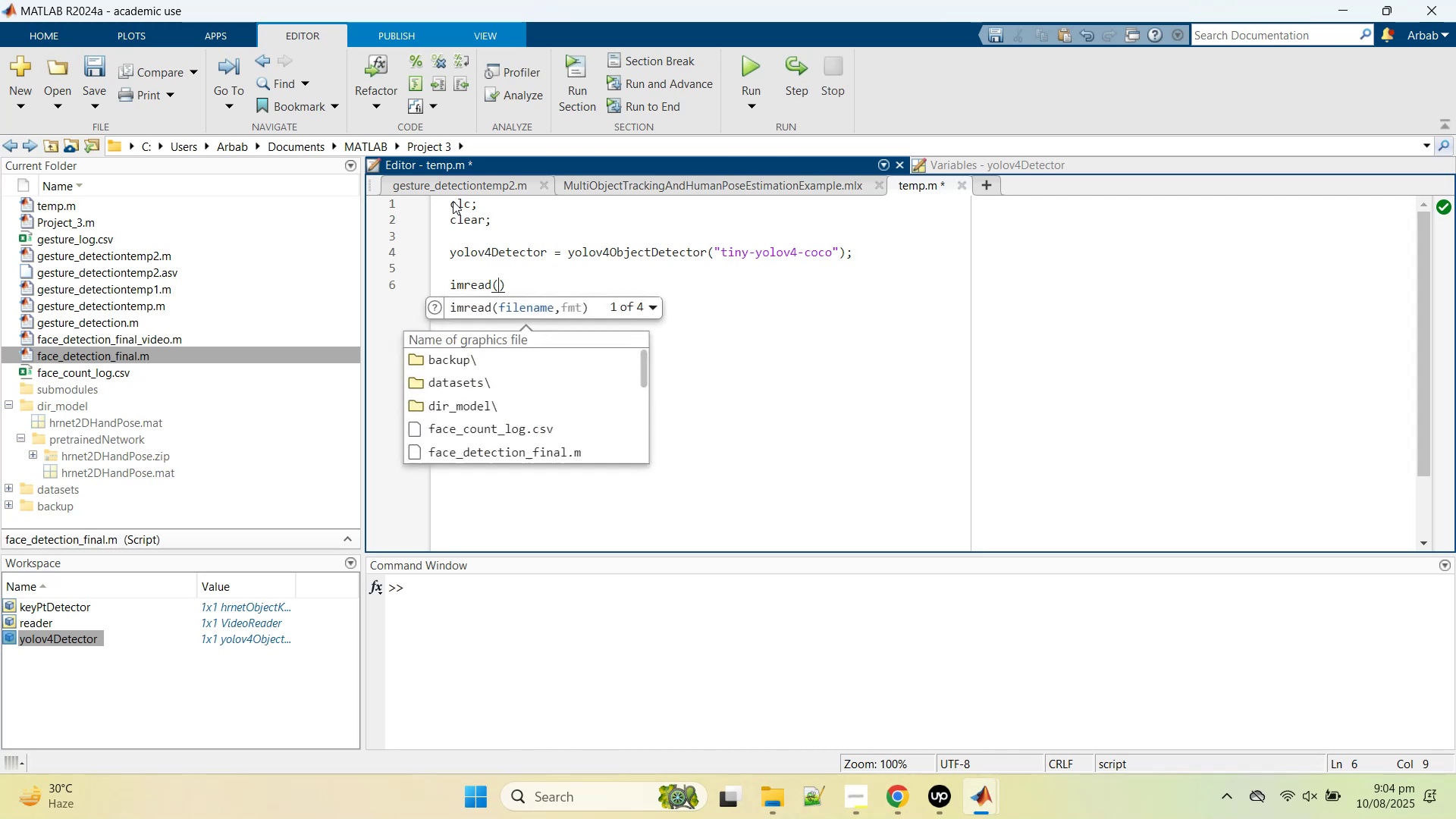 
key(Quote)
 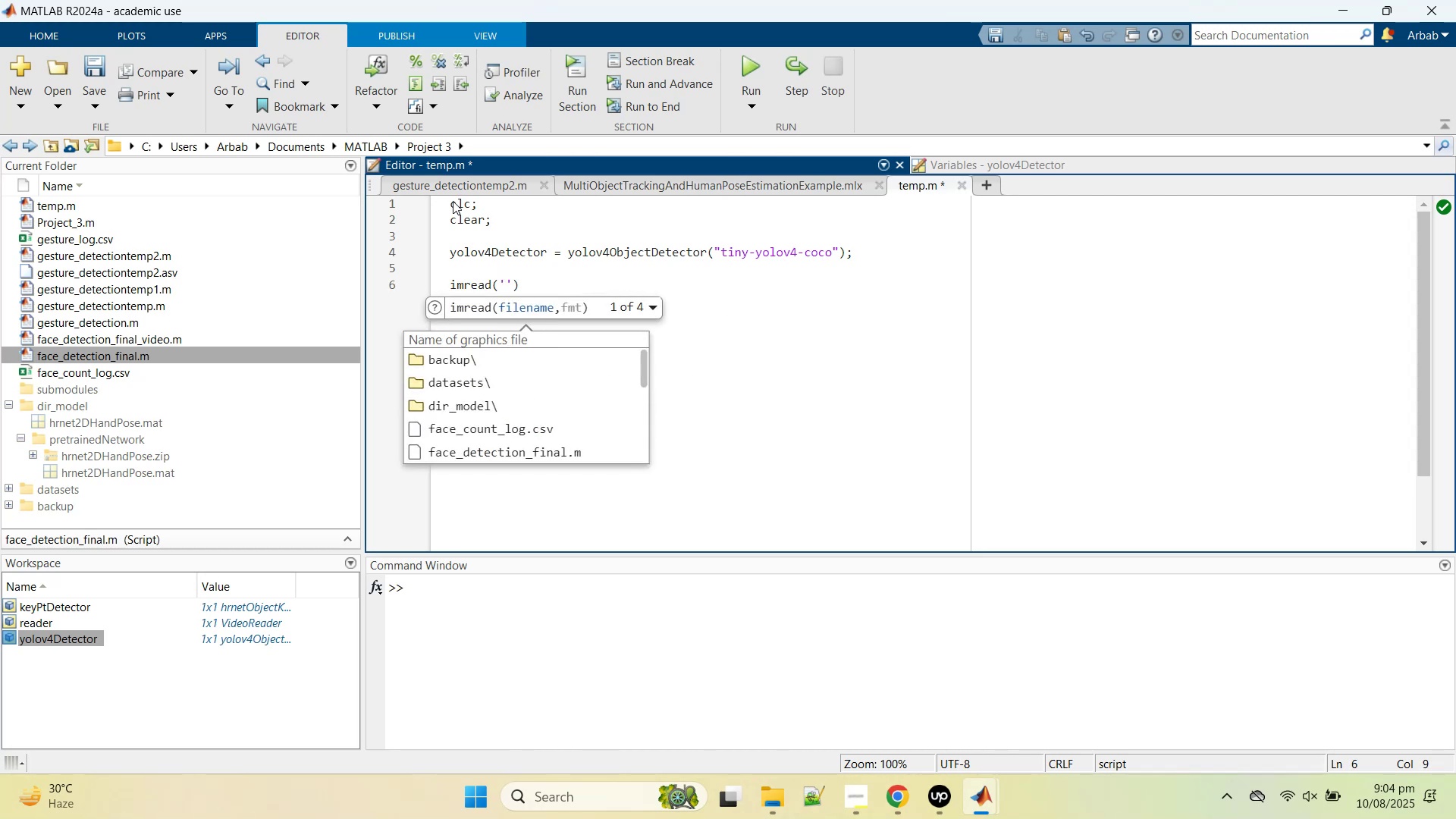 
key(ArrowDown)
 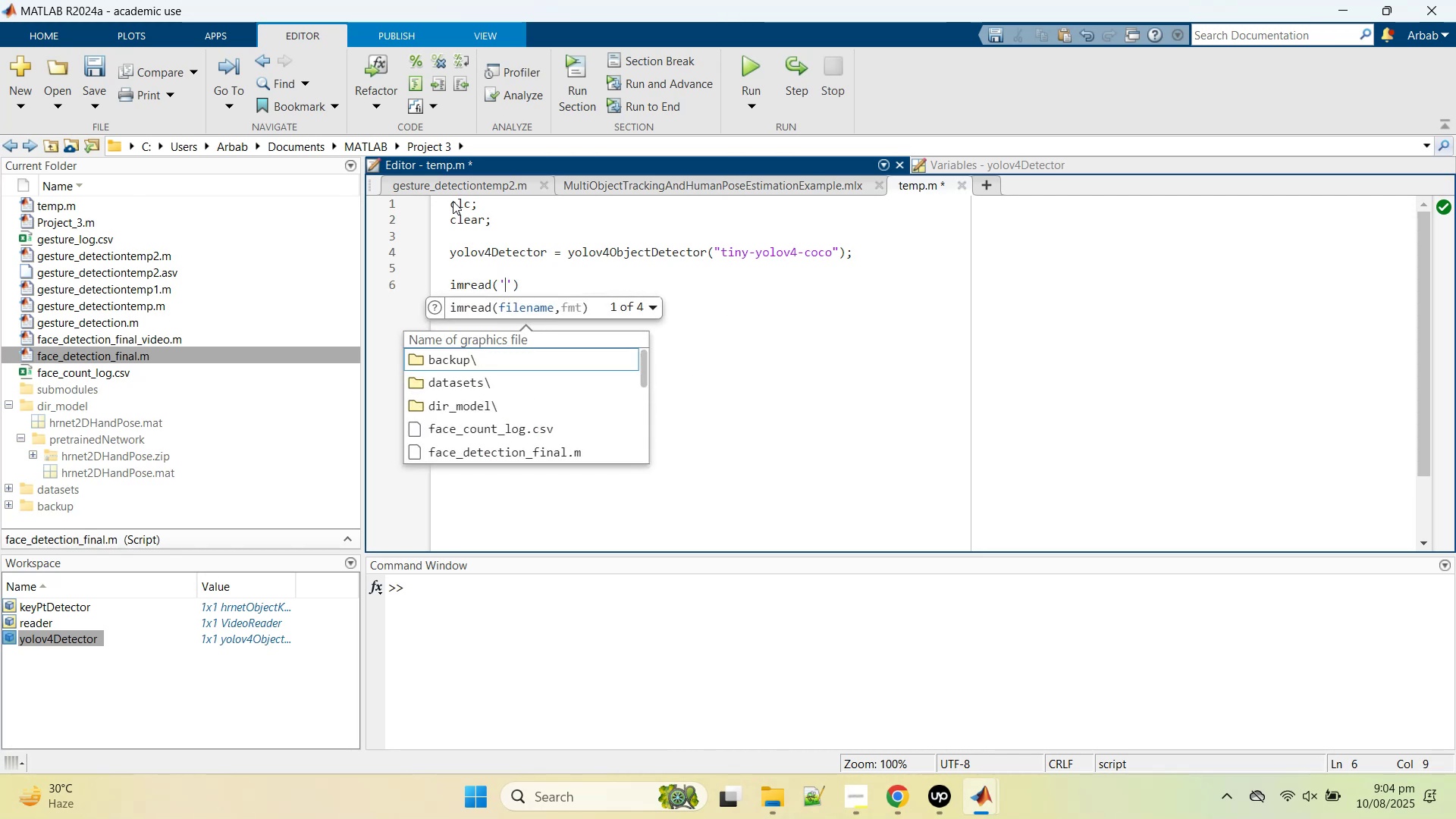 
key(ArrowDown)
 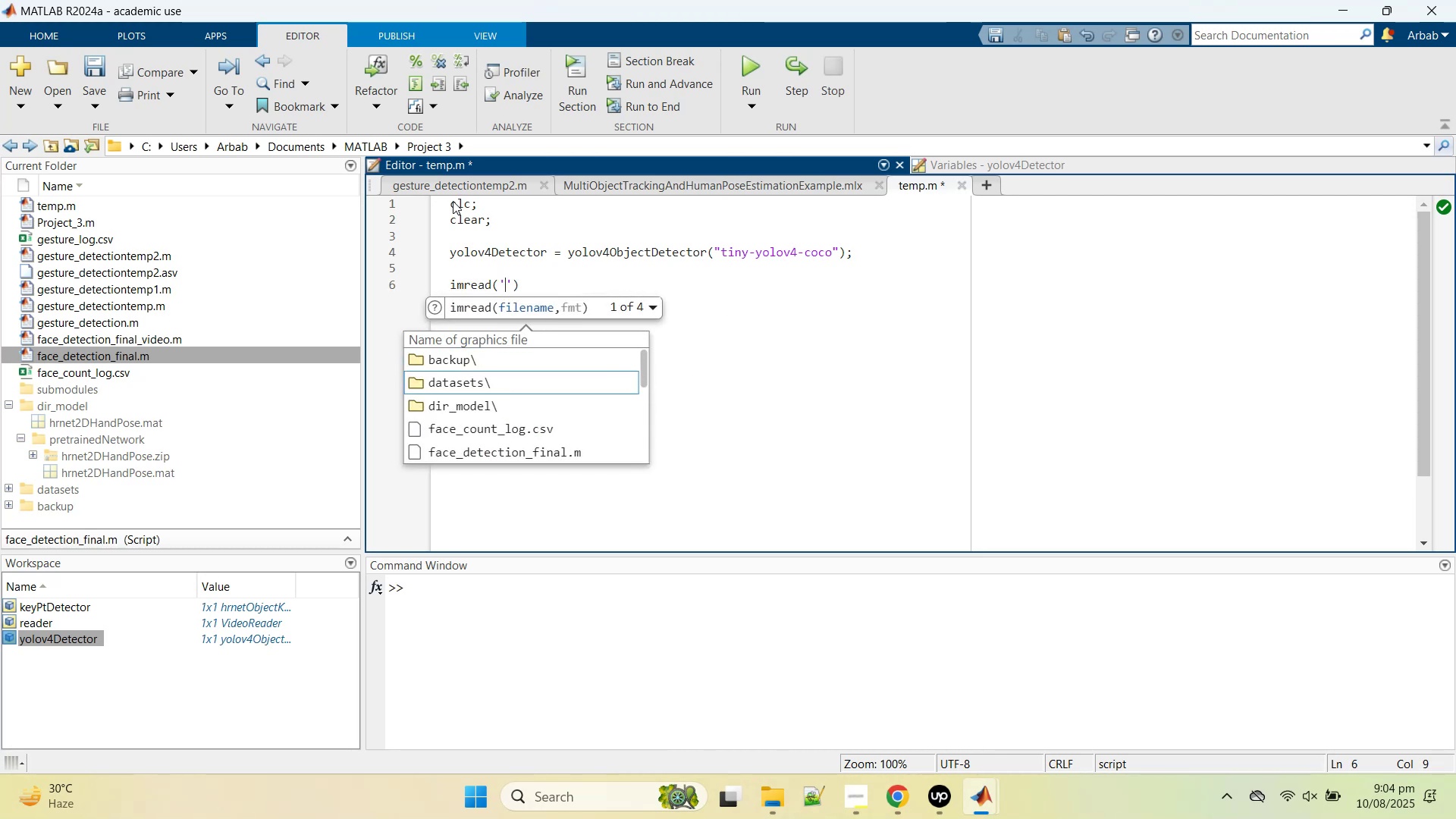 
key(Enter)
 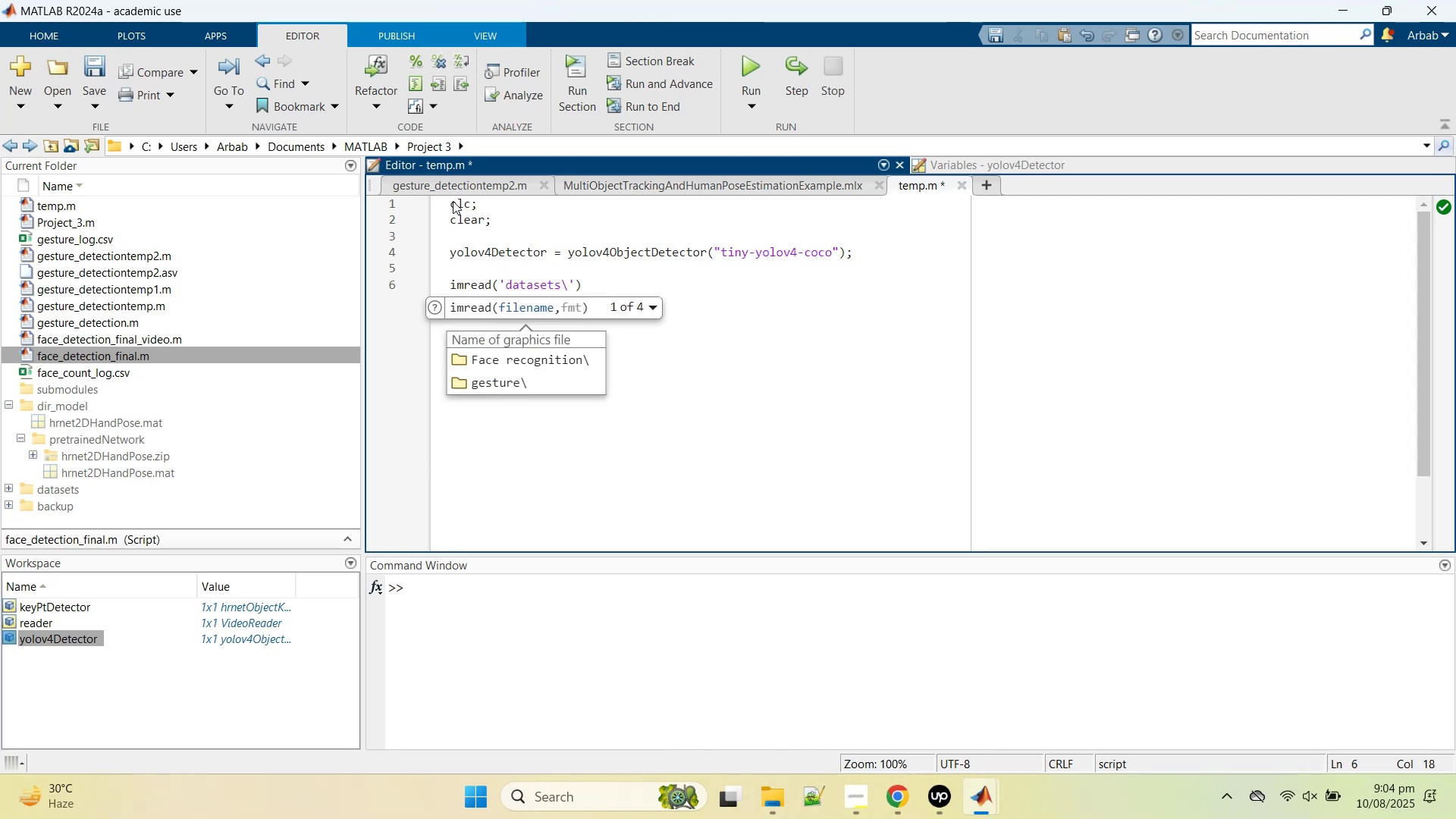 
key(ArrowDown)
 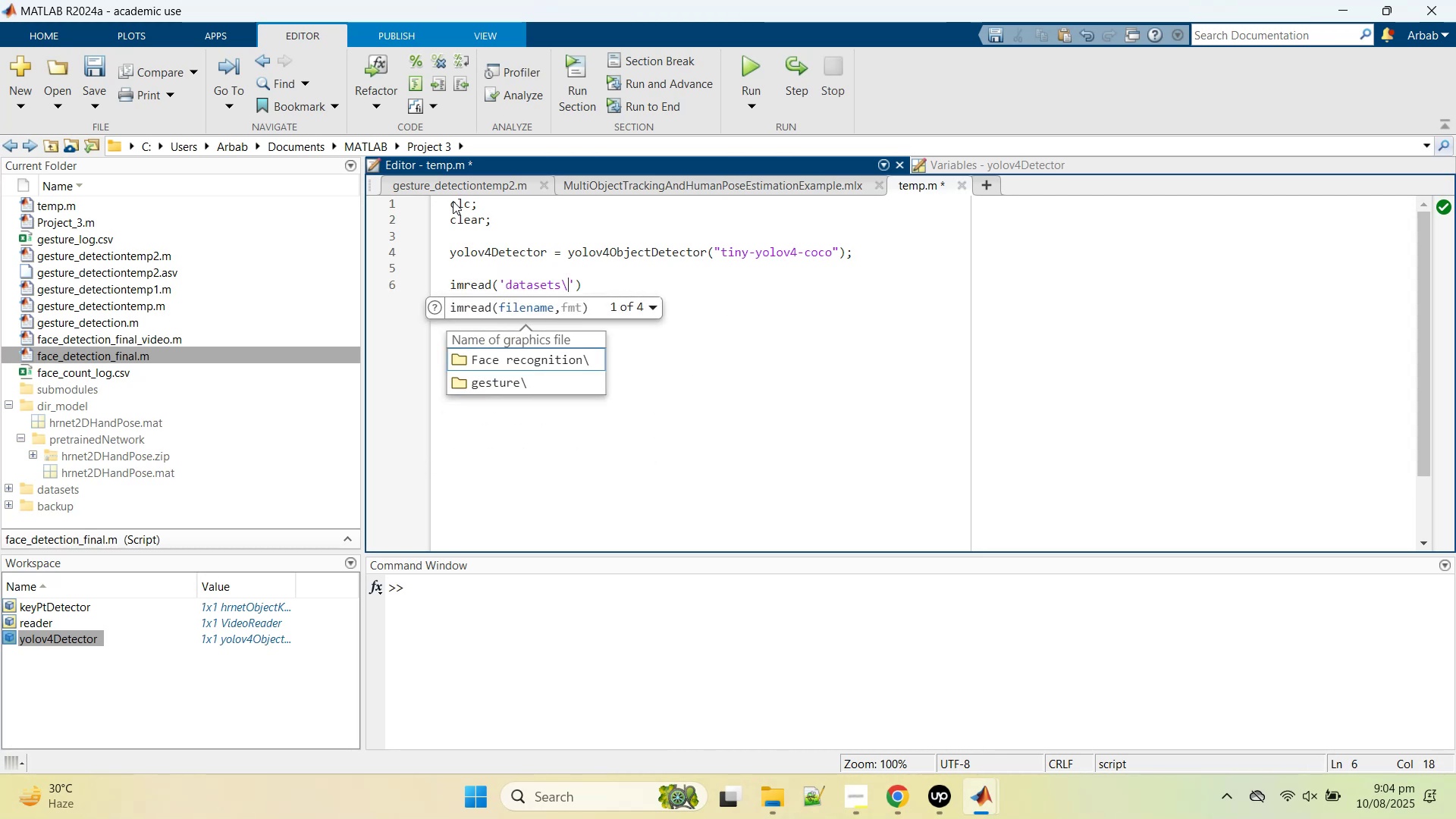 
key(ArrowDown)
 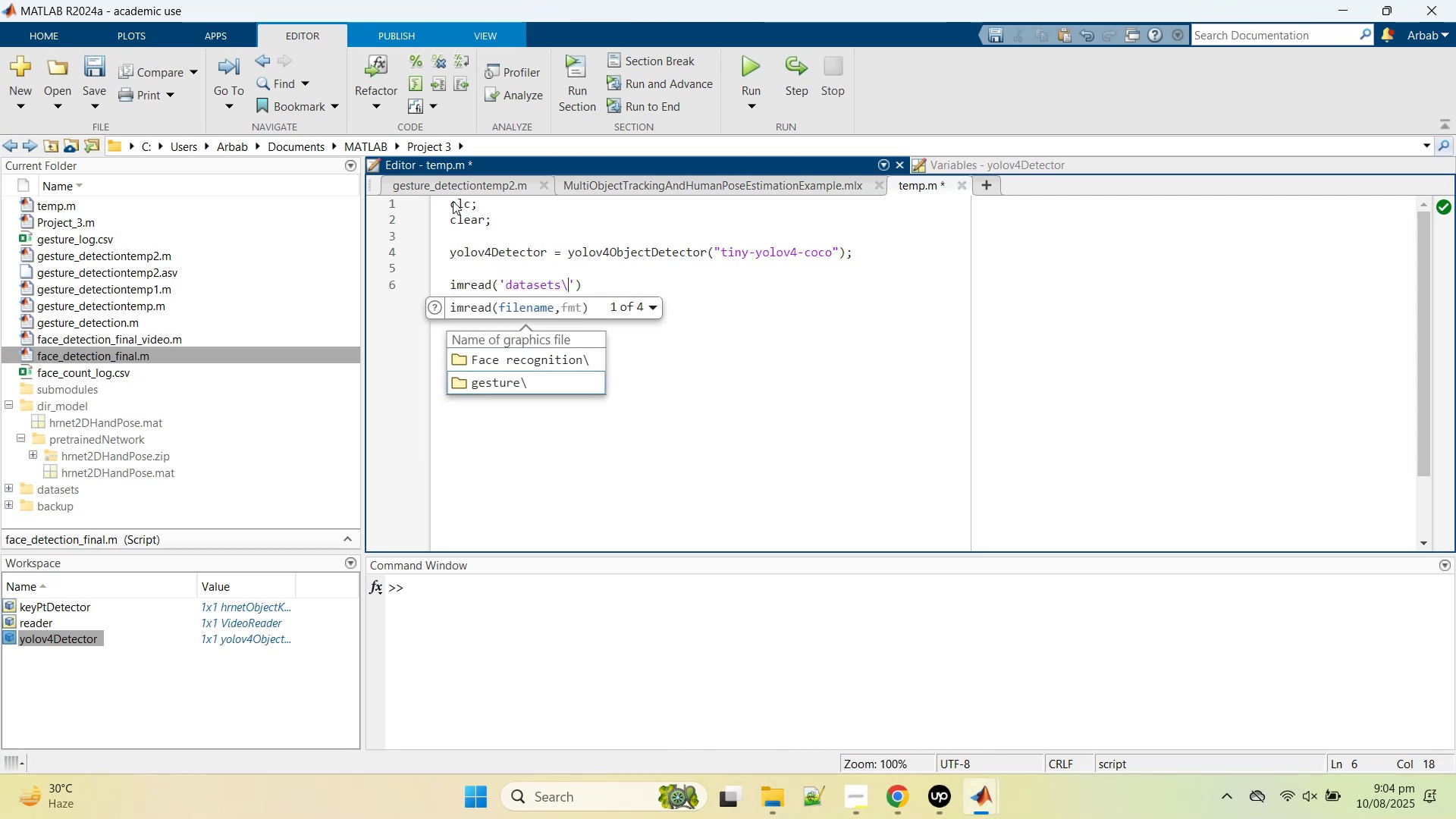 
key(Enter)
 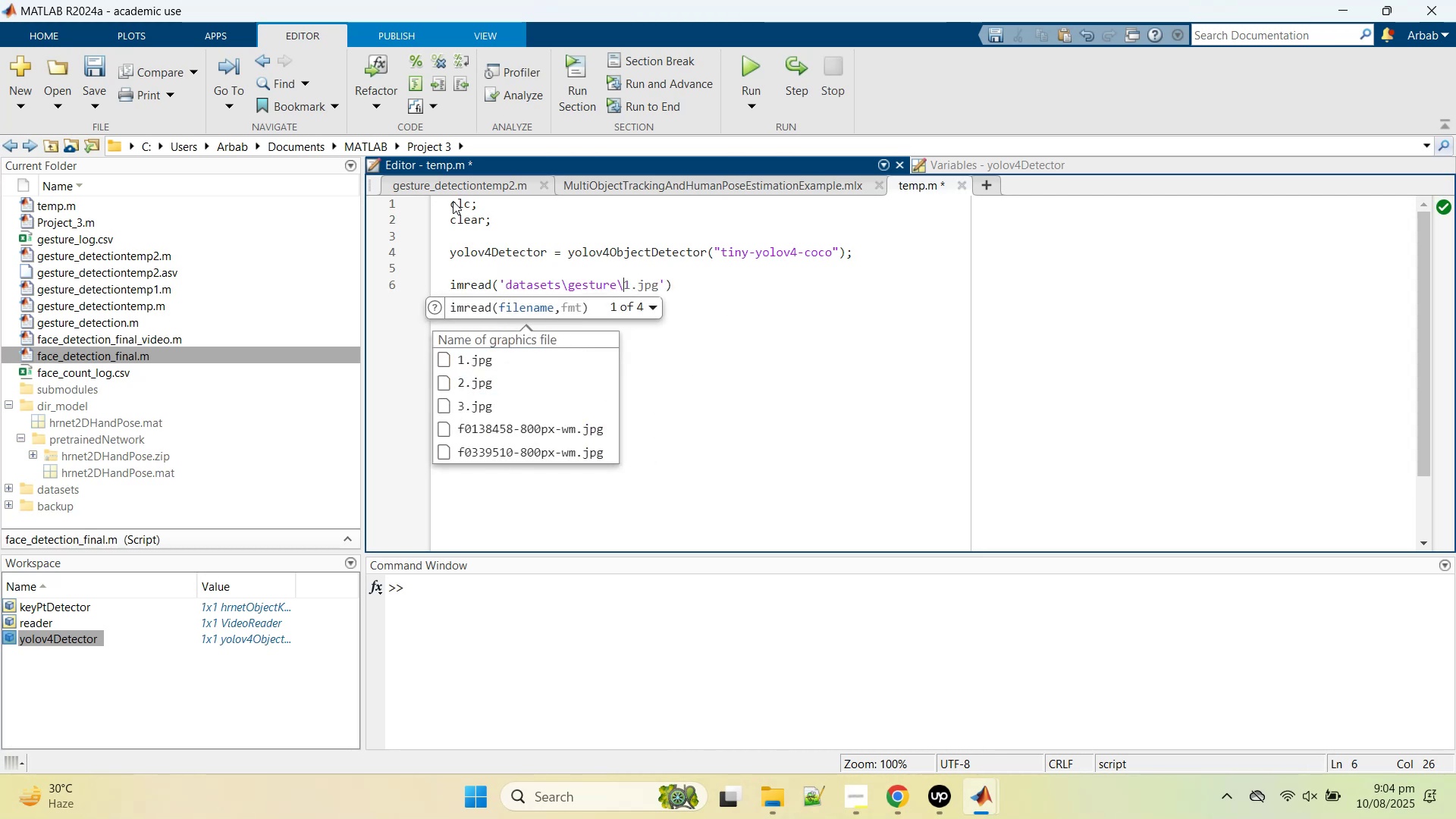 
key(ArrowDown)
 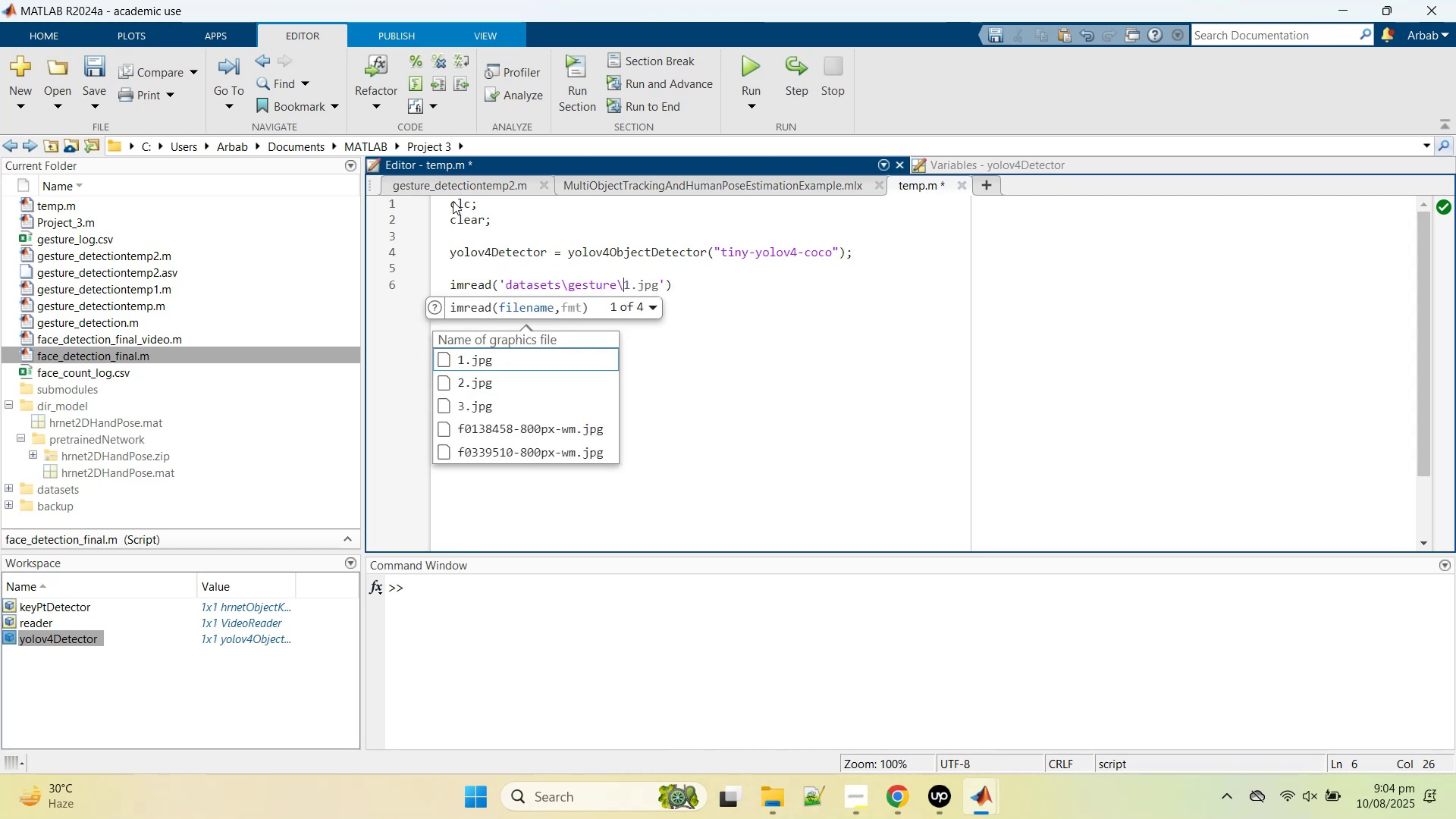 
key(ArrowDown)
 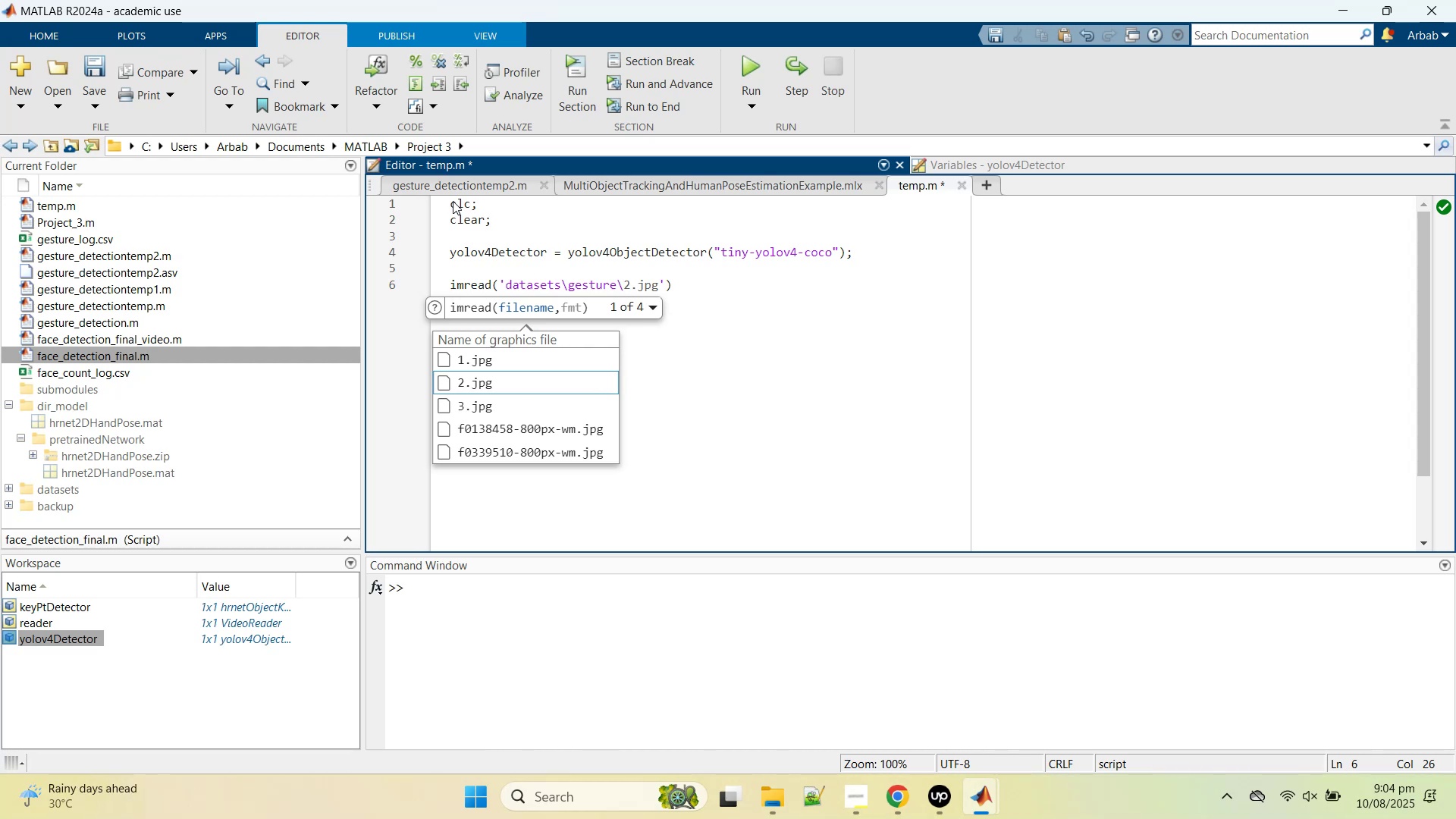 
key(Enter)
 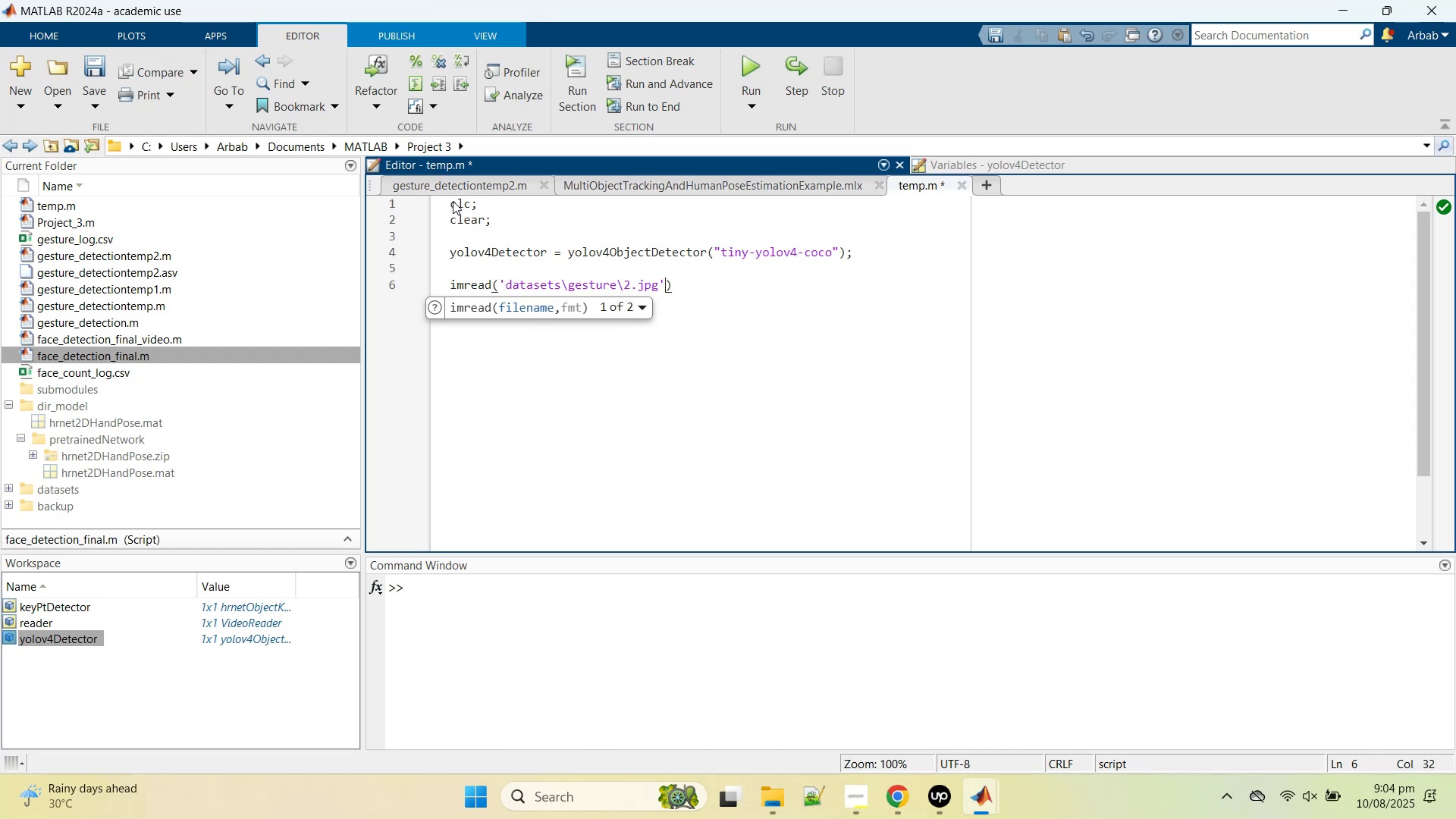 
hold_key(key=ArrowLeft, duration=1.37)
 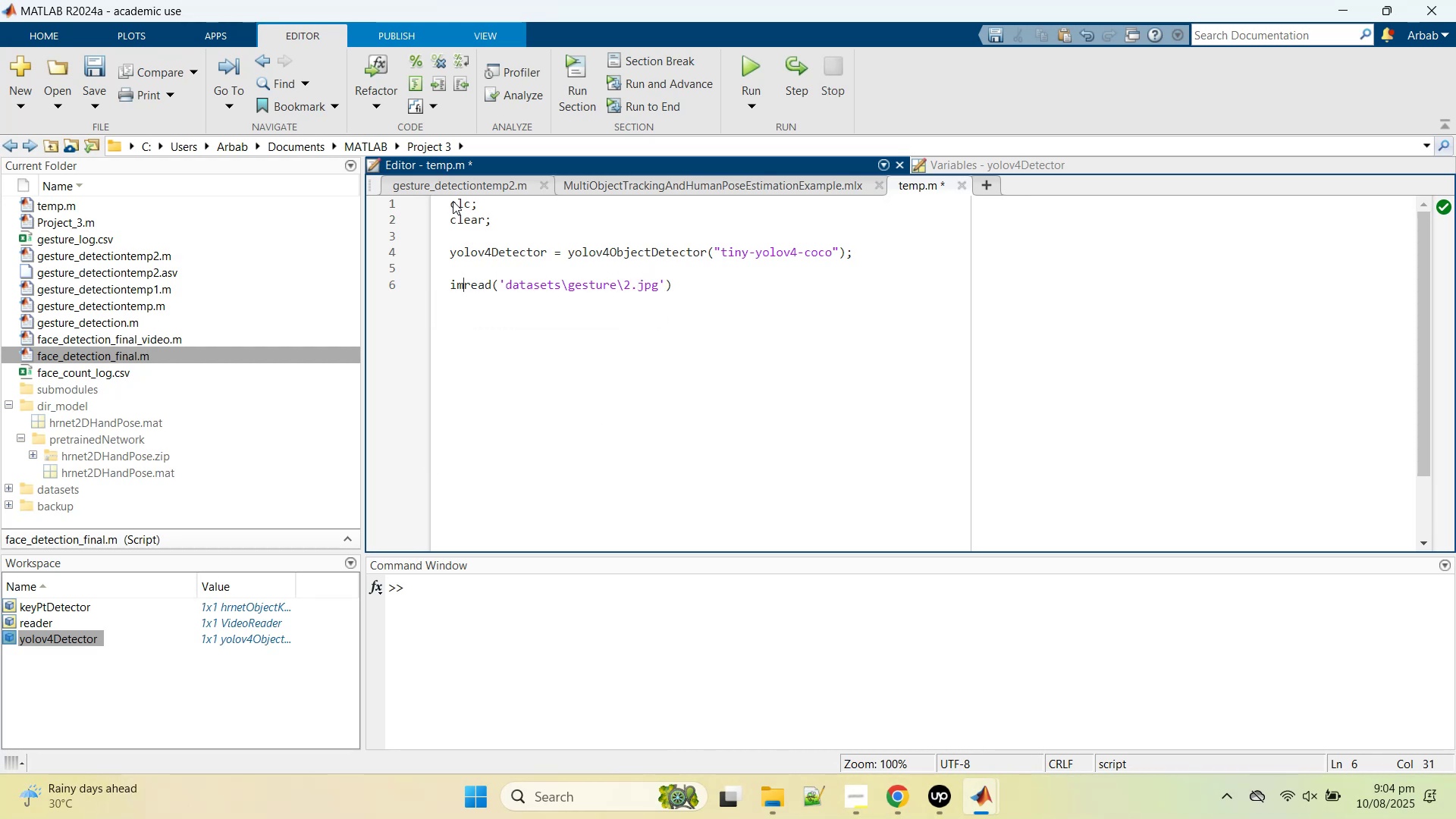 
key(ArrowLeft)
 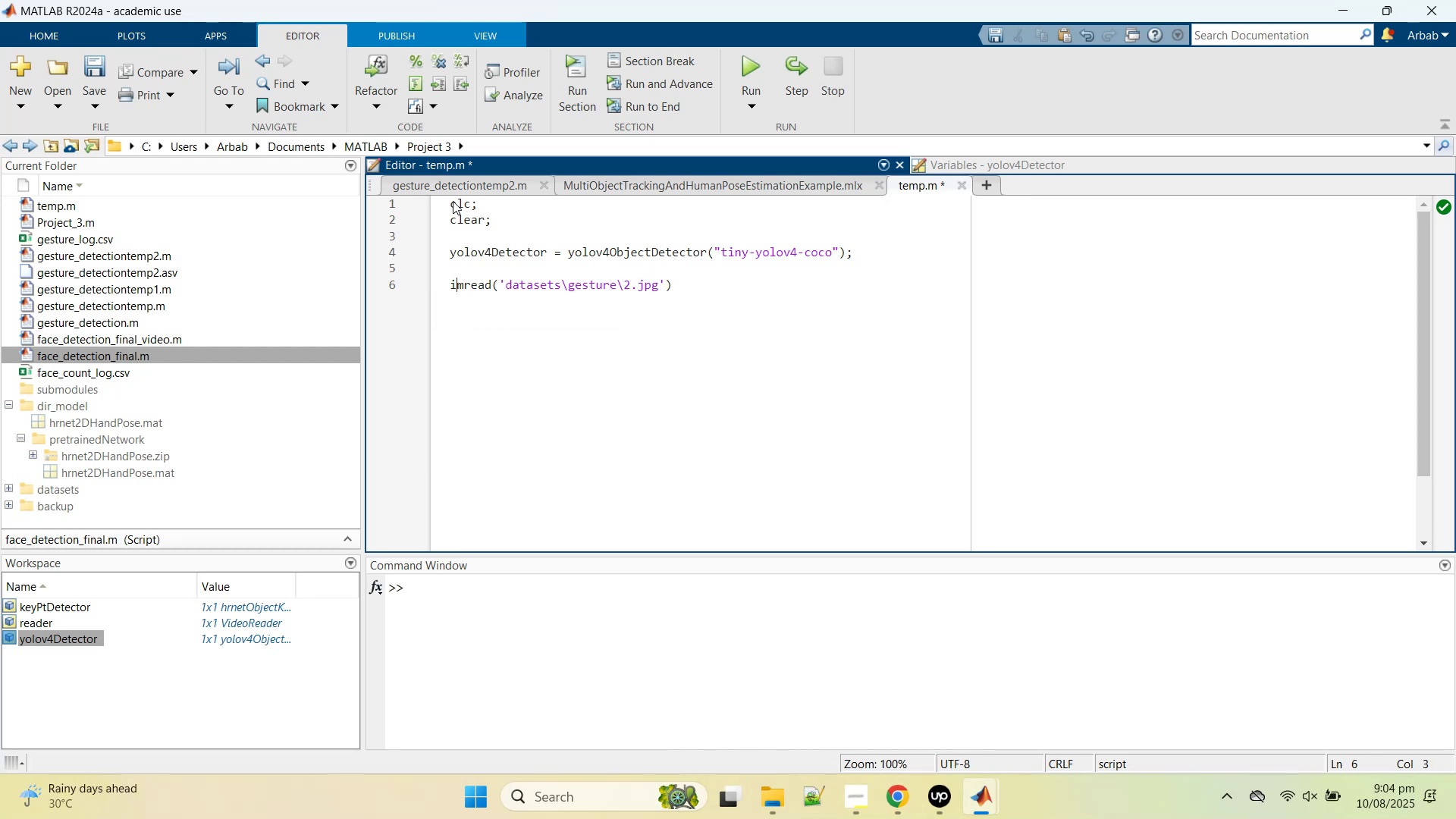 
key(ArrowLeft)
 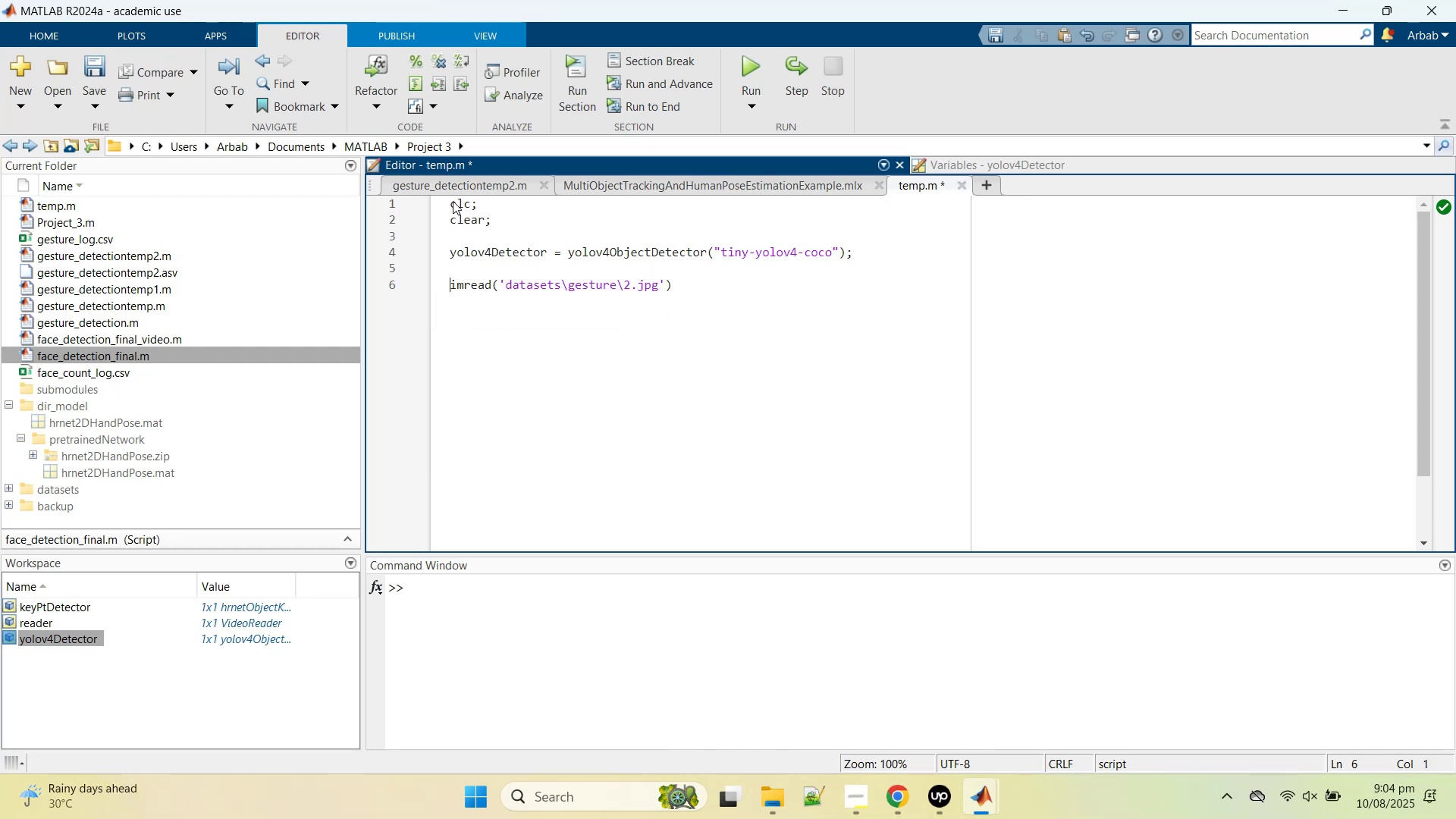 
type(im=)
 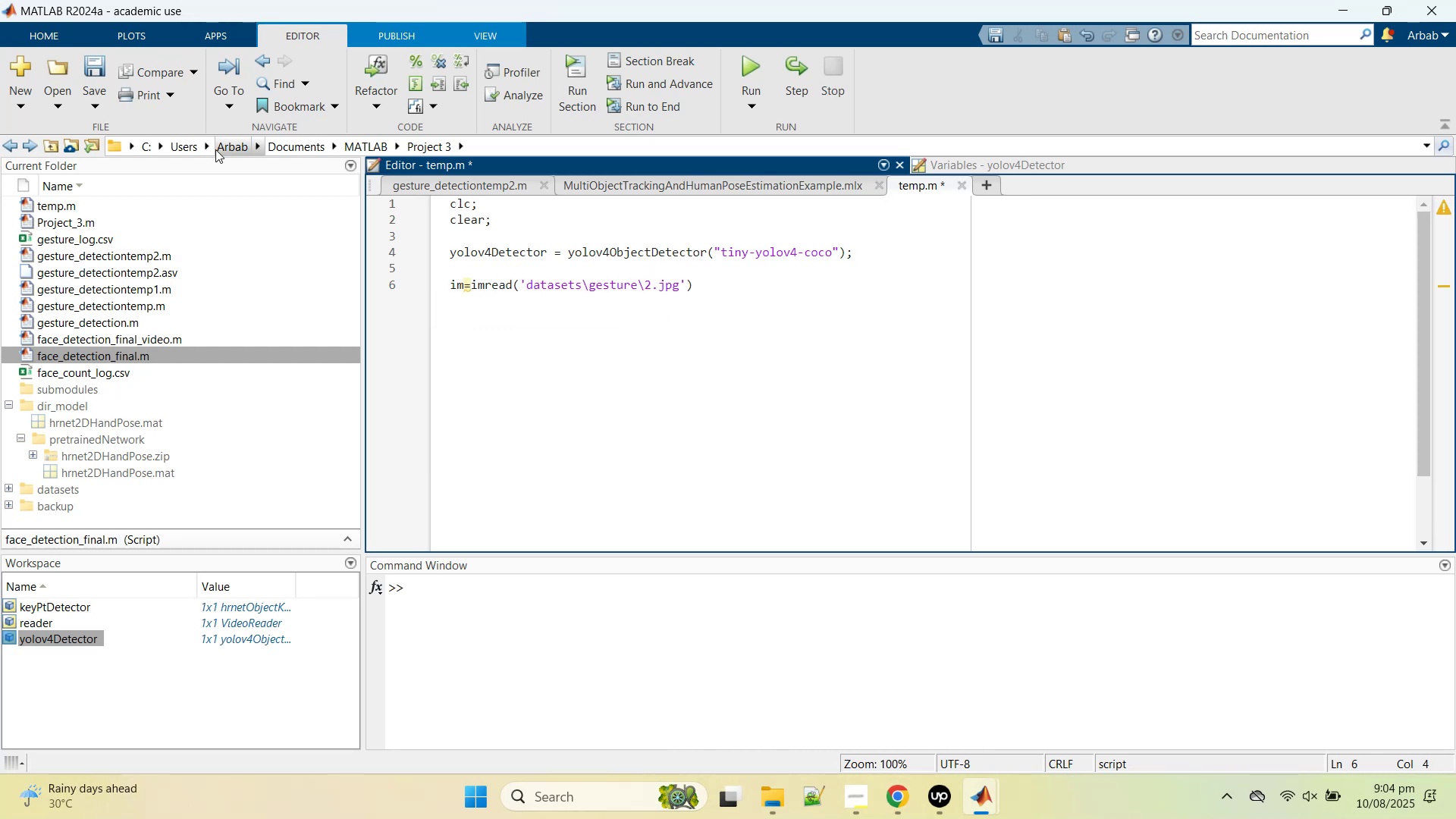 
key(End)
 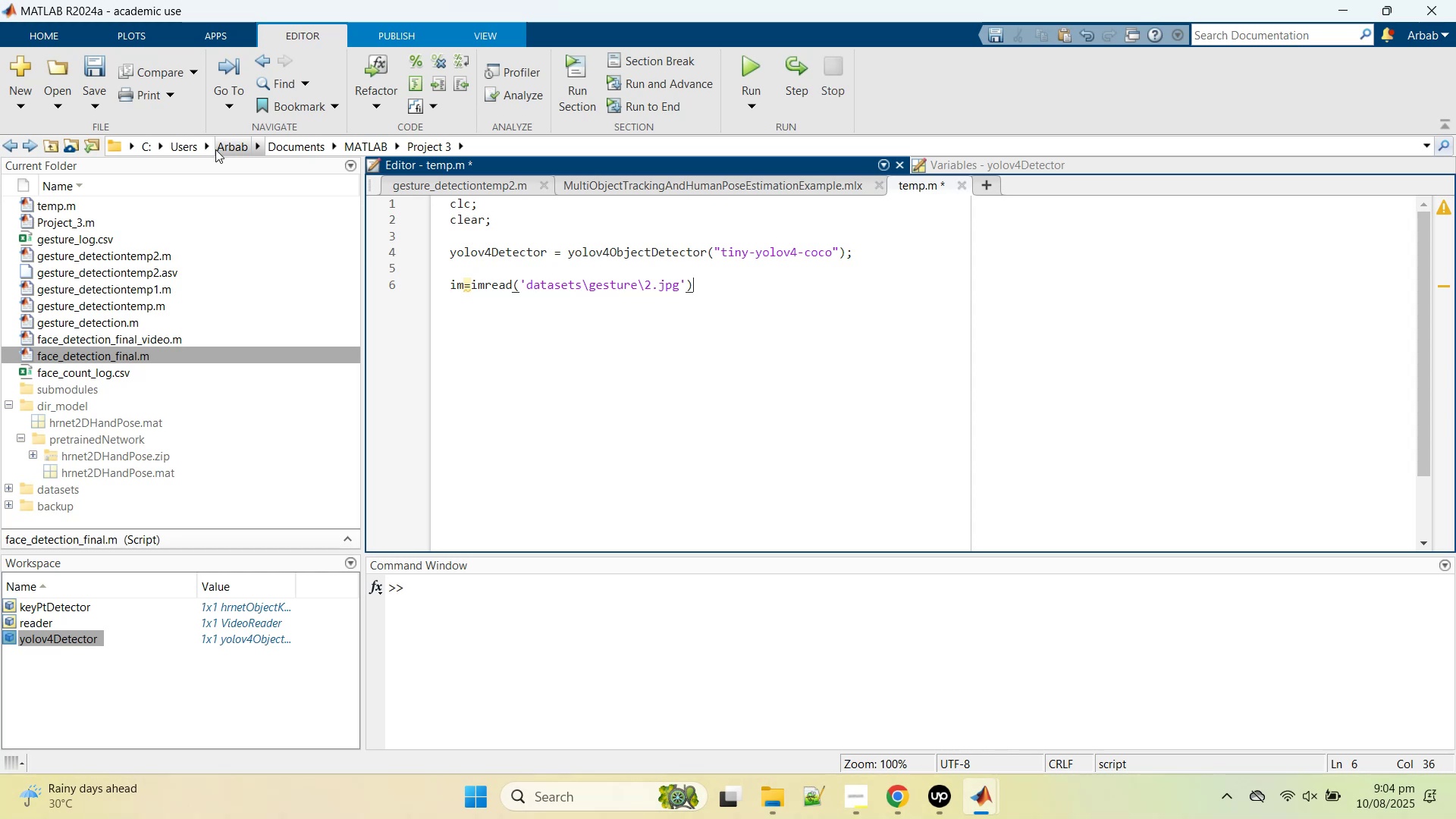 
key(Semicolon)
 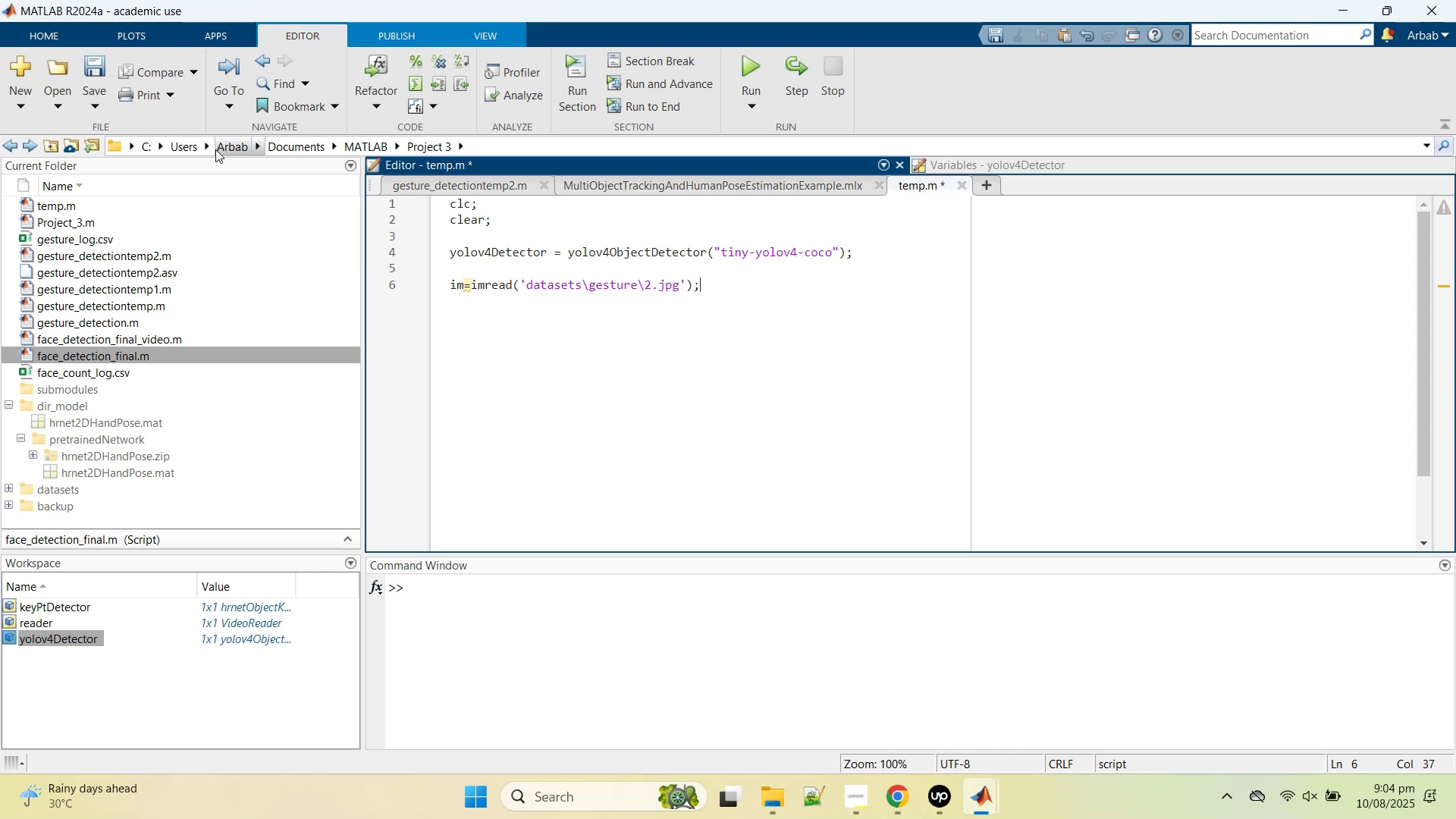 
key(Enter)
 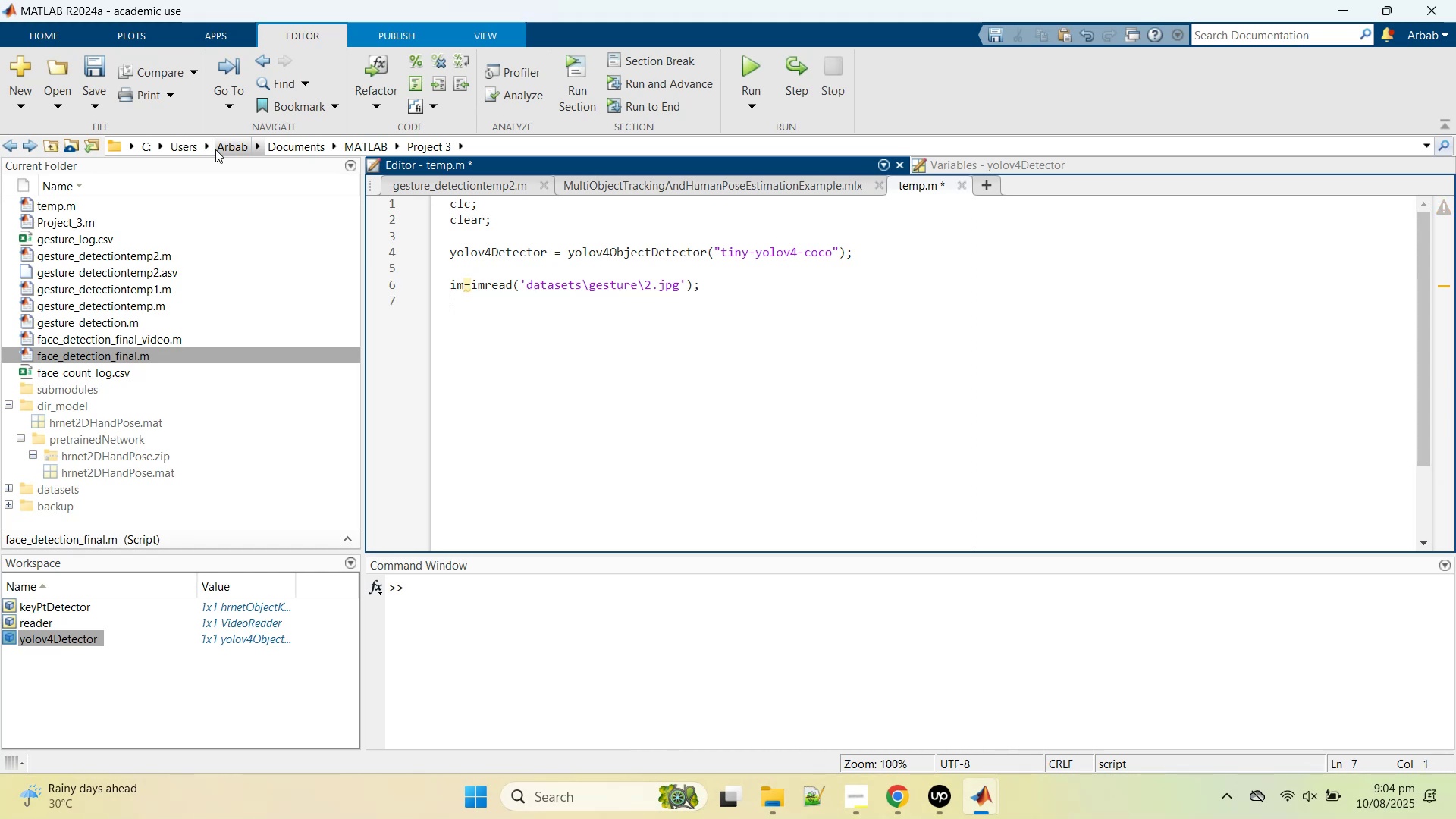 
key(Enter)
 